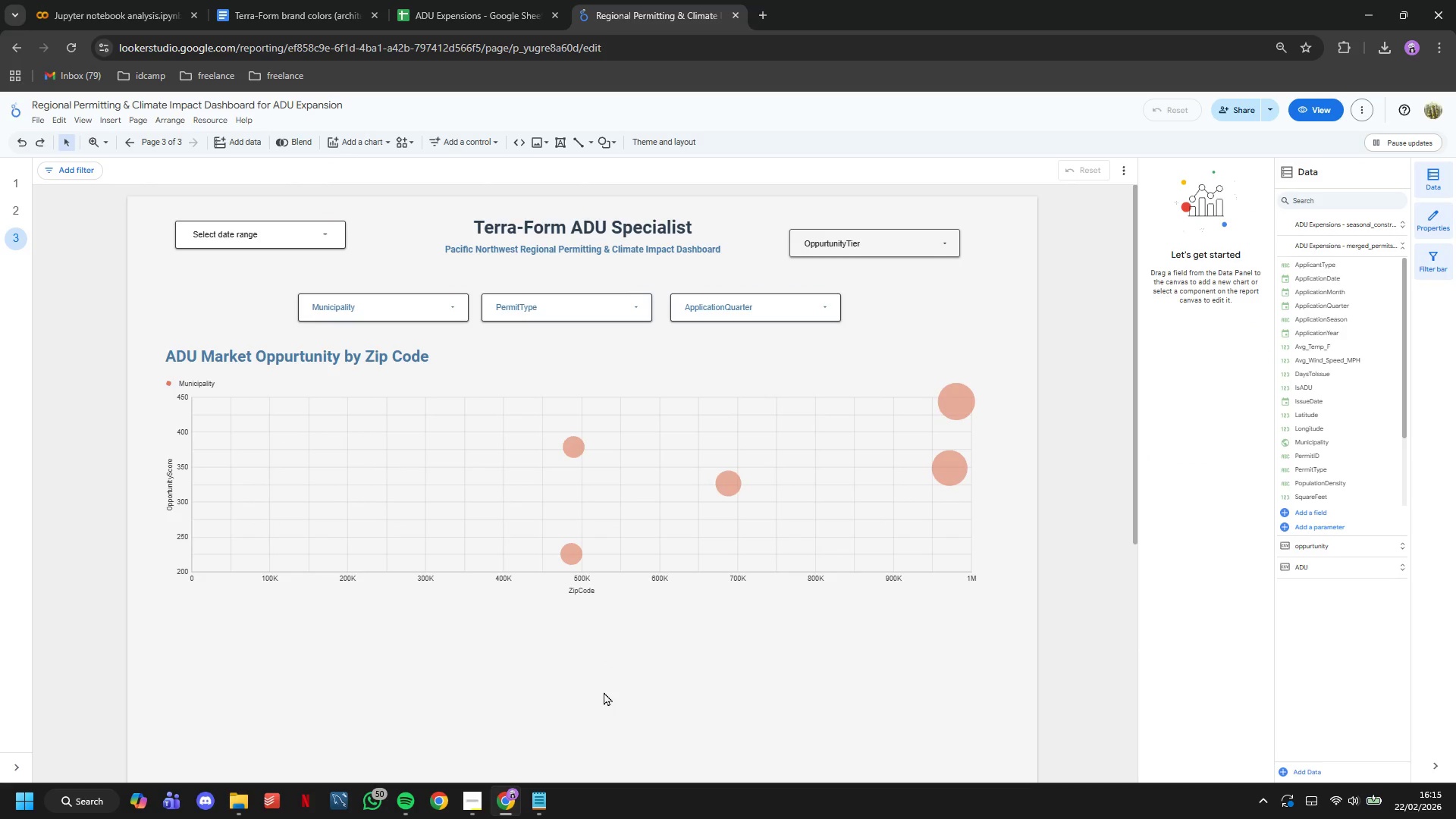 
left_click([604, 692])
 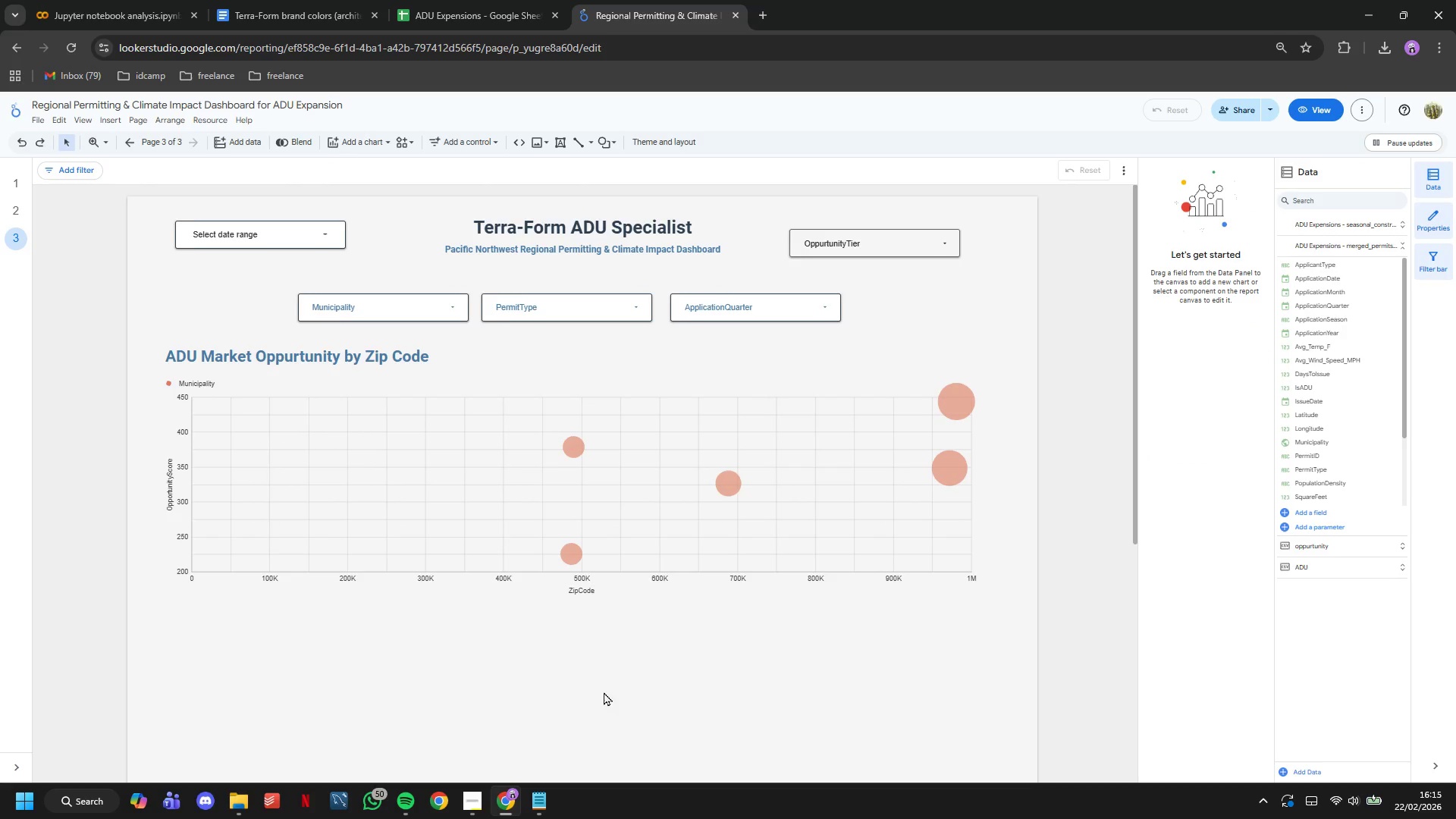 
left_click([514, 511])
 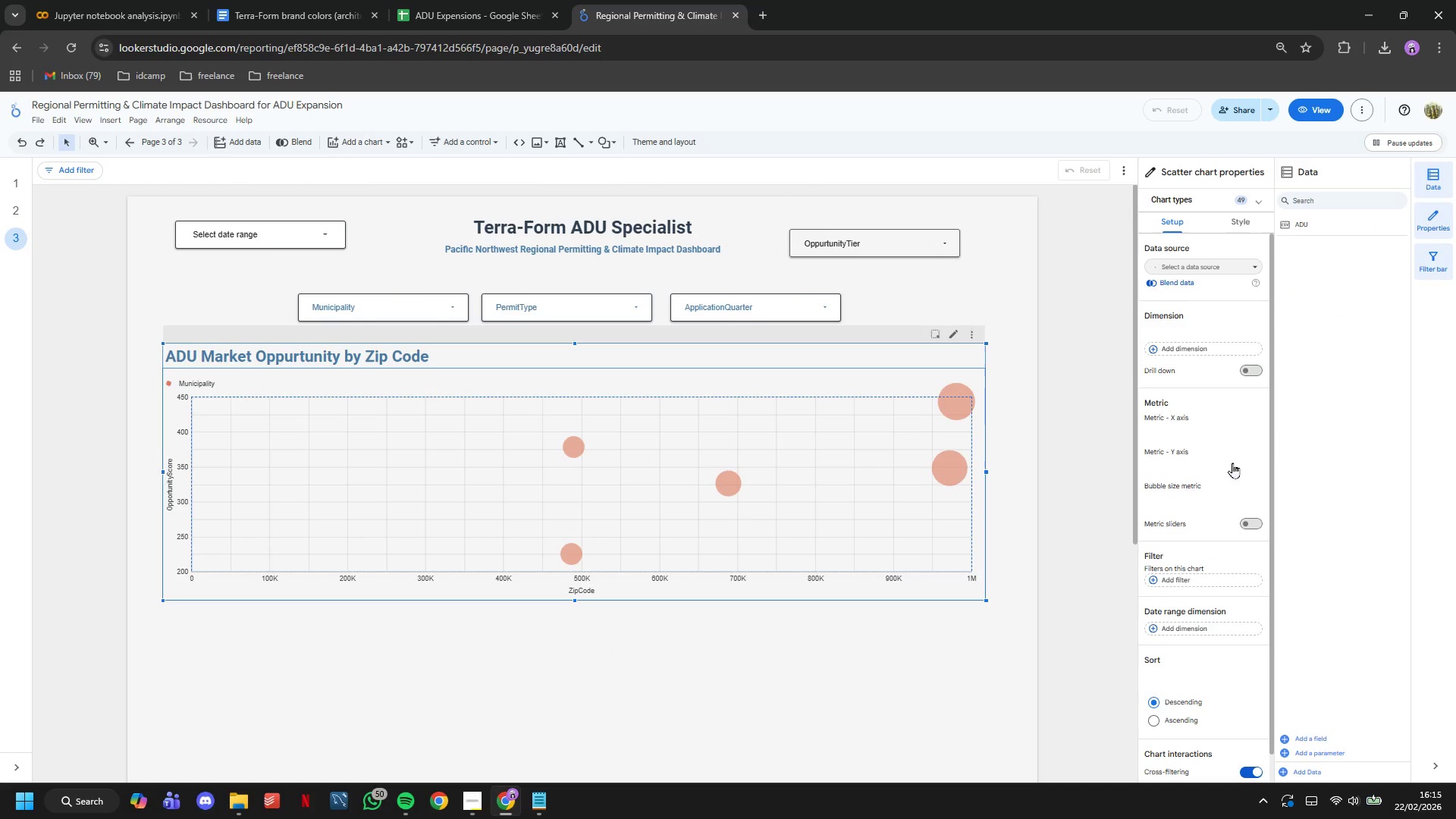 
scroll: coordinate [604, 642], scroll_direction: none, amount: 0.0
 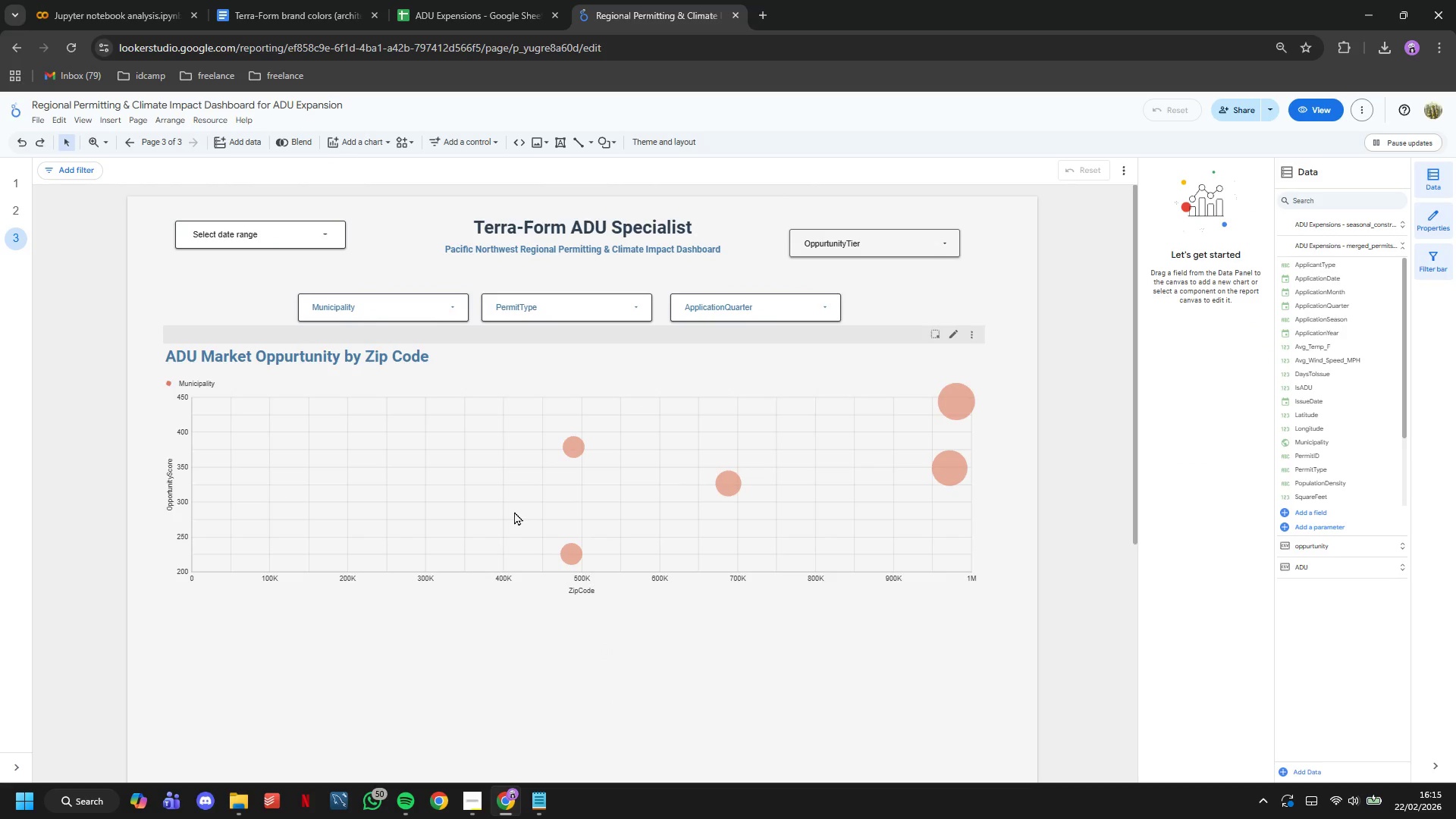 
scroll: coordinate [1244, 510], scroll_direction: down, amount: 14.0
 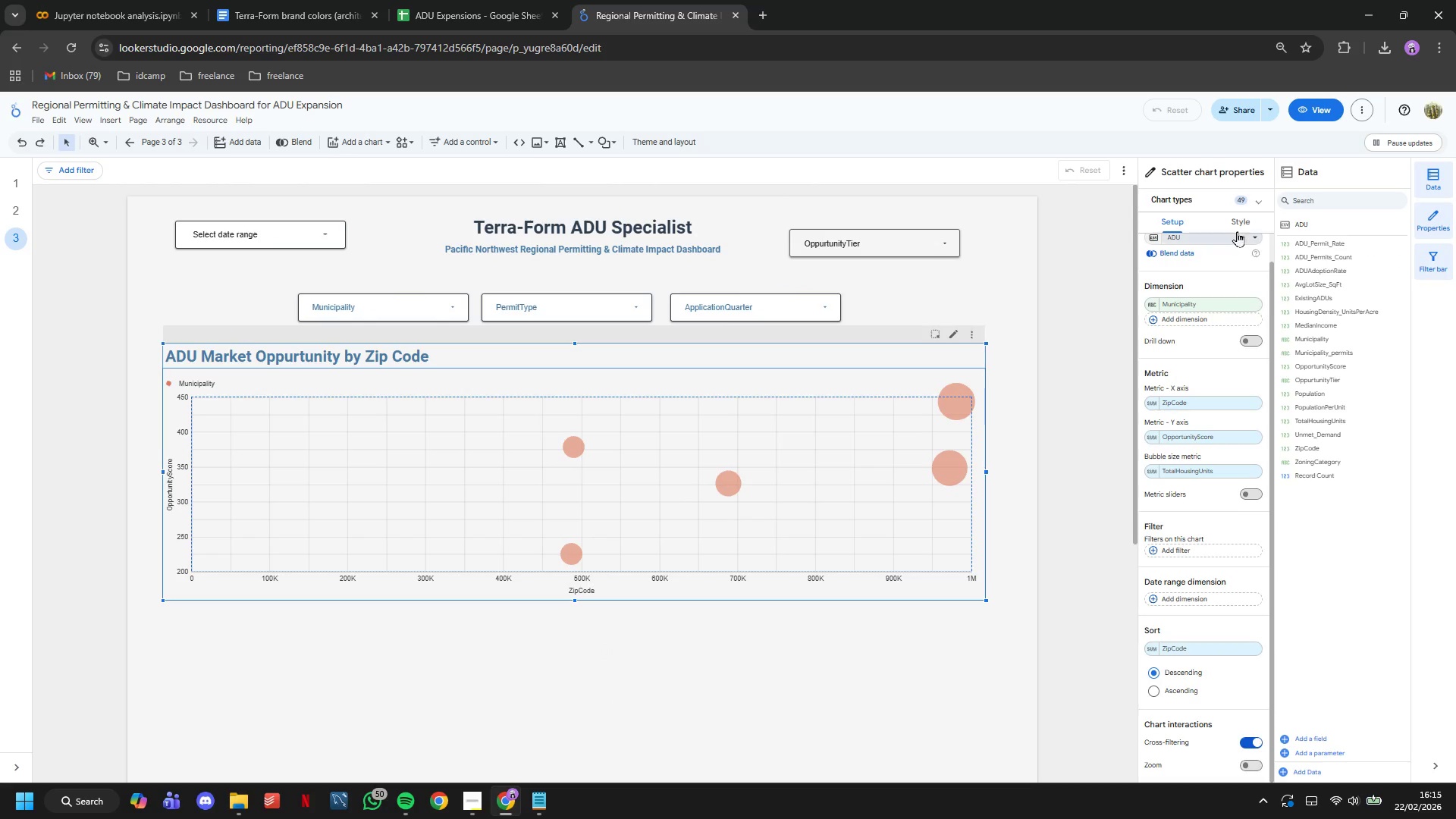 
left_click([1239, 215])
 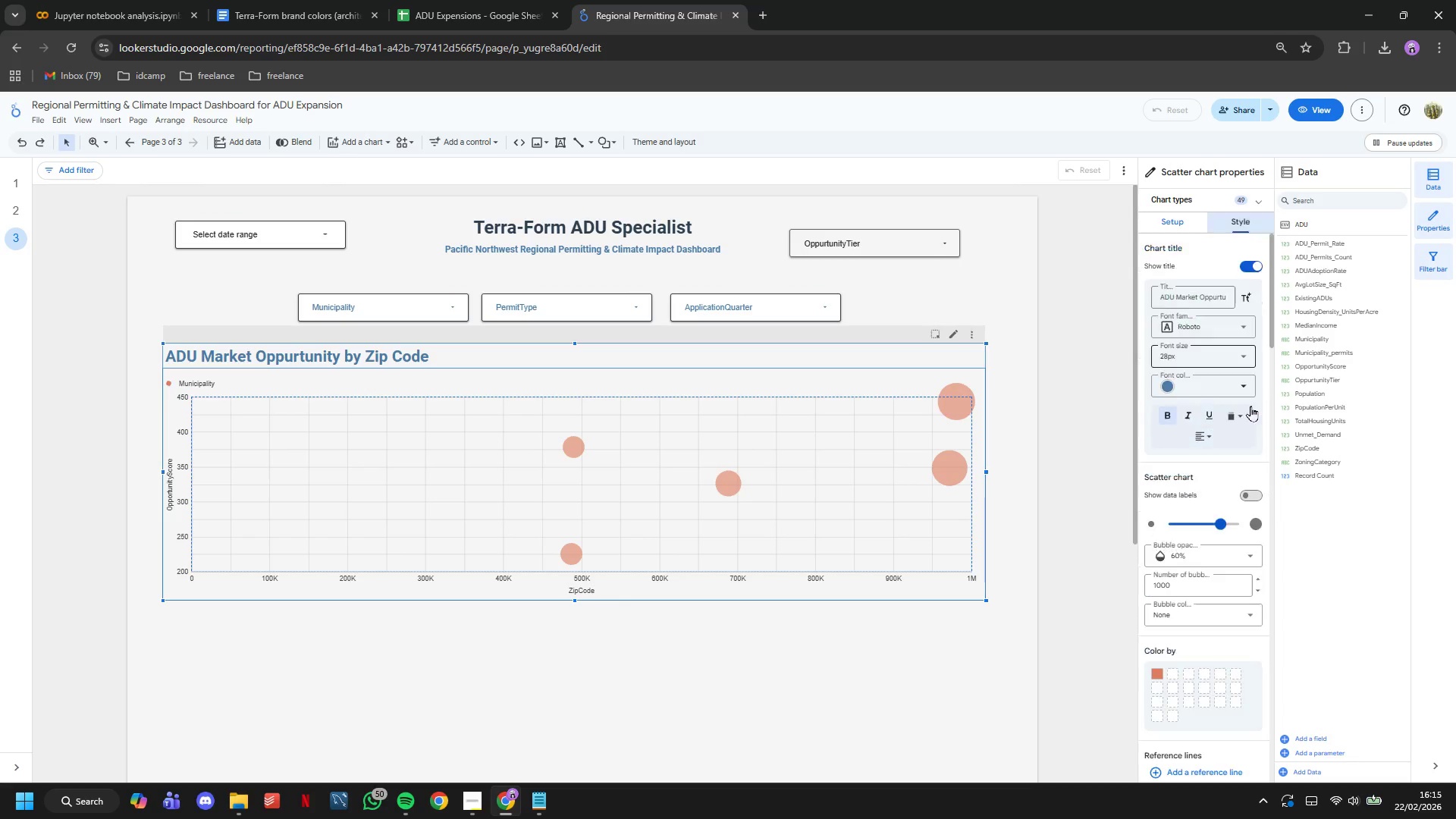 
scroll: coordinate [1244, 554], scroll_direction: down, amount: 28.0
 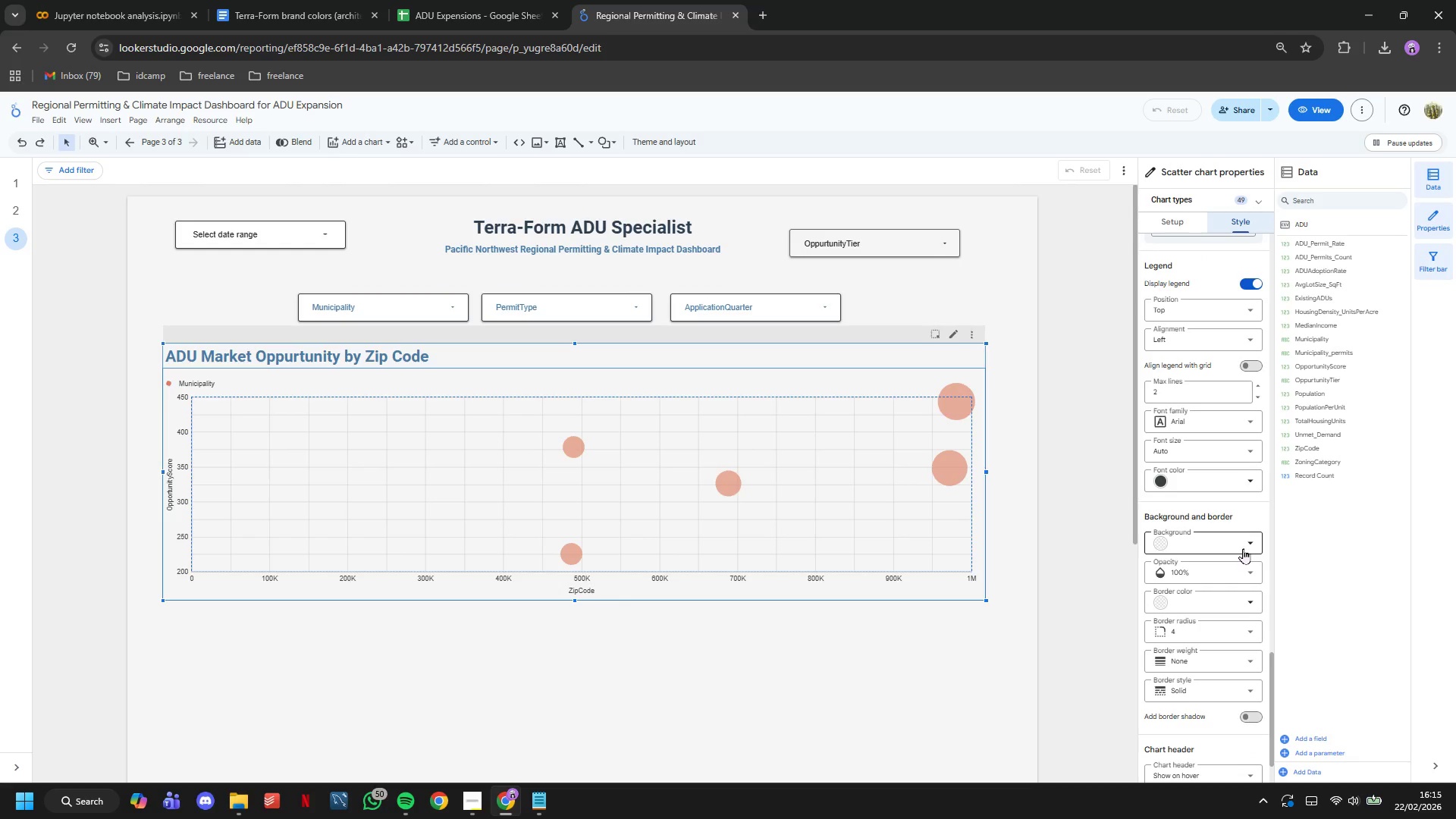 
left_click([1242, 548])
 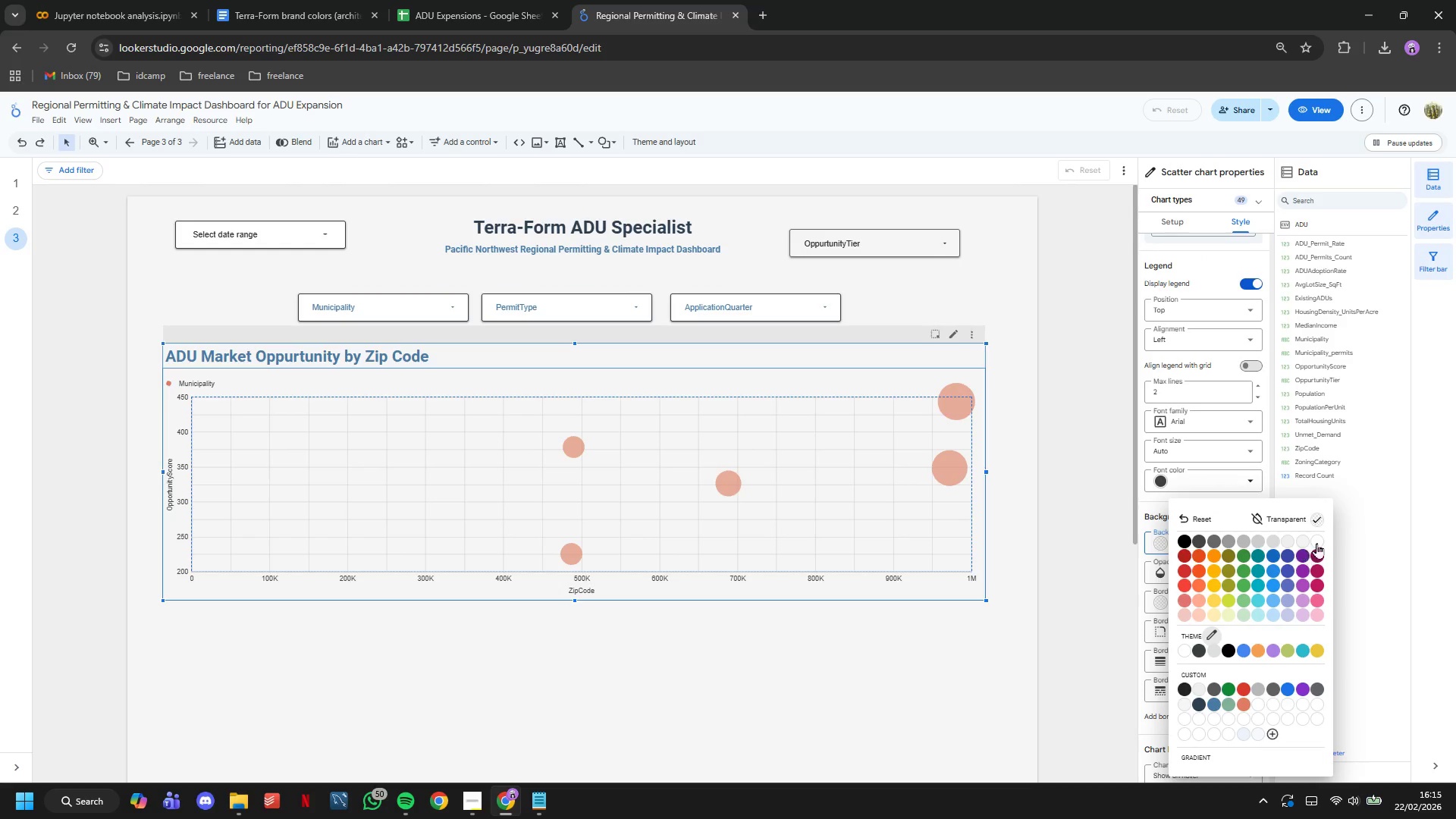 
left_click([1318, 541])
 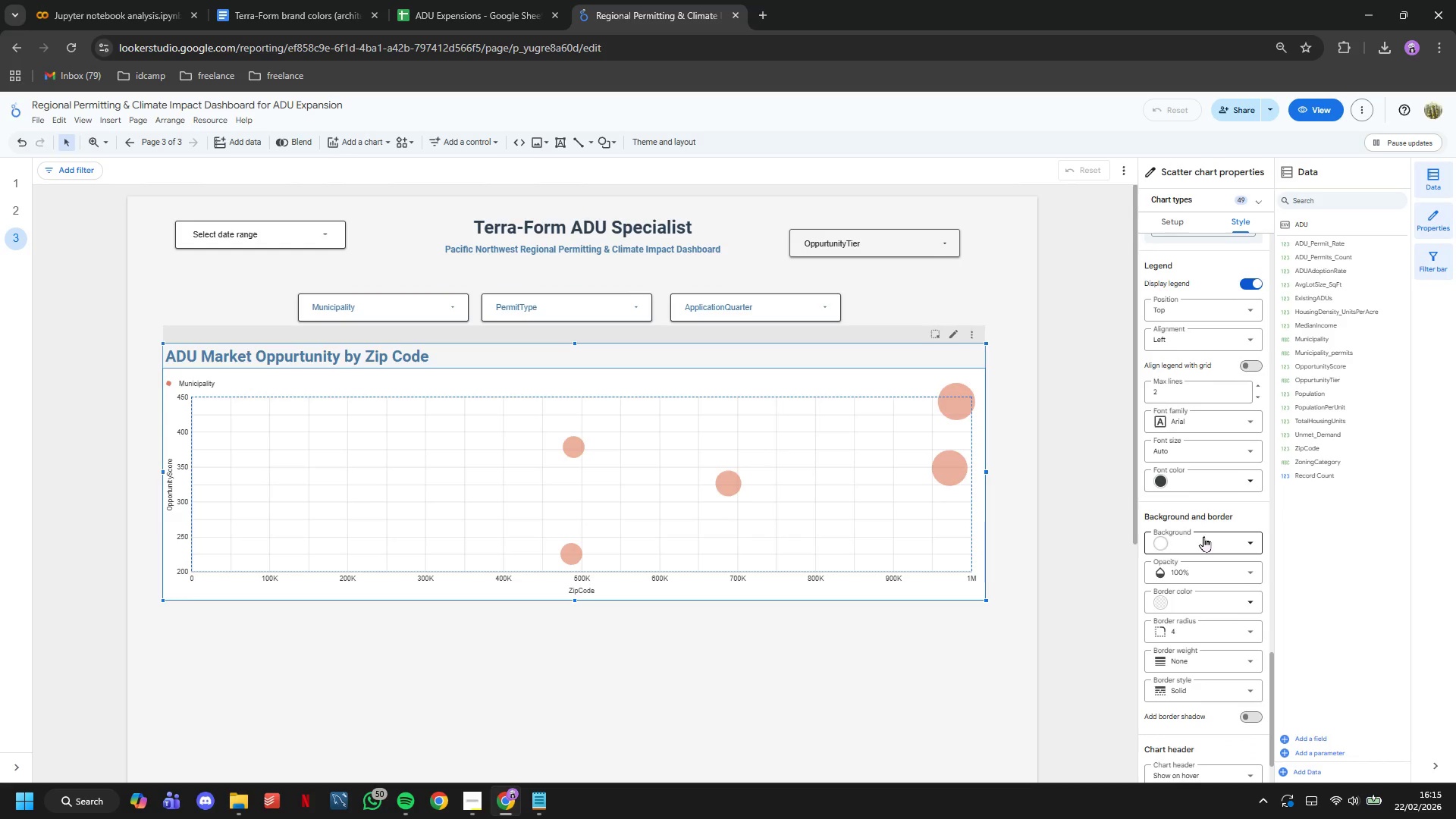 
scroll: coordinate [1203, 535], scroll_direction: down, amount: 5.0
 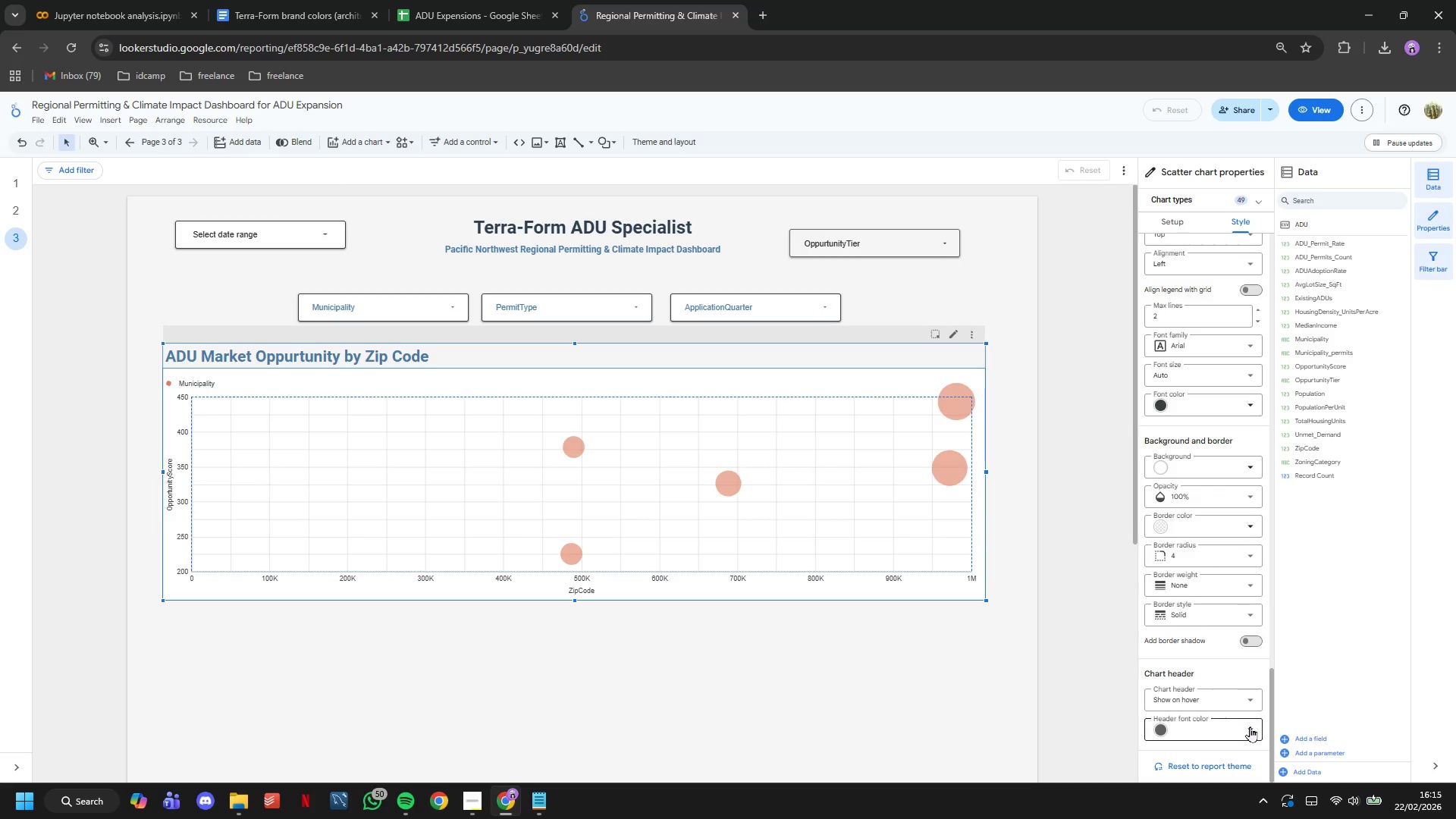 
left_click([1046, 662])
 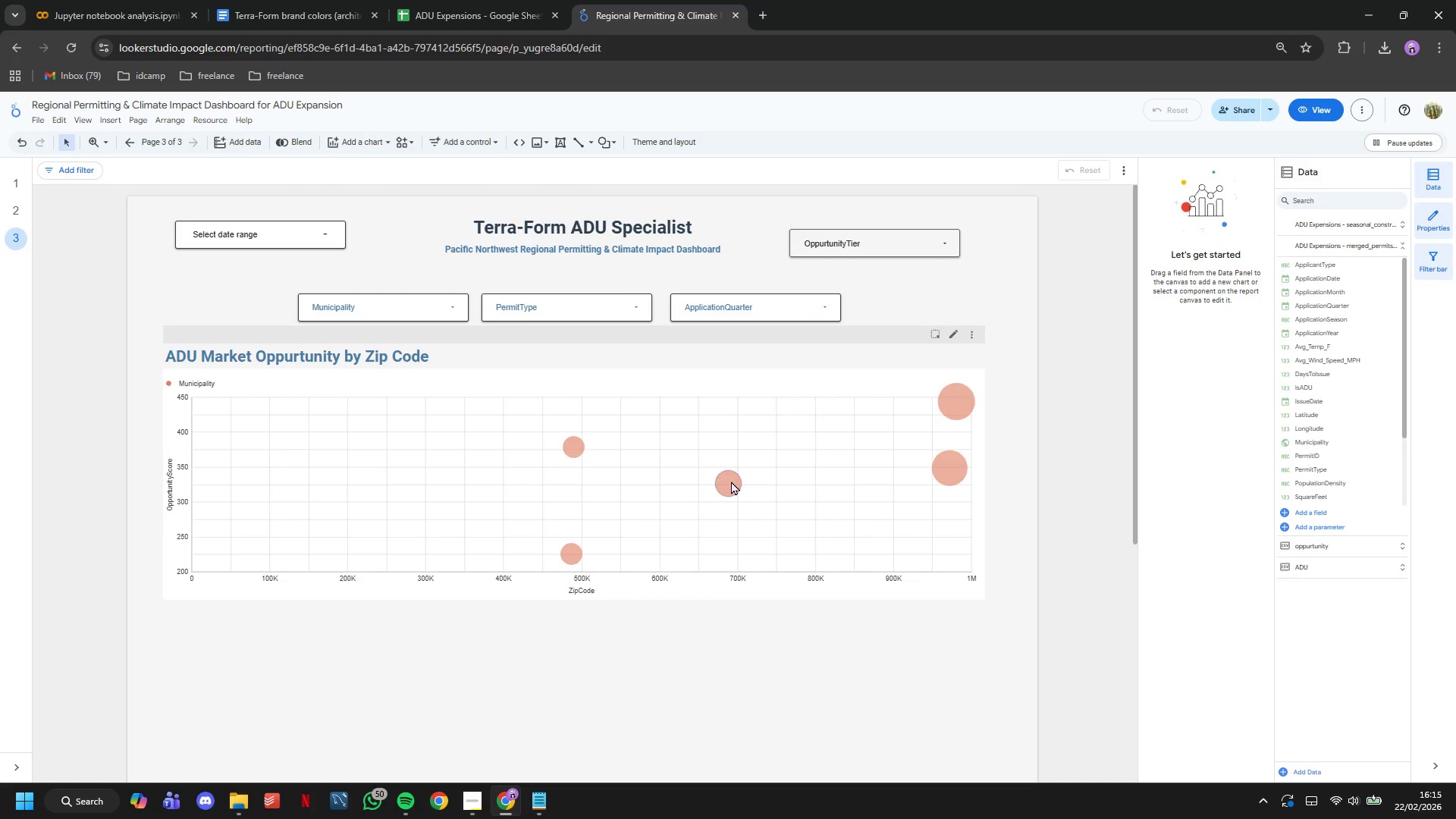 
left_click([667, 397])
 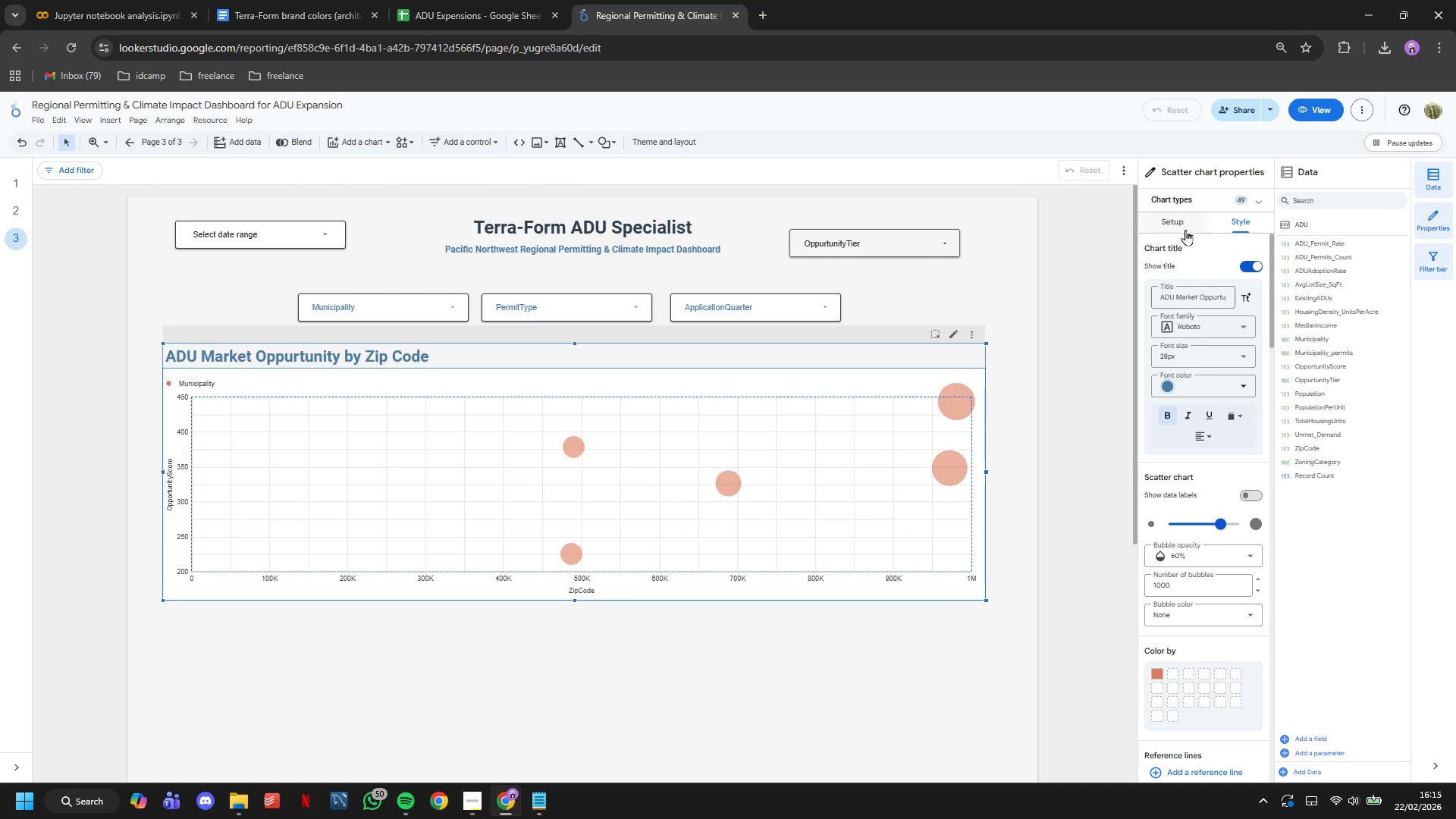 
left_click([1185, 229])
 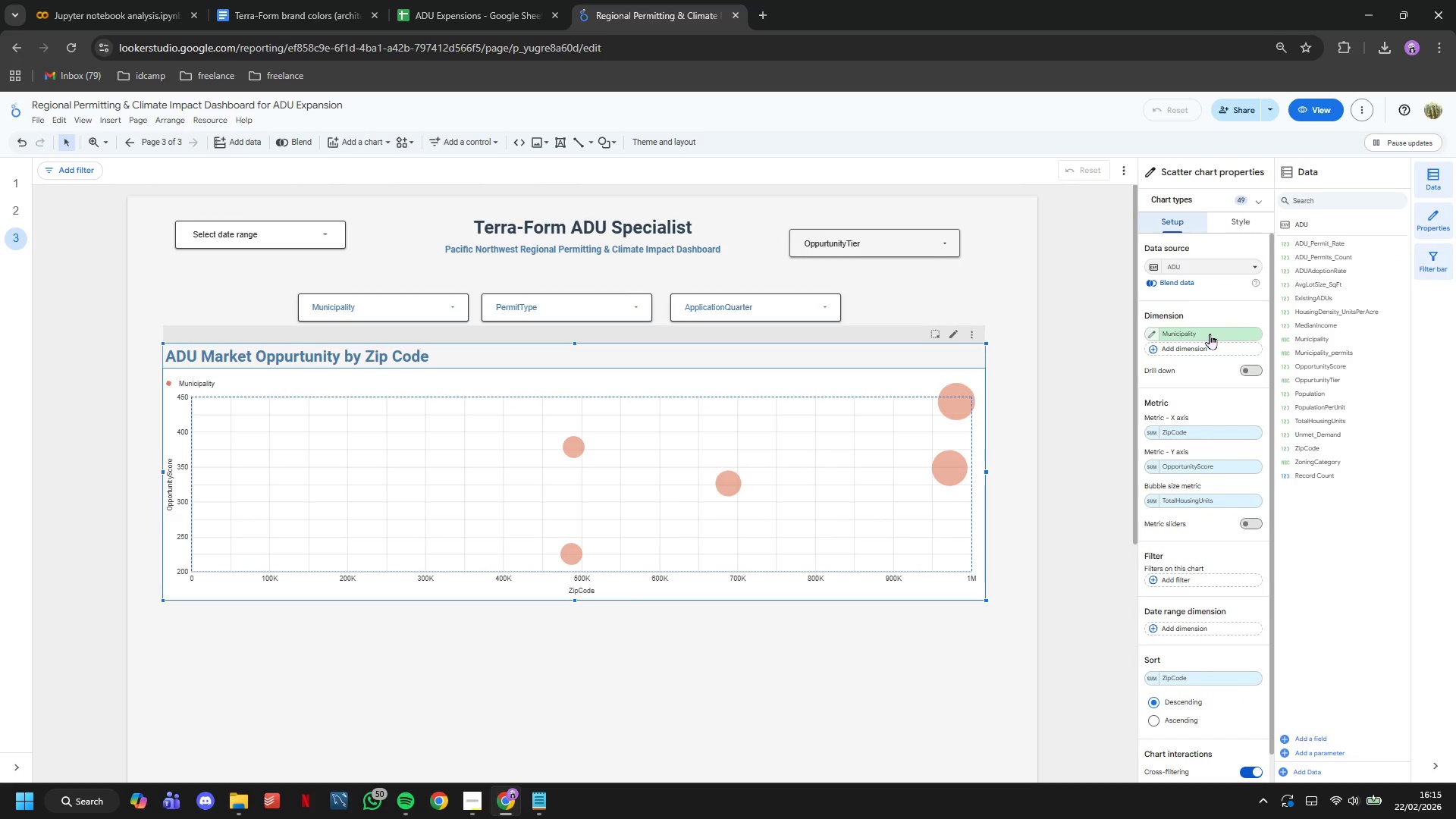 
left_click([1210, 334])
 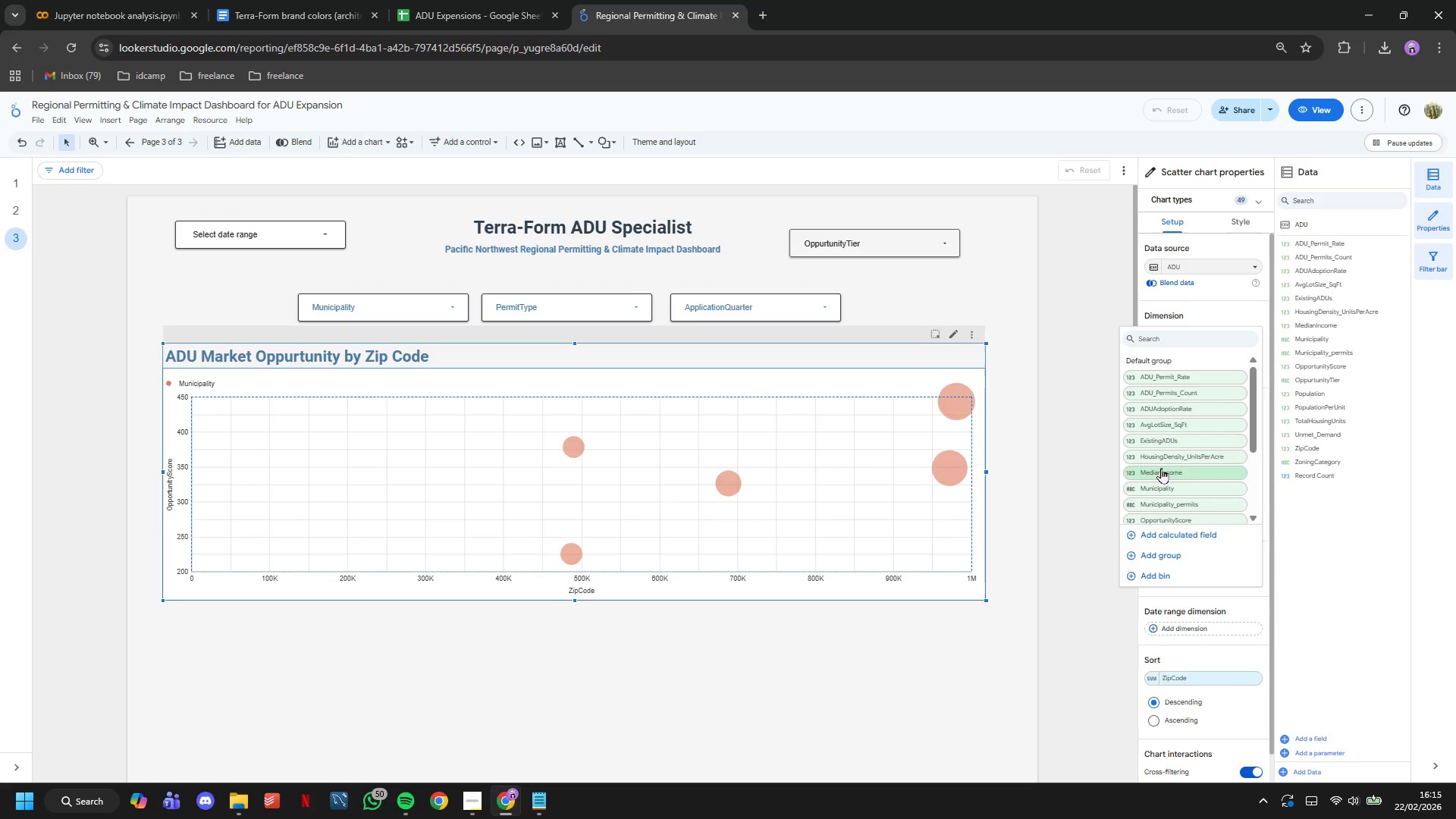 
type(zip)
 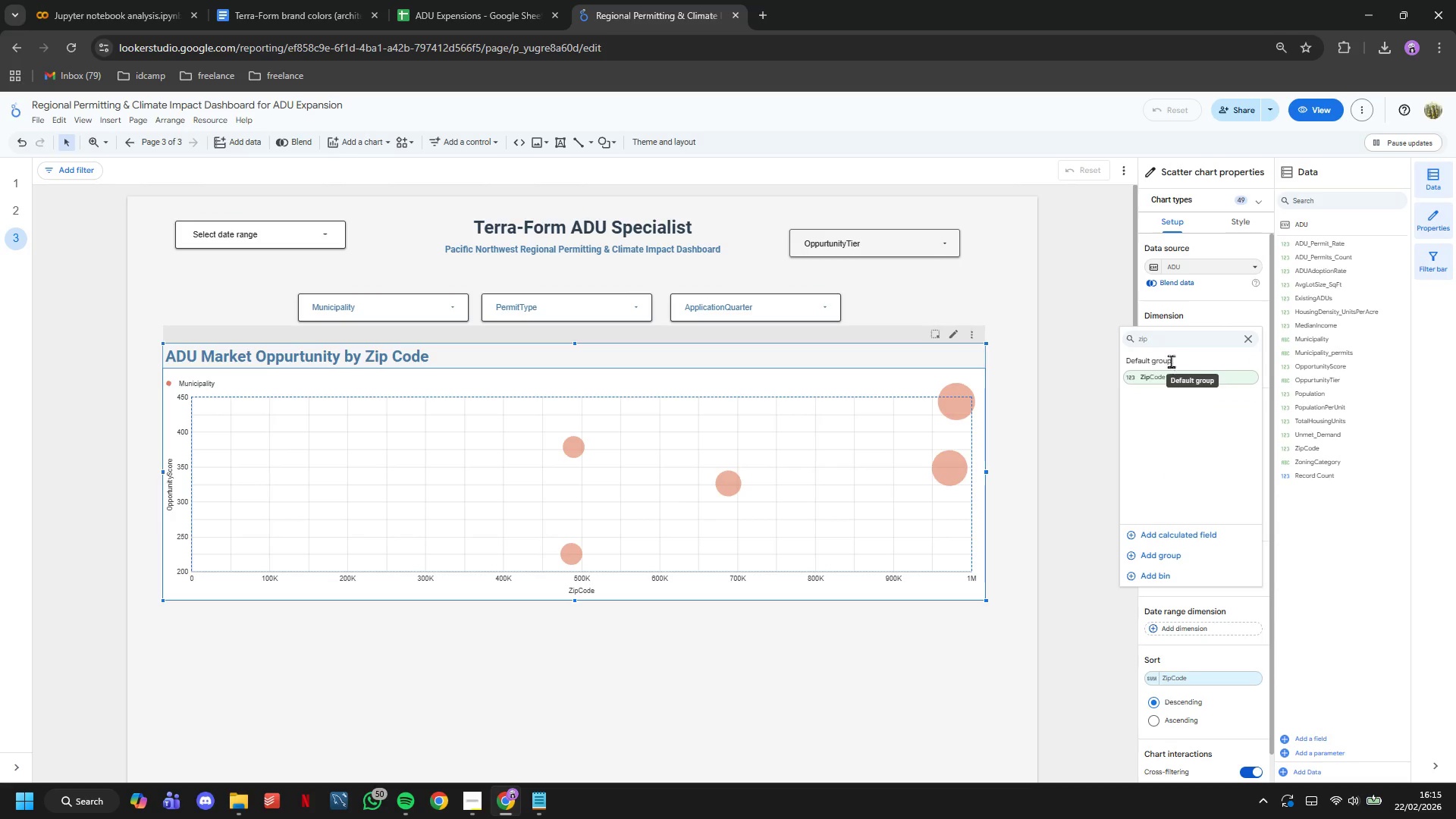 
left_click([1159, 375])
 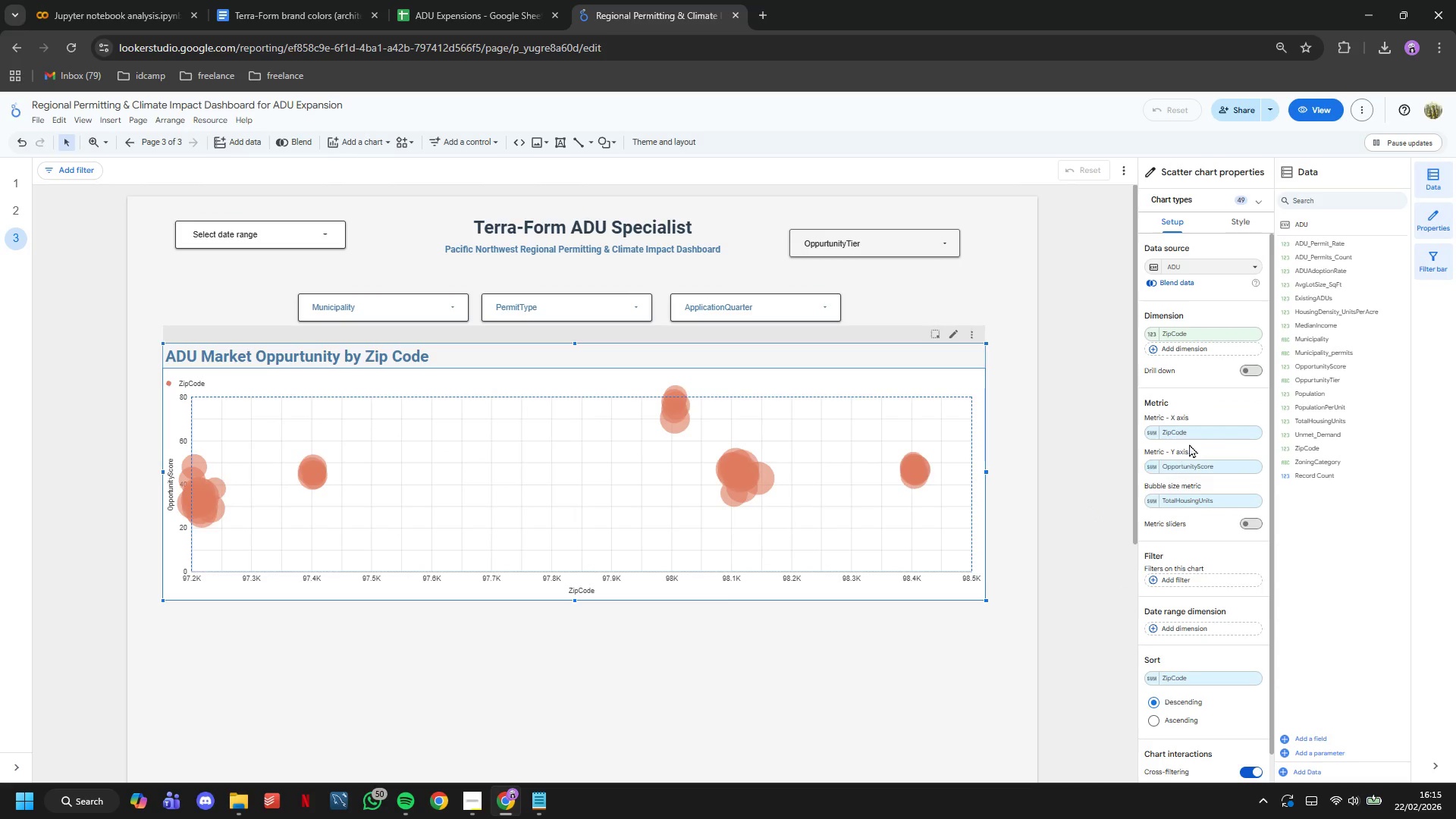 
wait(5.7)
 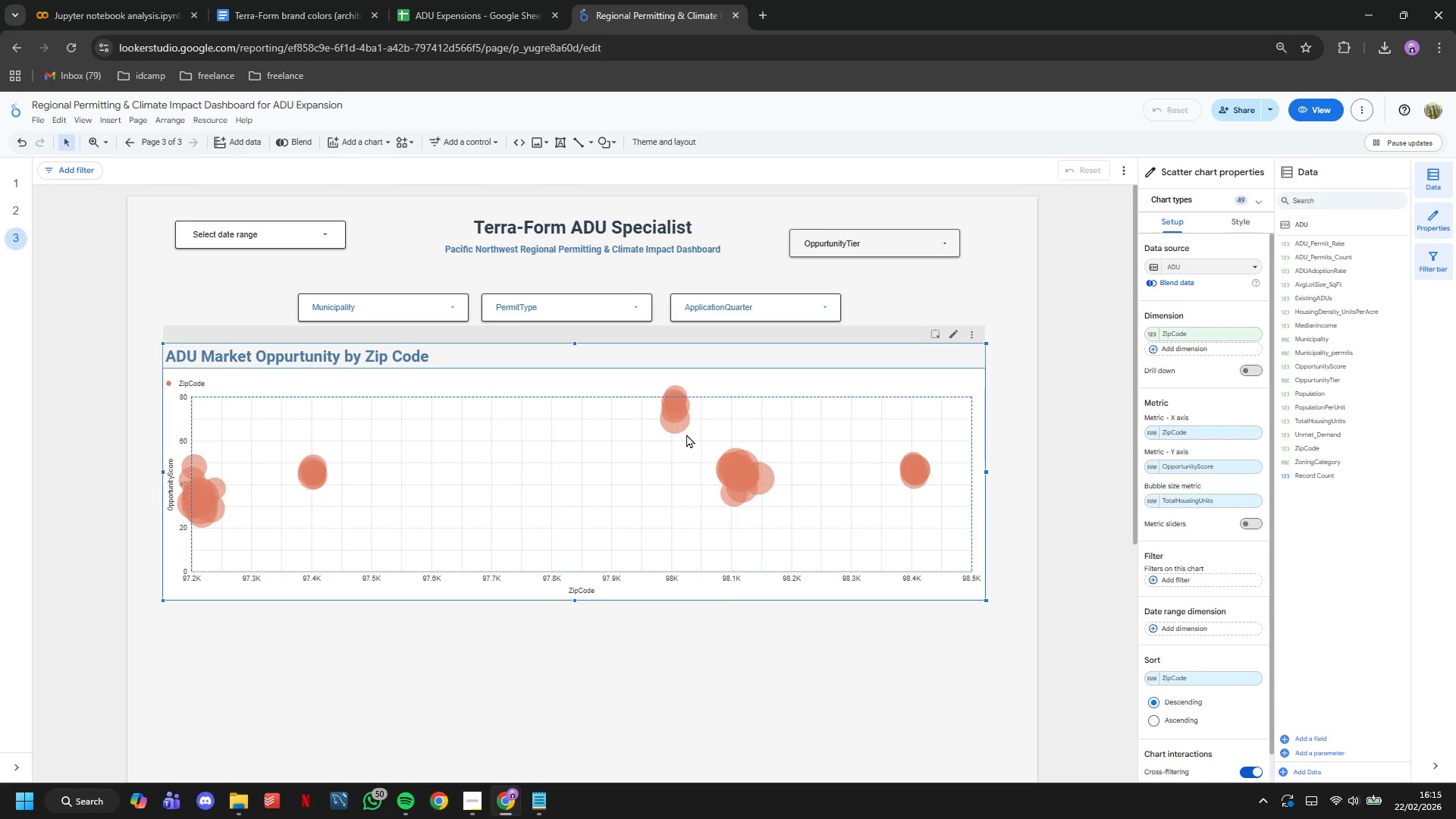 
left_click([1212, 429])
 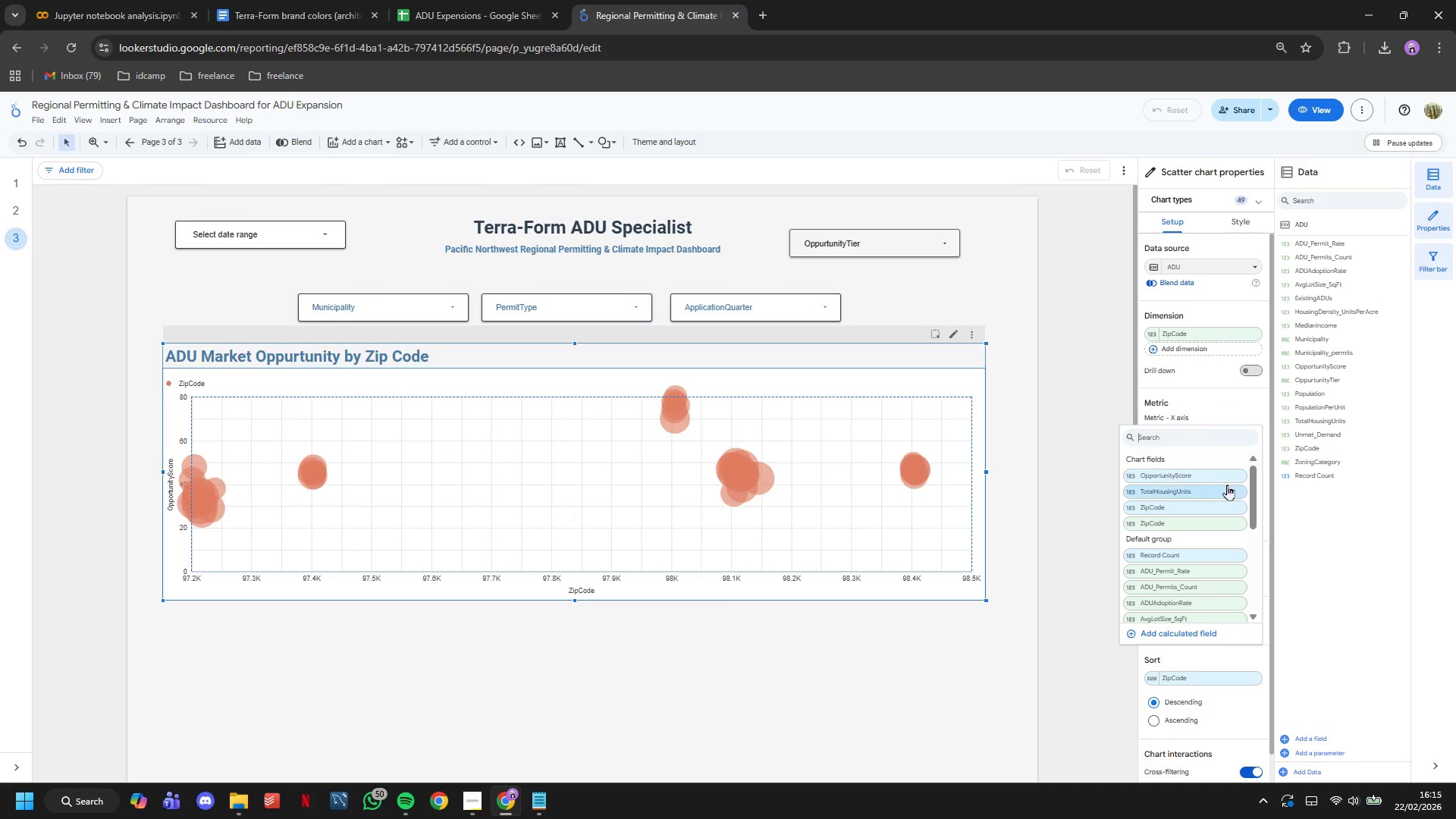 
scroll: coordinate [1227, 485], scroll_direction: down, amount: 1.0
 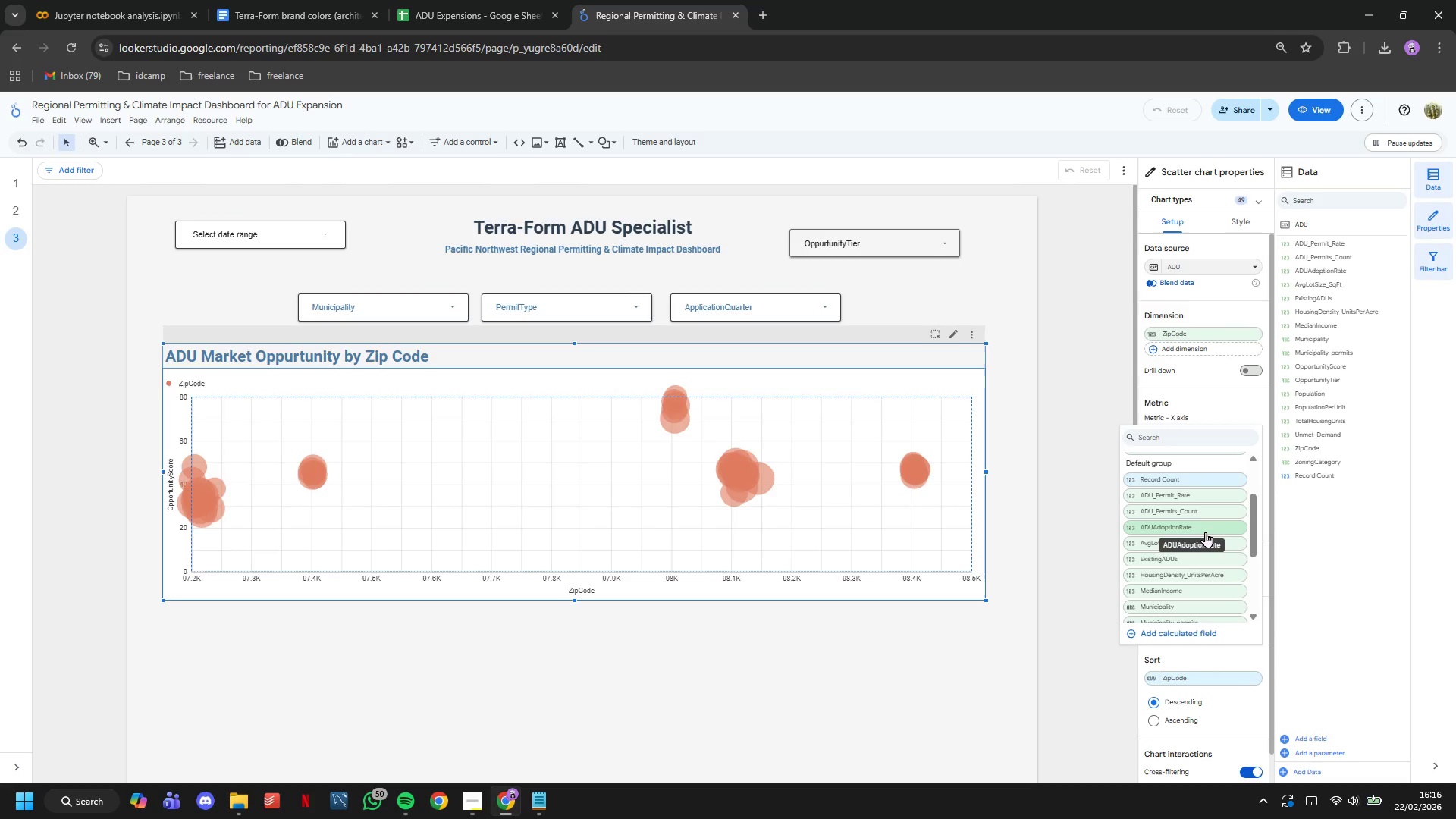 
left_click([1198, 514])
 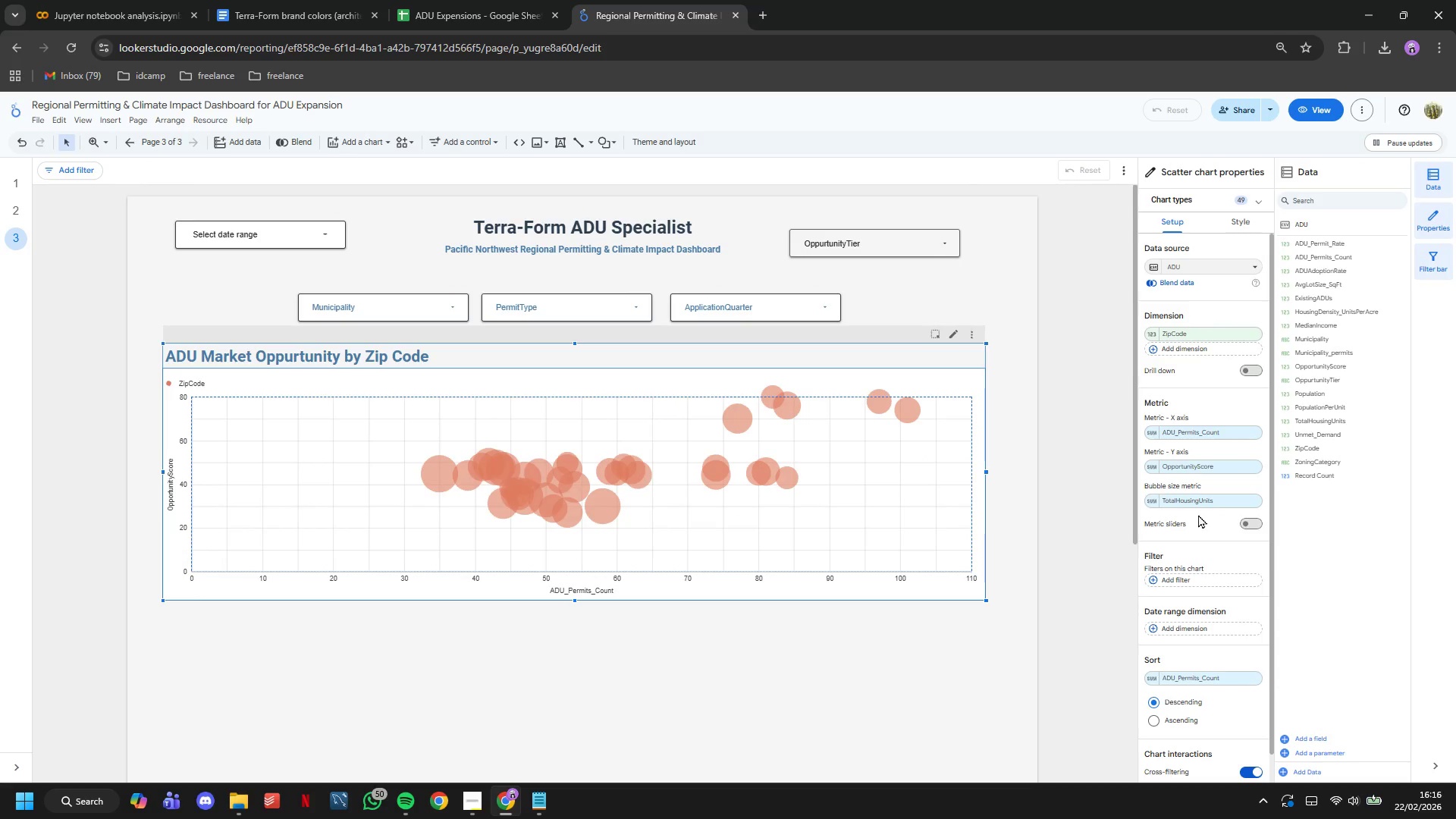 
left_click([1047, 471])
 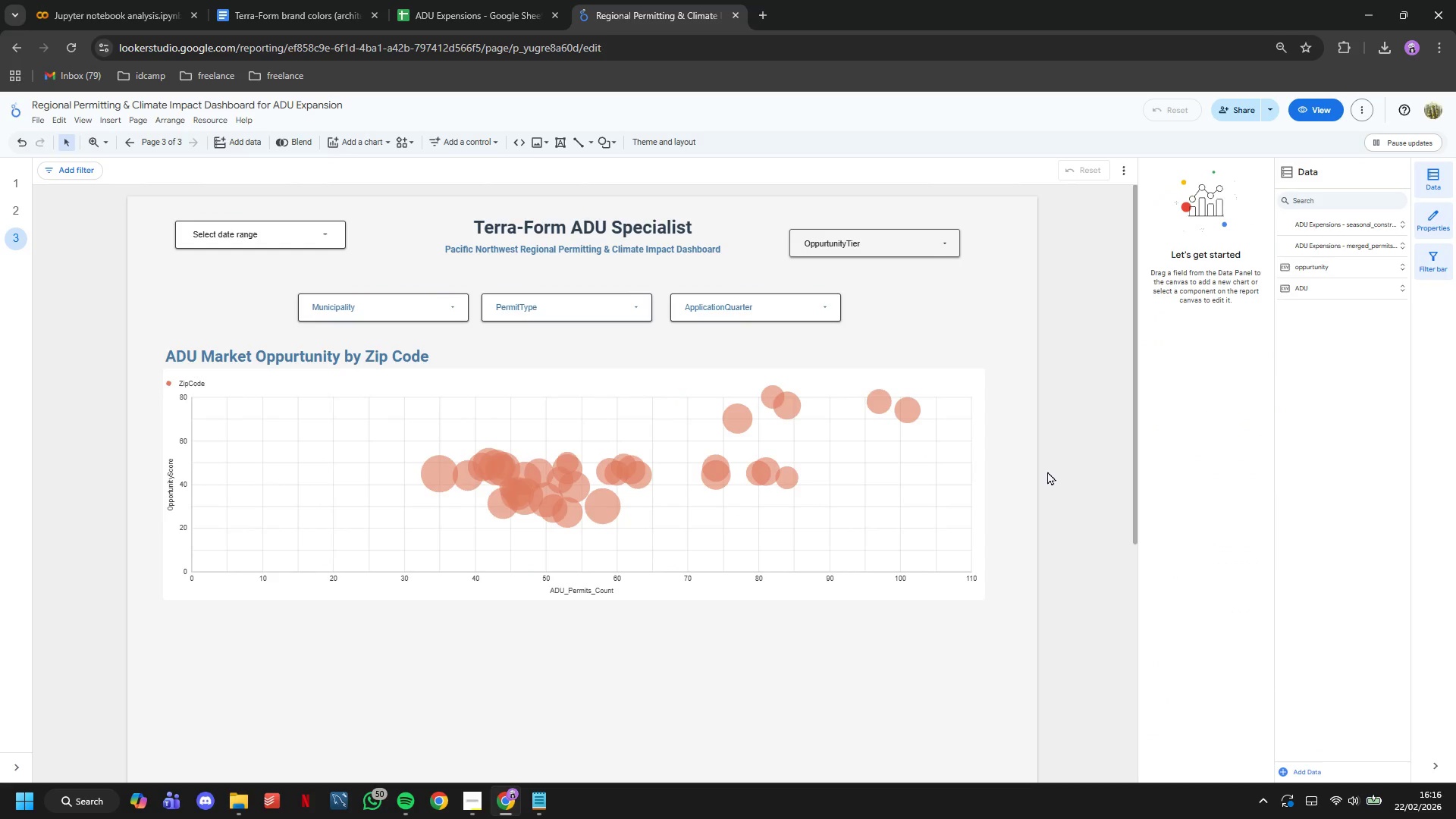 
scroll: coordinate [1047, 471], scroll_direction: up, amount: 4.0
 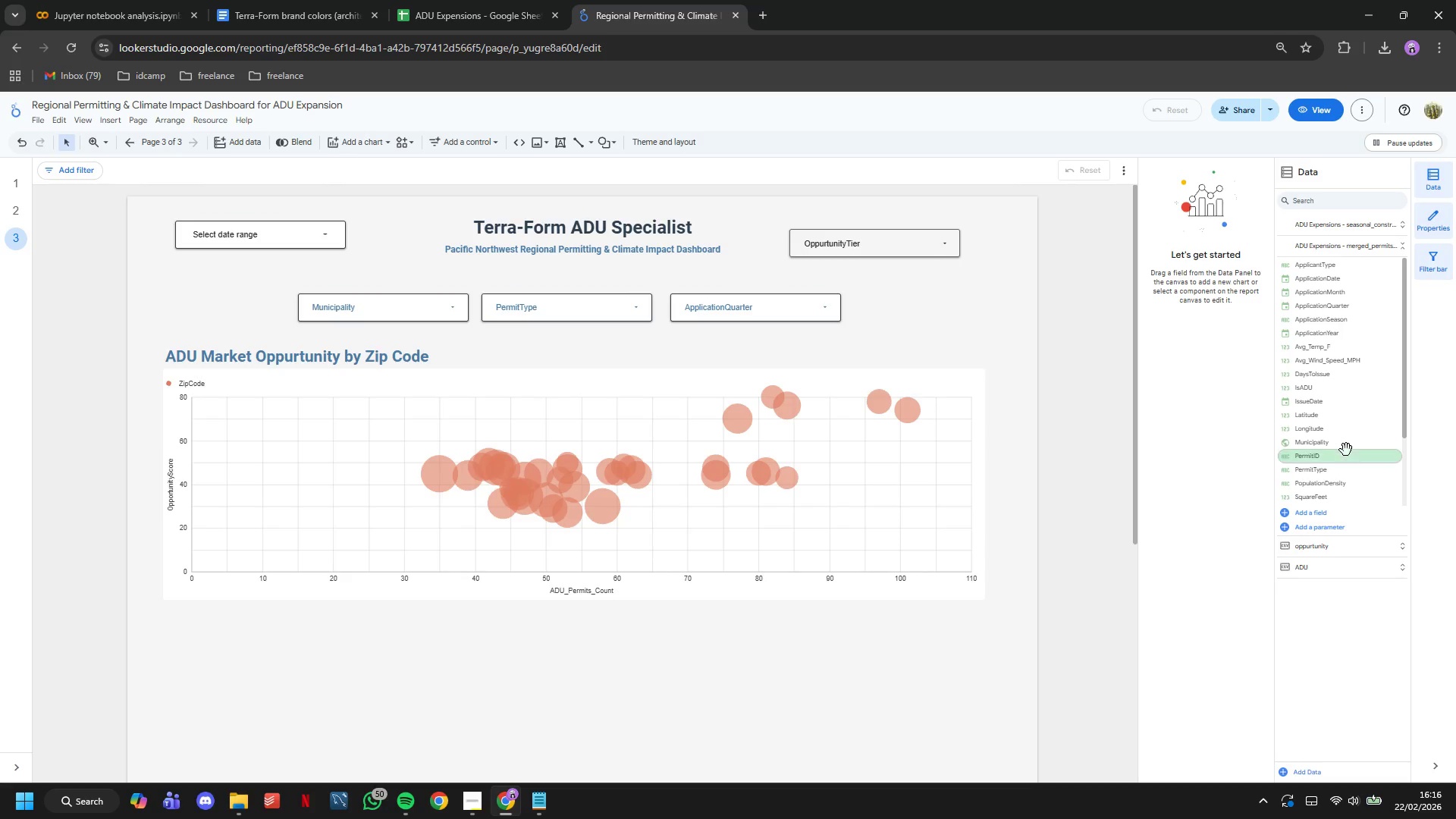 
wait(5.82)
 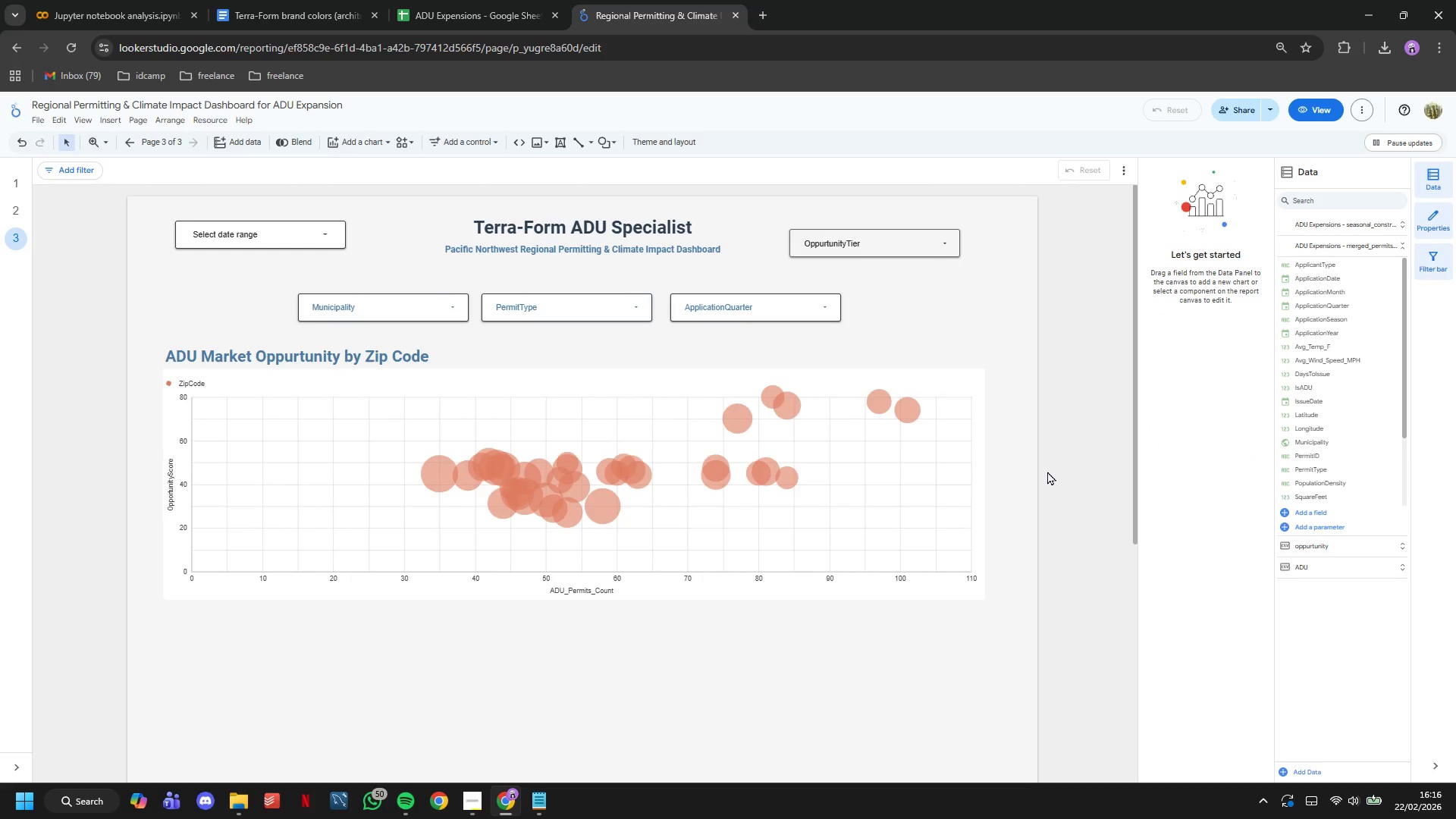 
left_click([375, 144])
 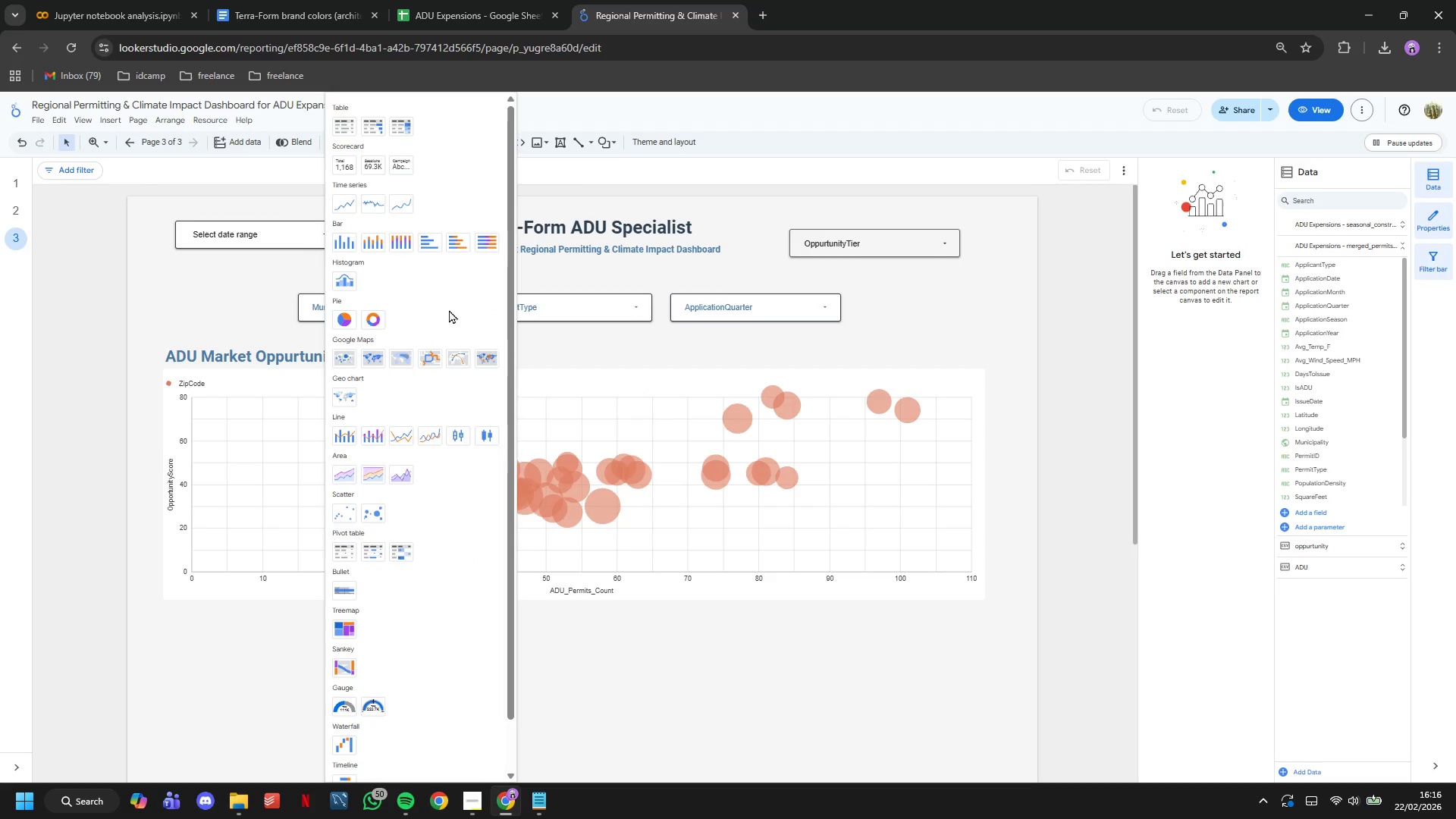 
scroll: coordinate [449, 309], scroll_direction: down, amount: 1.0
 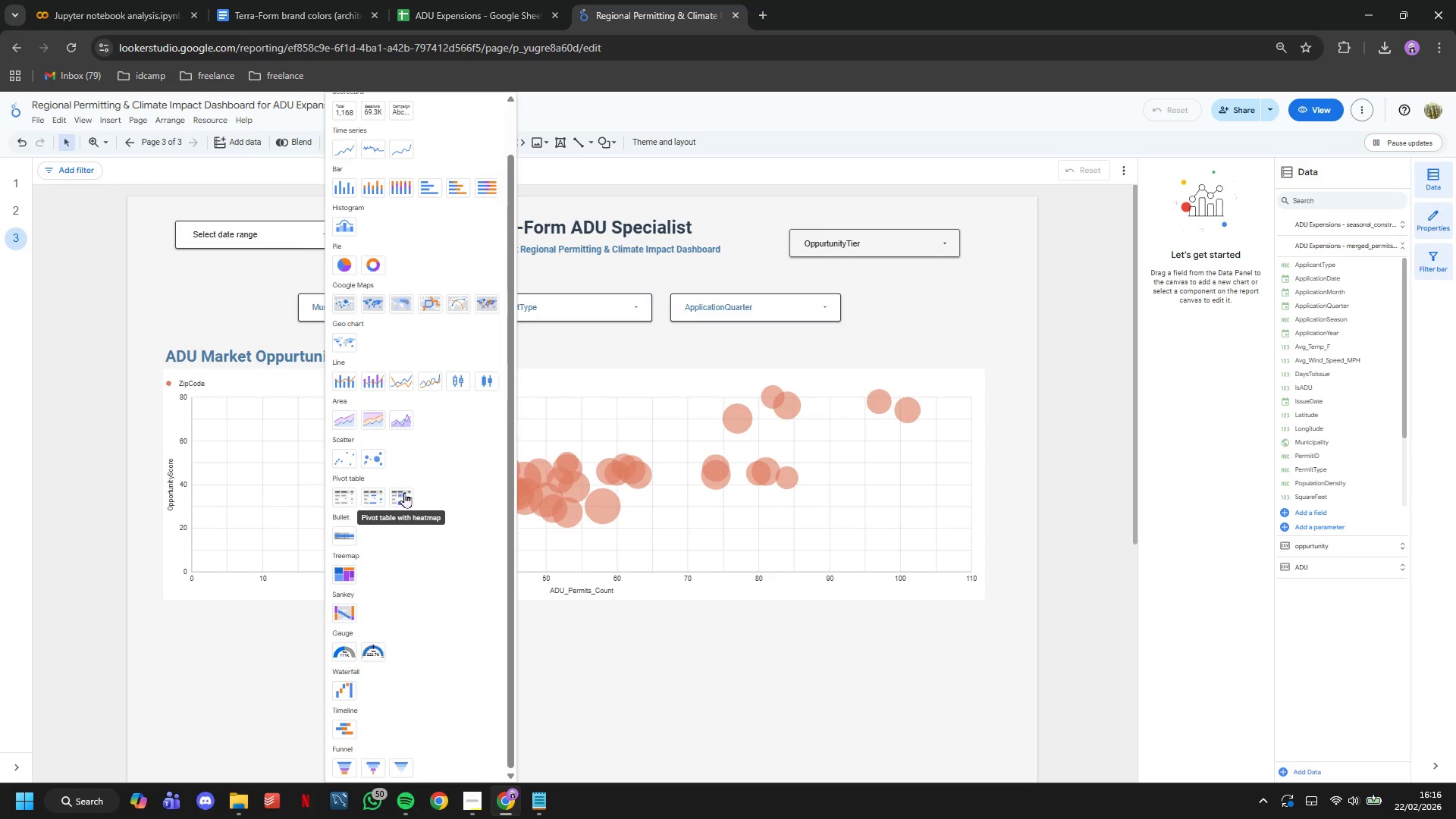 
left_click([381, 492])
 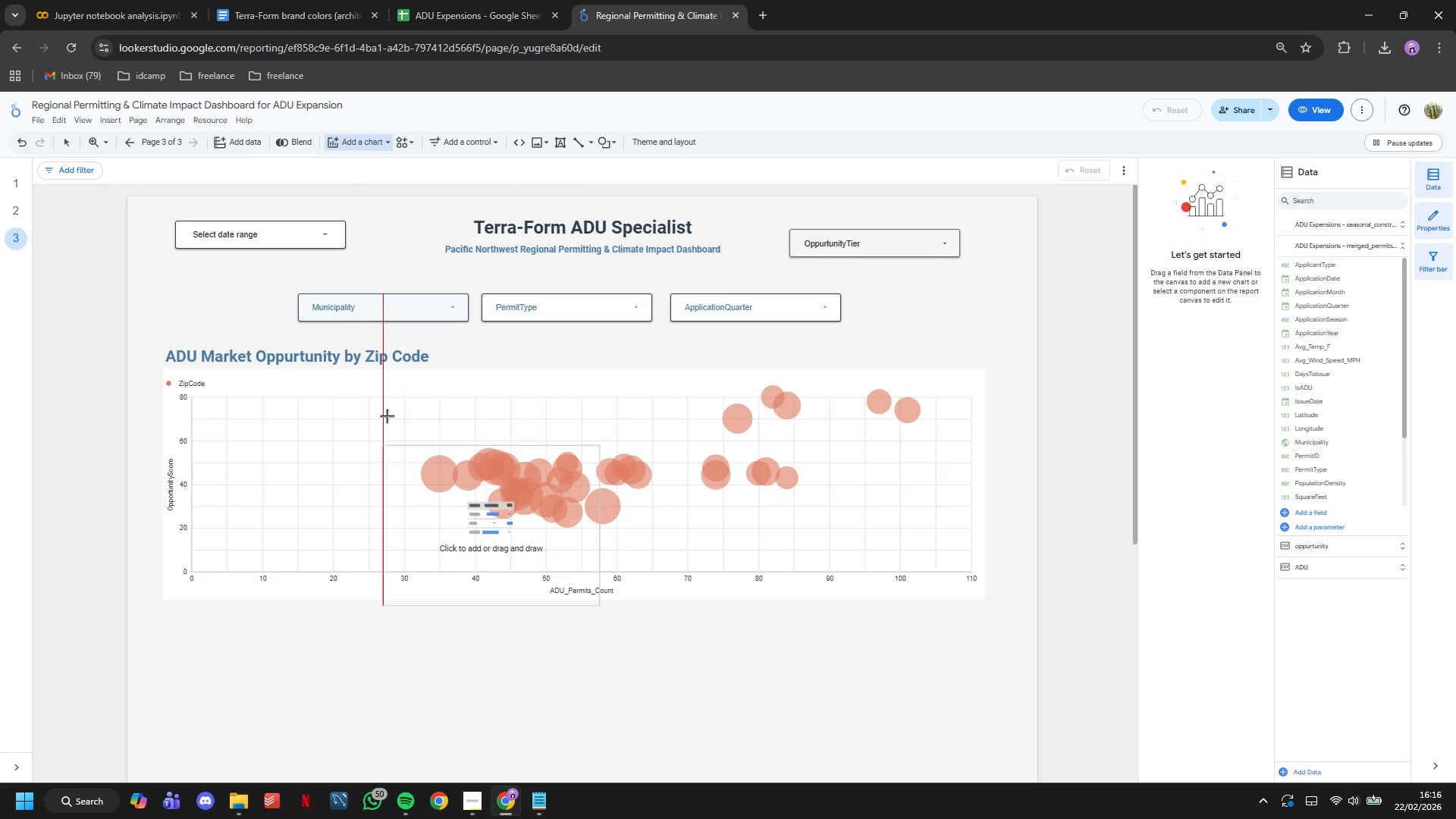 
scroll: coordinate [397, 336], scroll_direction: down, amount: 7.0
 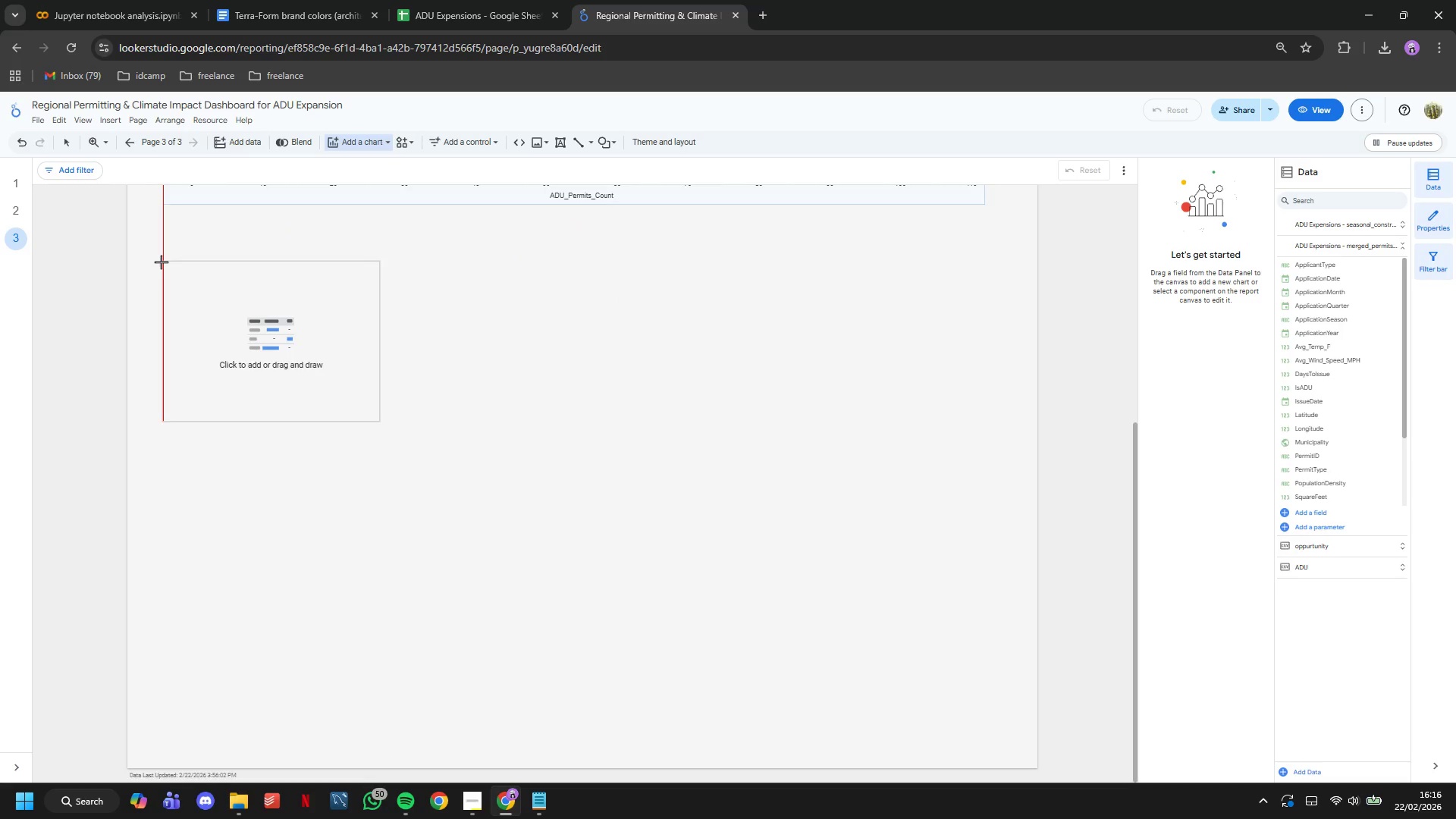 
left_click([160, 258])
 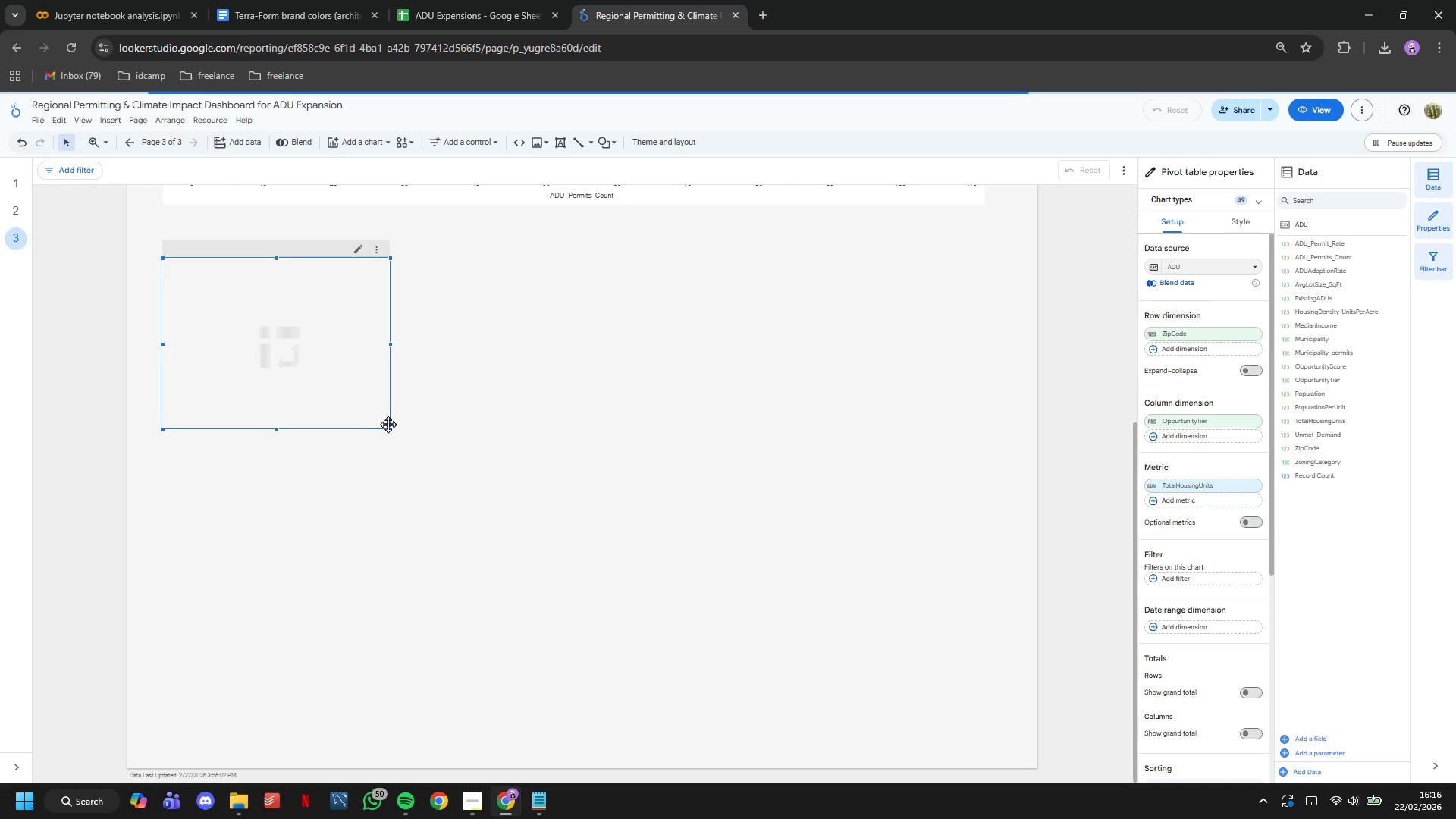 
left_click_drag(start_coordinate=[388, 427], to_coordinate=[975, 573])
 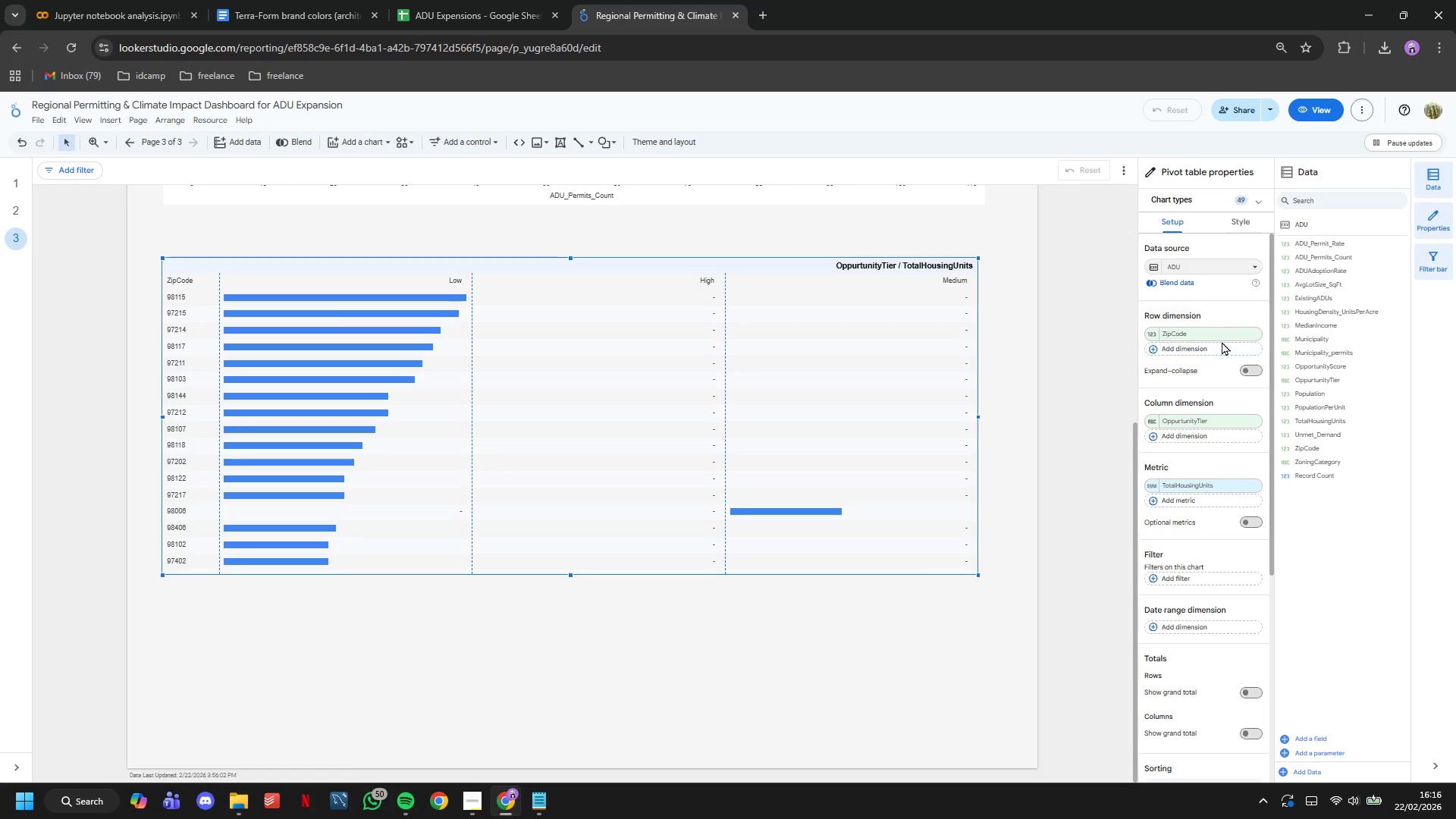 
wait(5.23)
 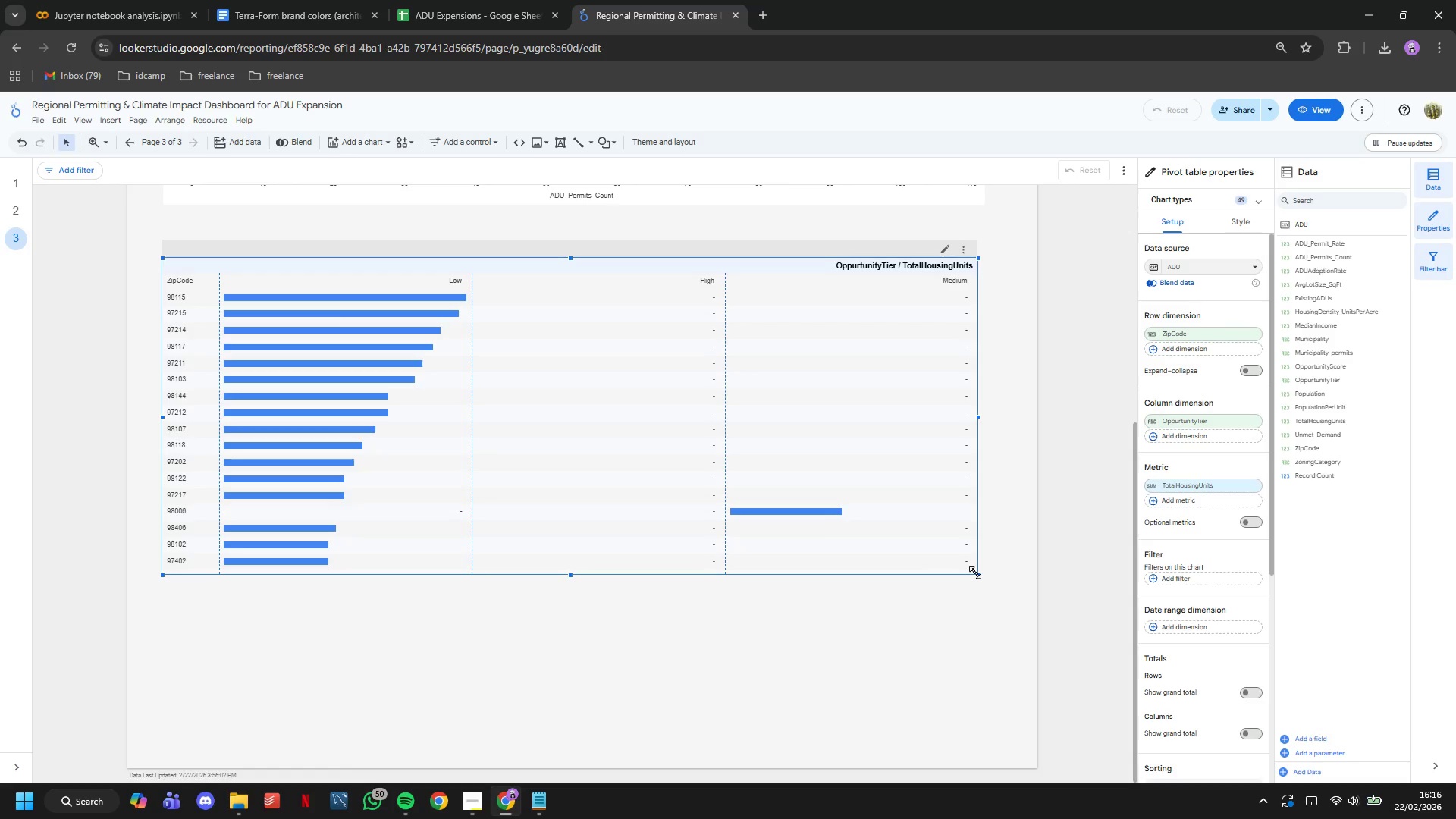 
left_click([1222, 335])
 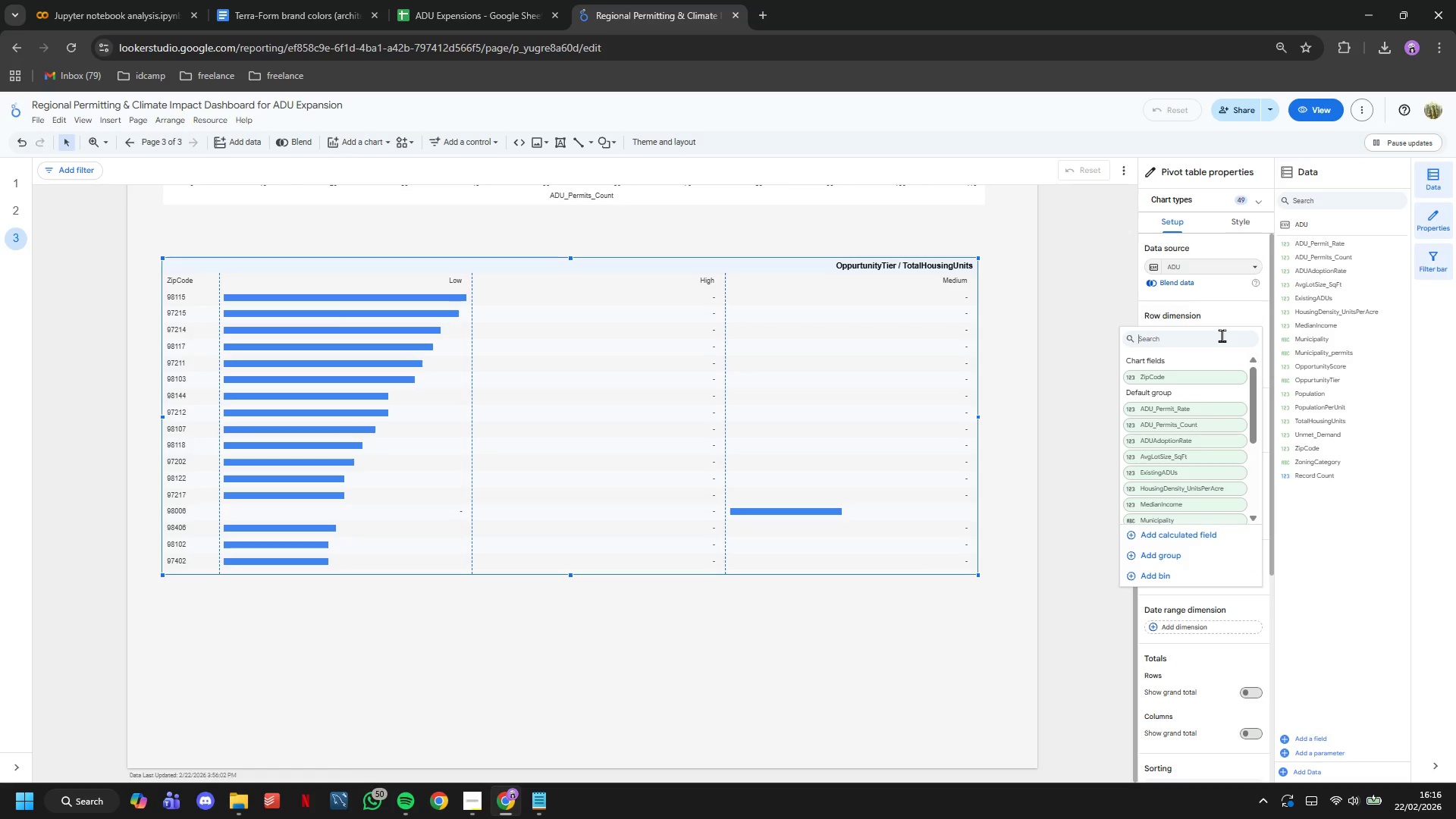 
type(zip)
 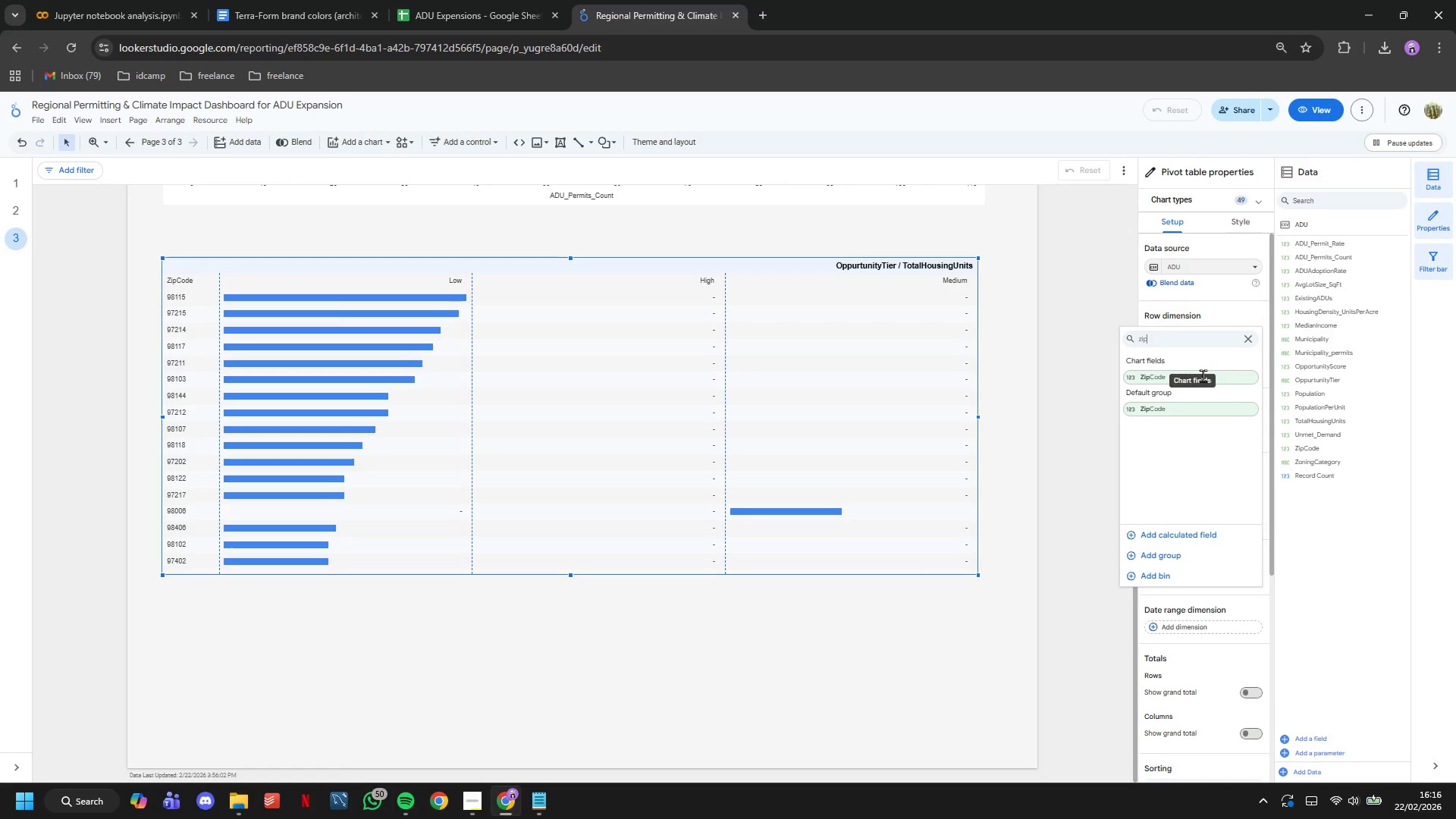 
left_click([1219, 378])
 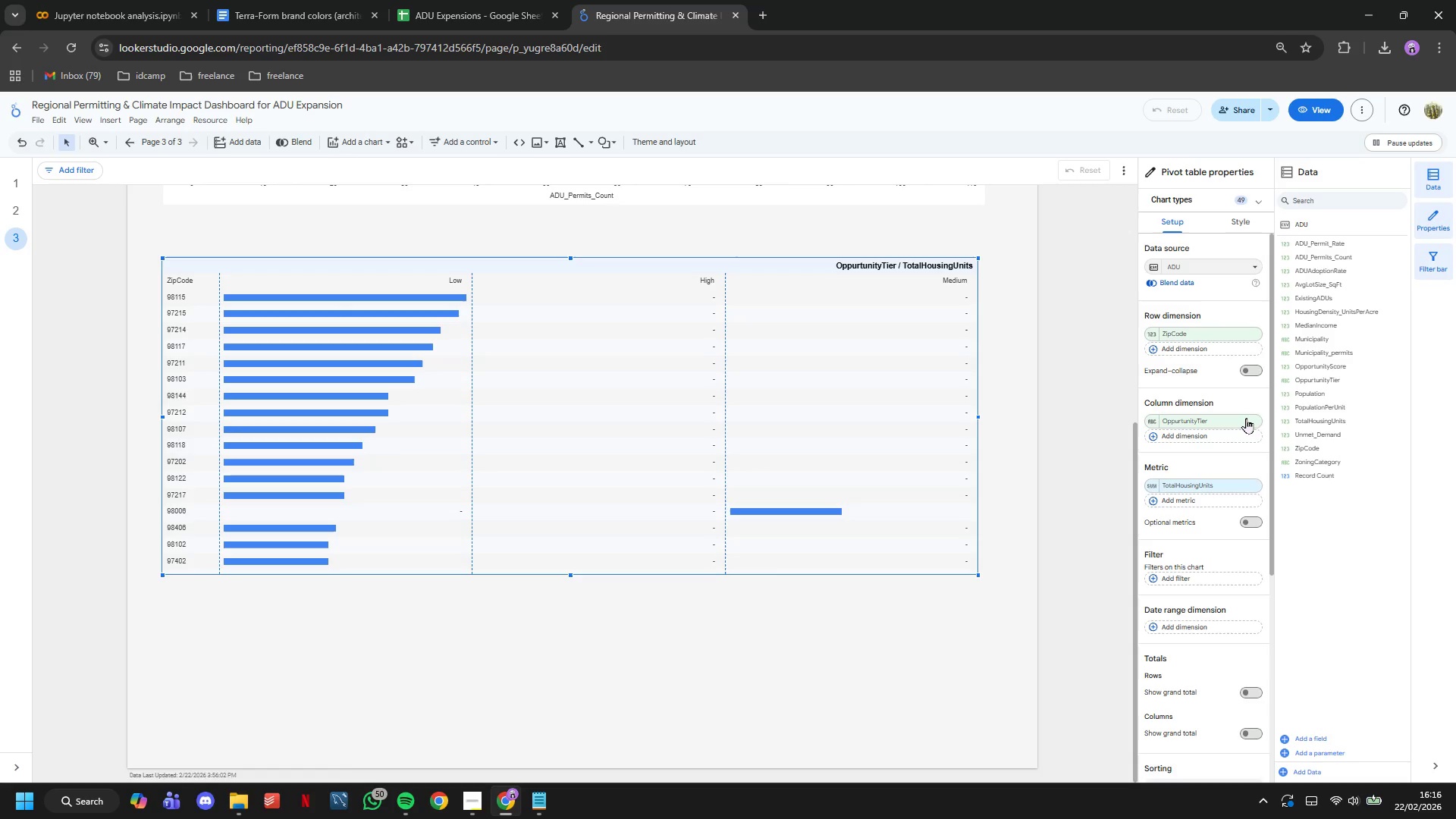 
left_click([1247, 422])
 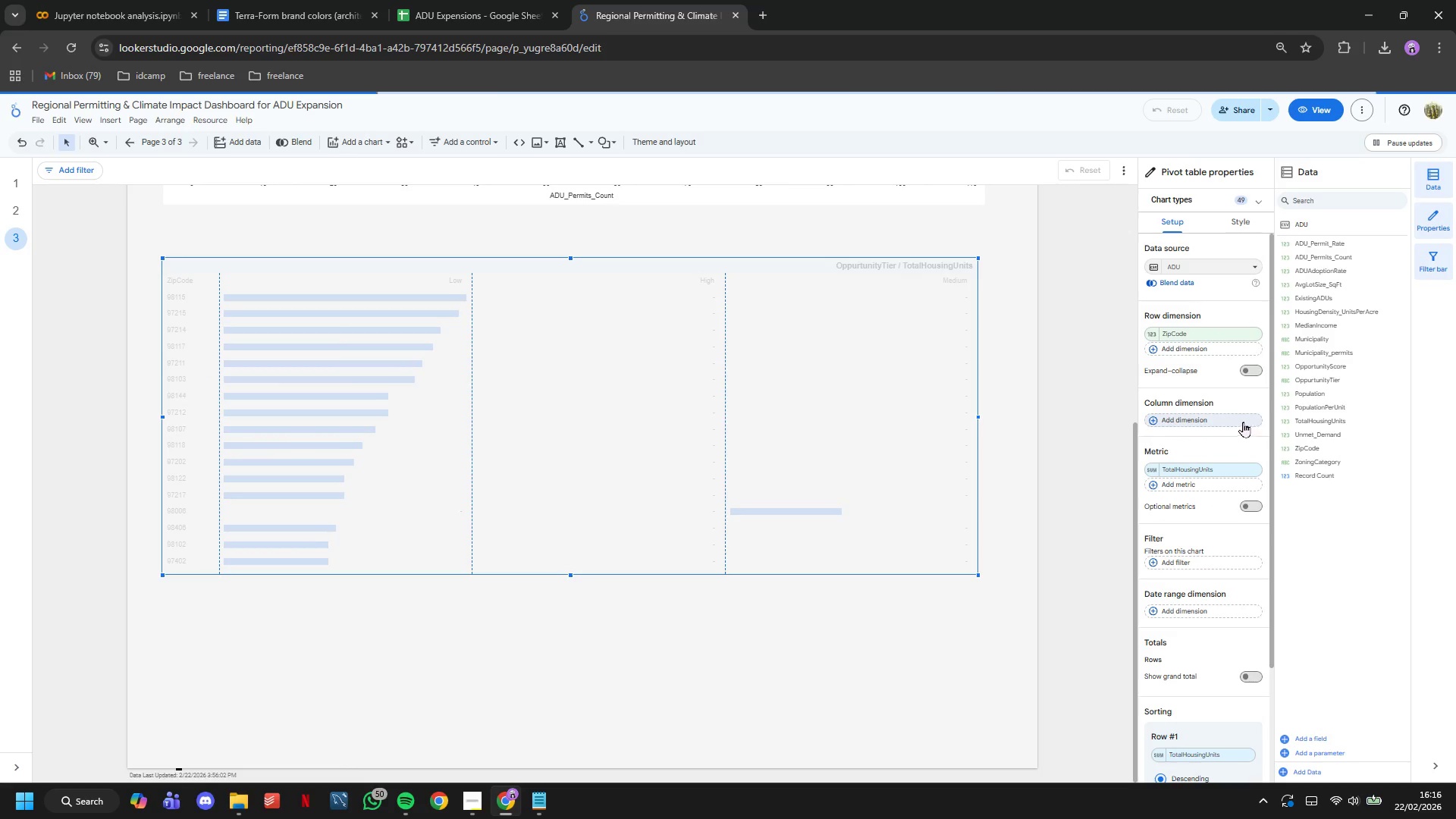 
type(mun)
 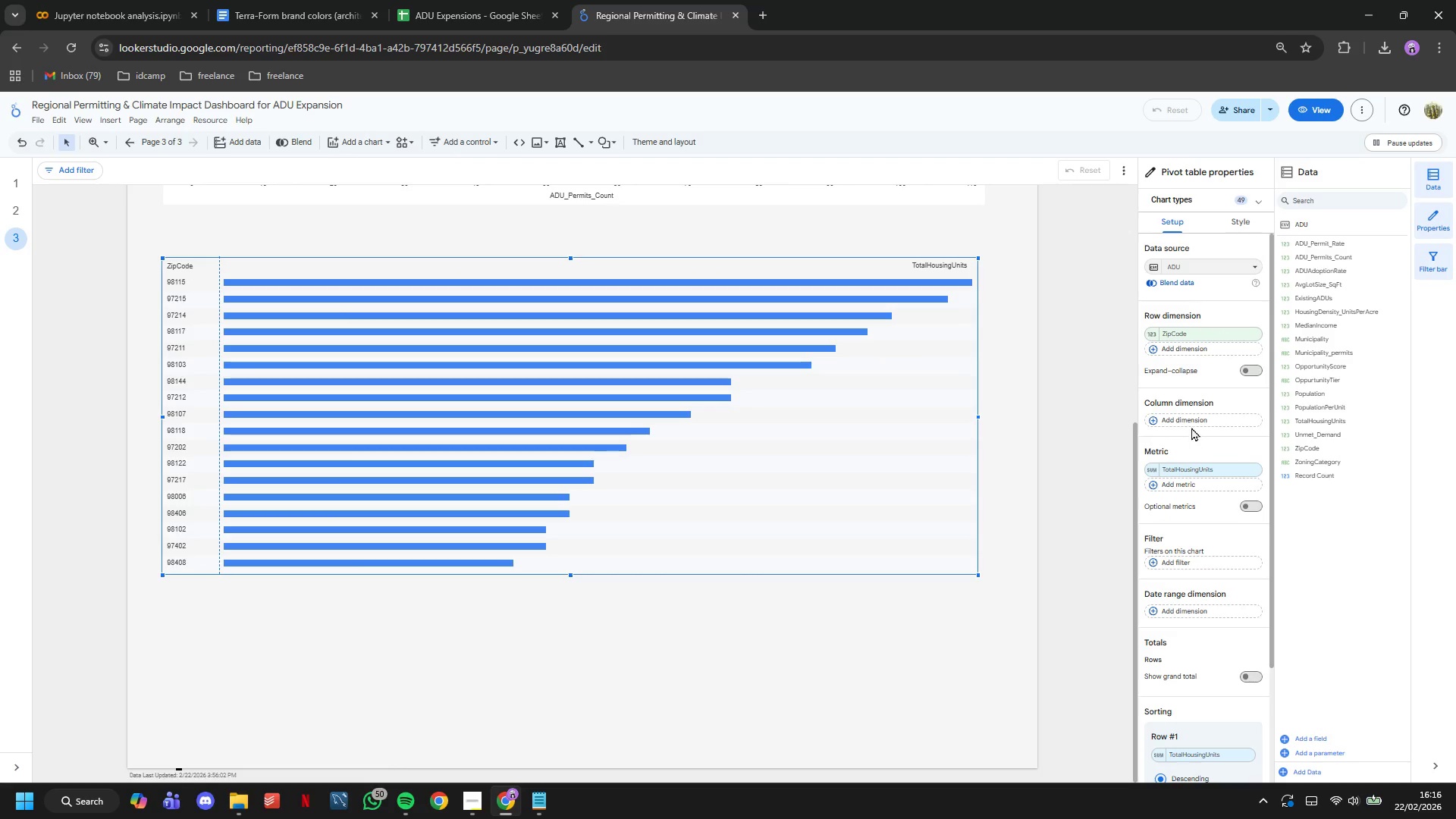 
left_click([1191, 421])
 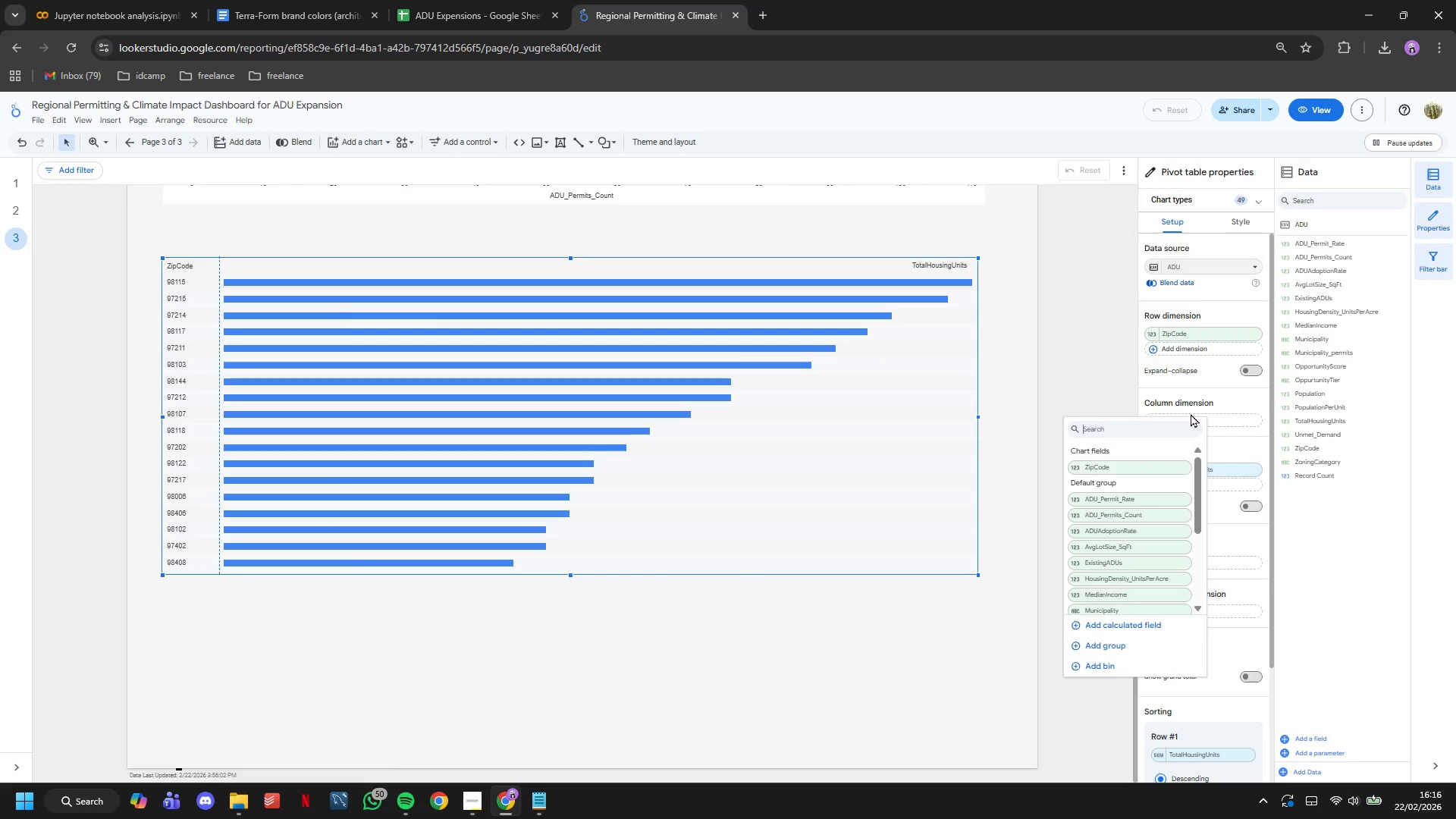 
type(mun)
 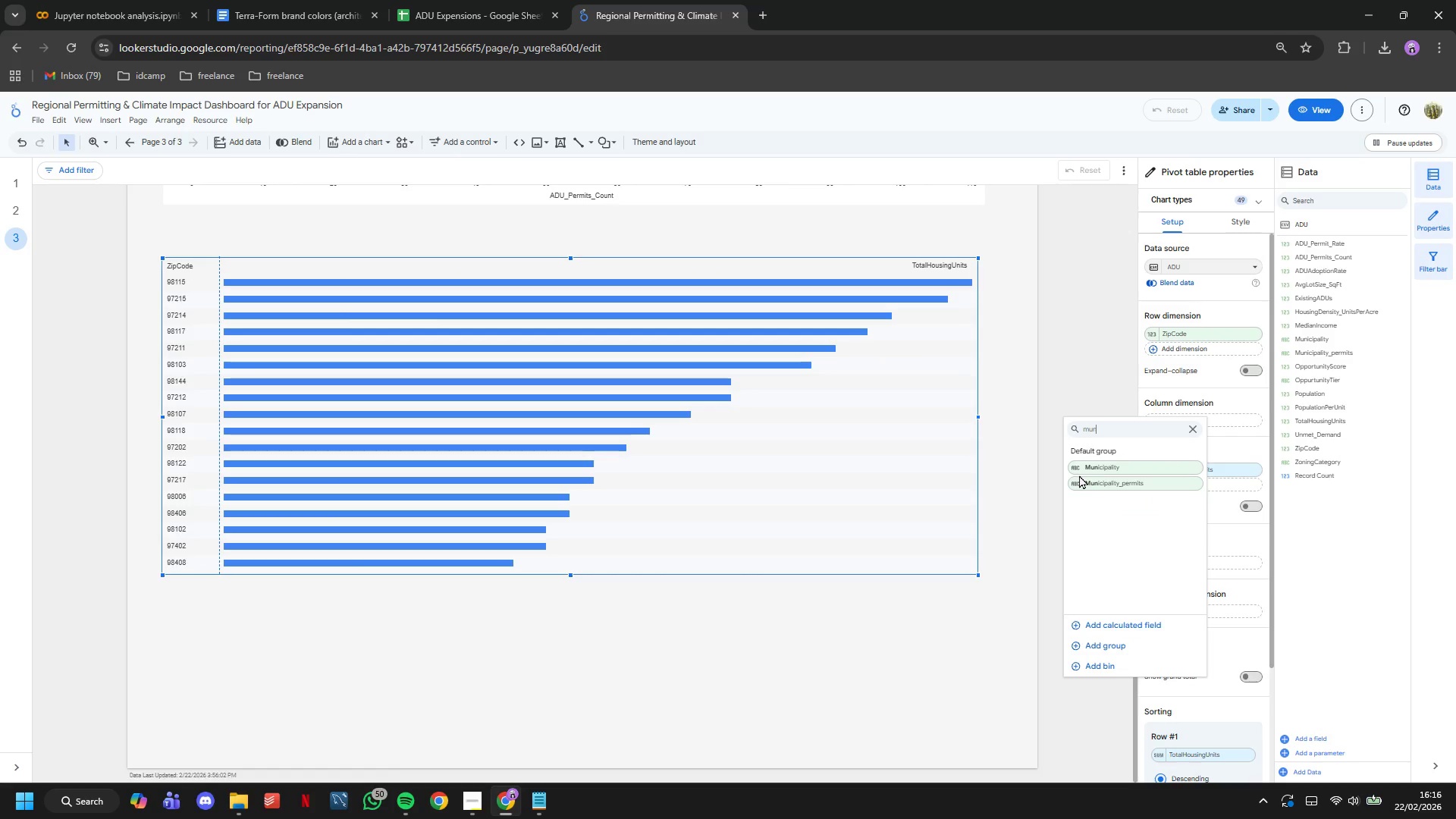 
left_click([1082, 472])
 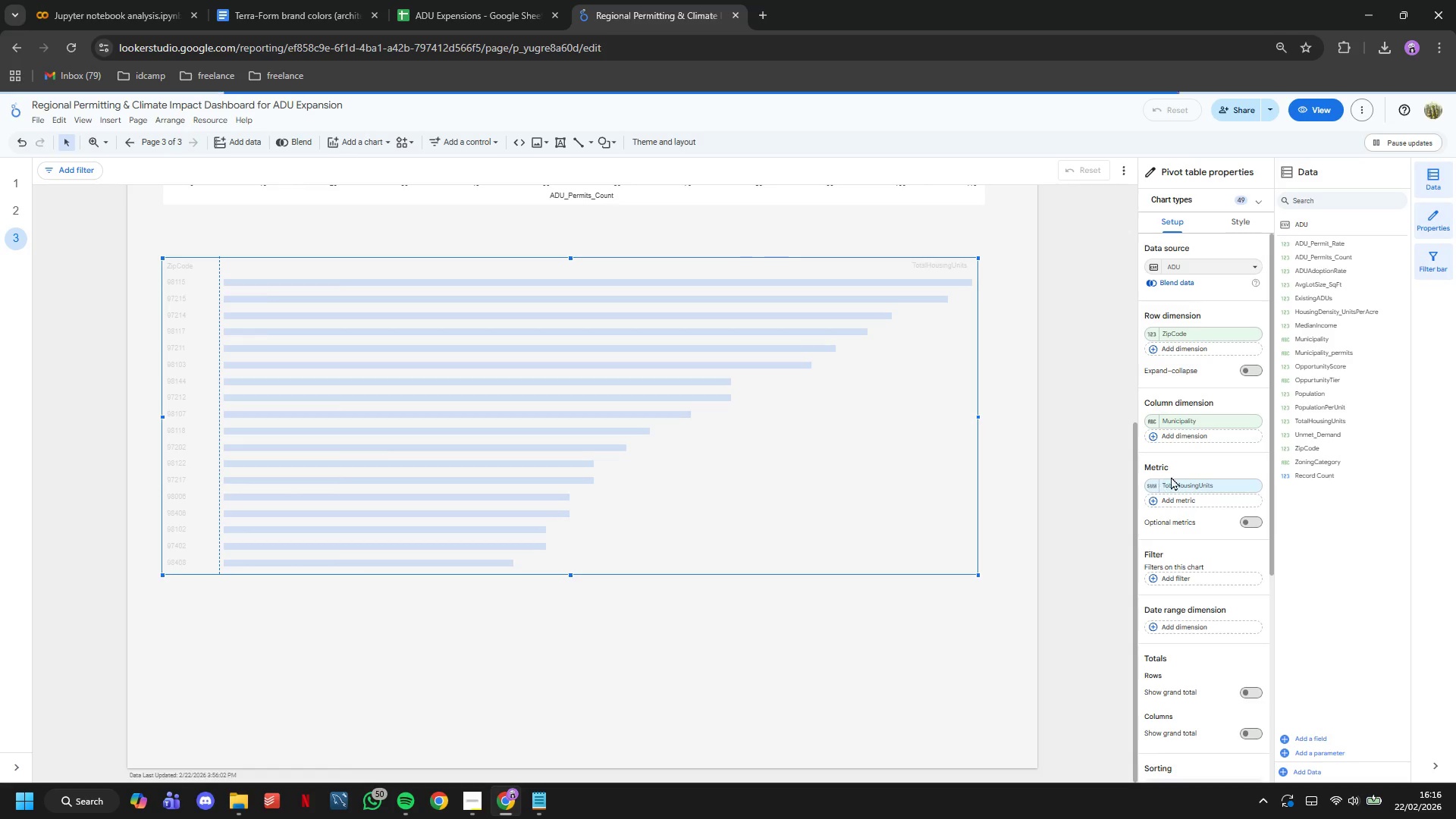 
left_click([1205, 485])
 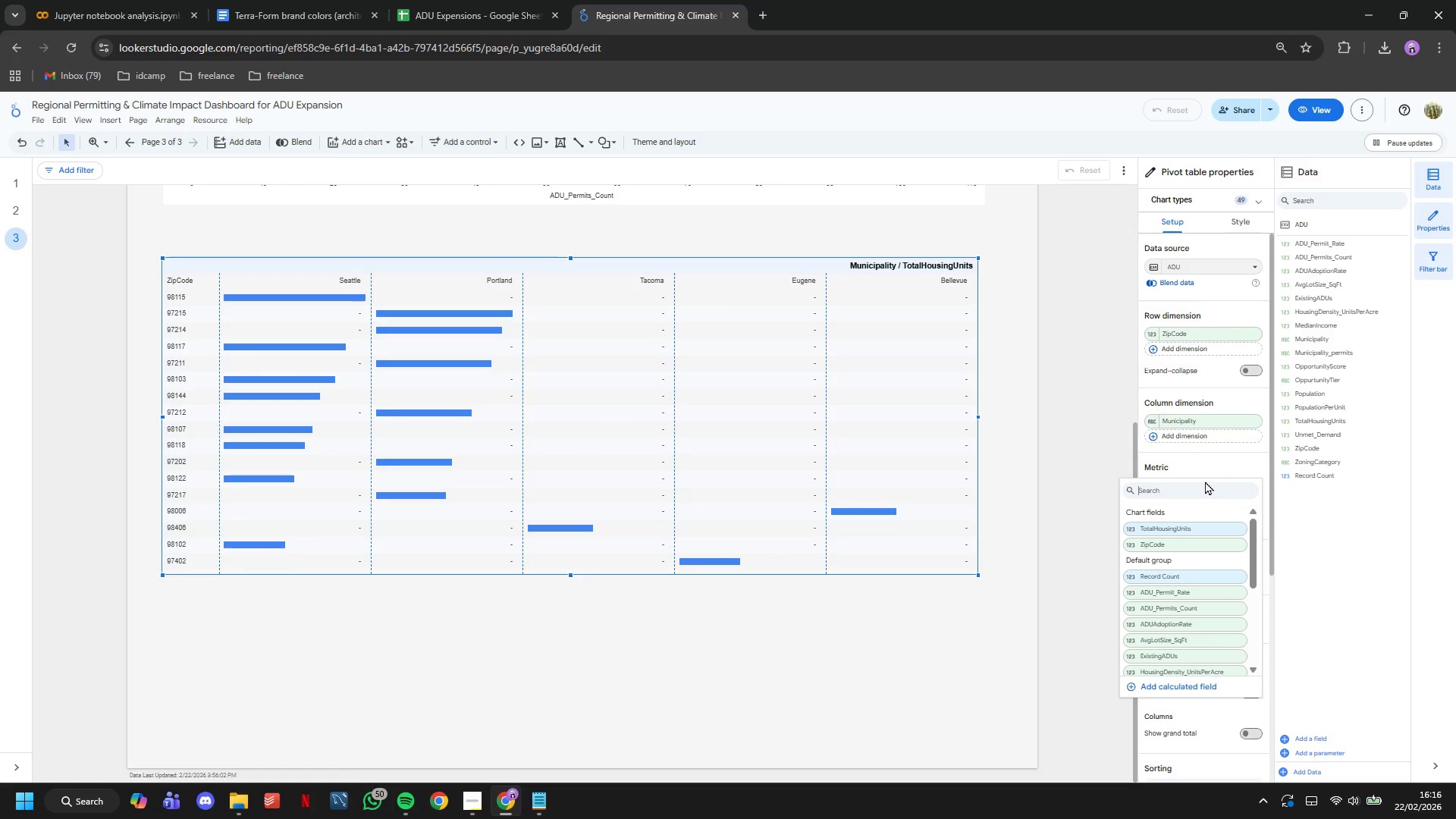 
type(opp)
 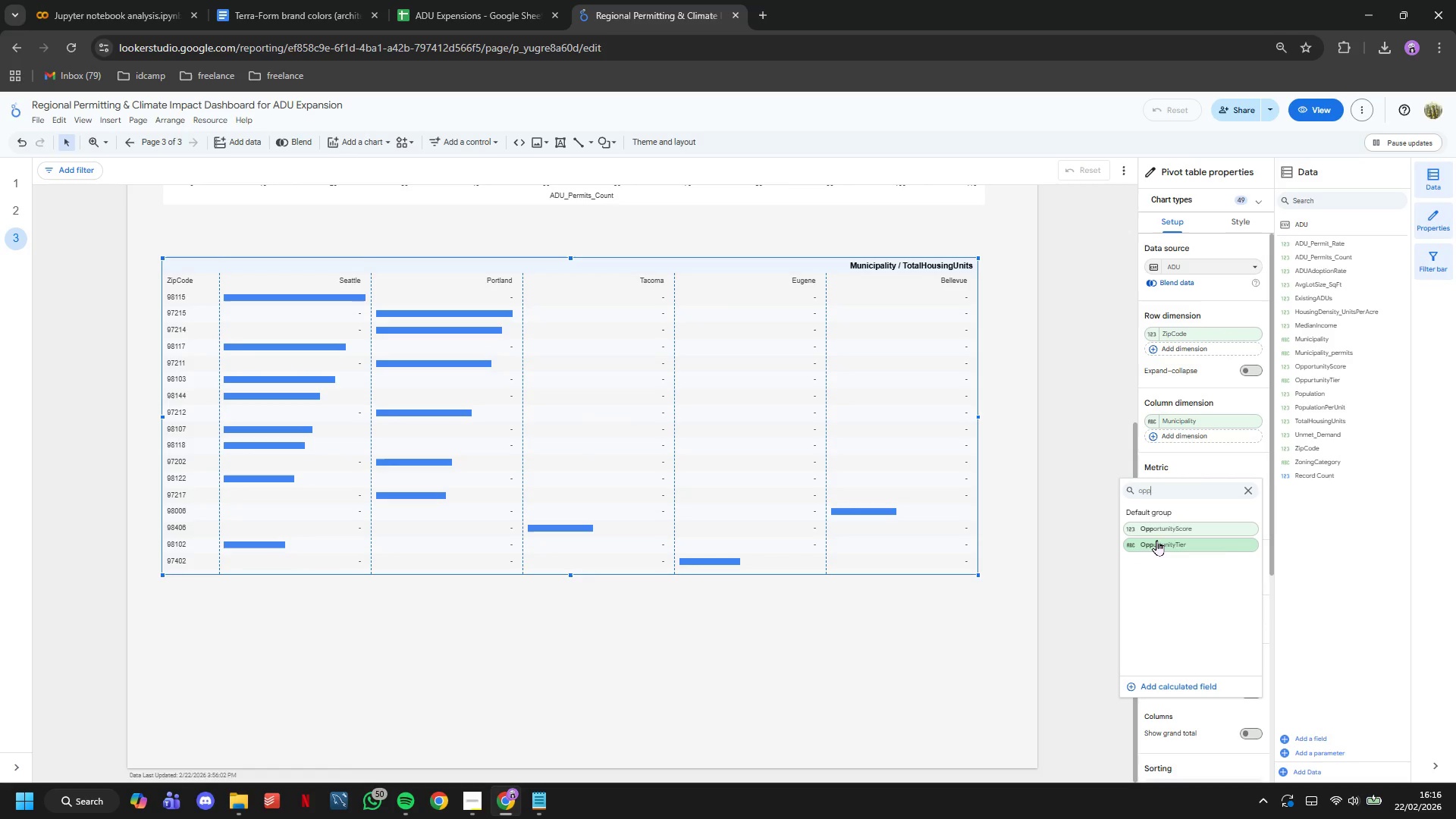 
left_click([1153, 531])
 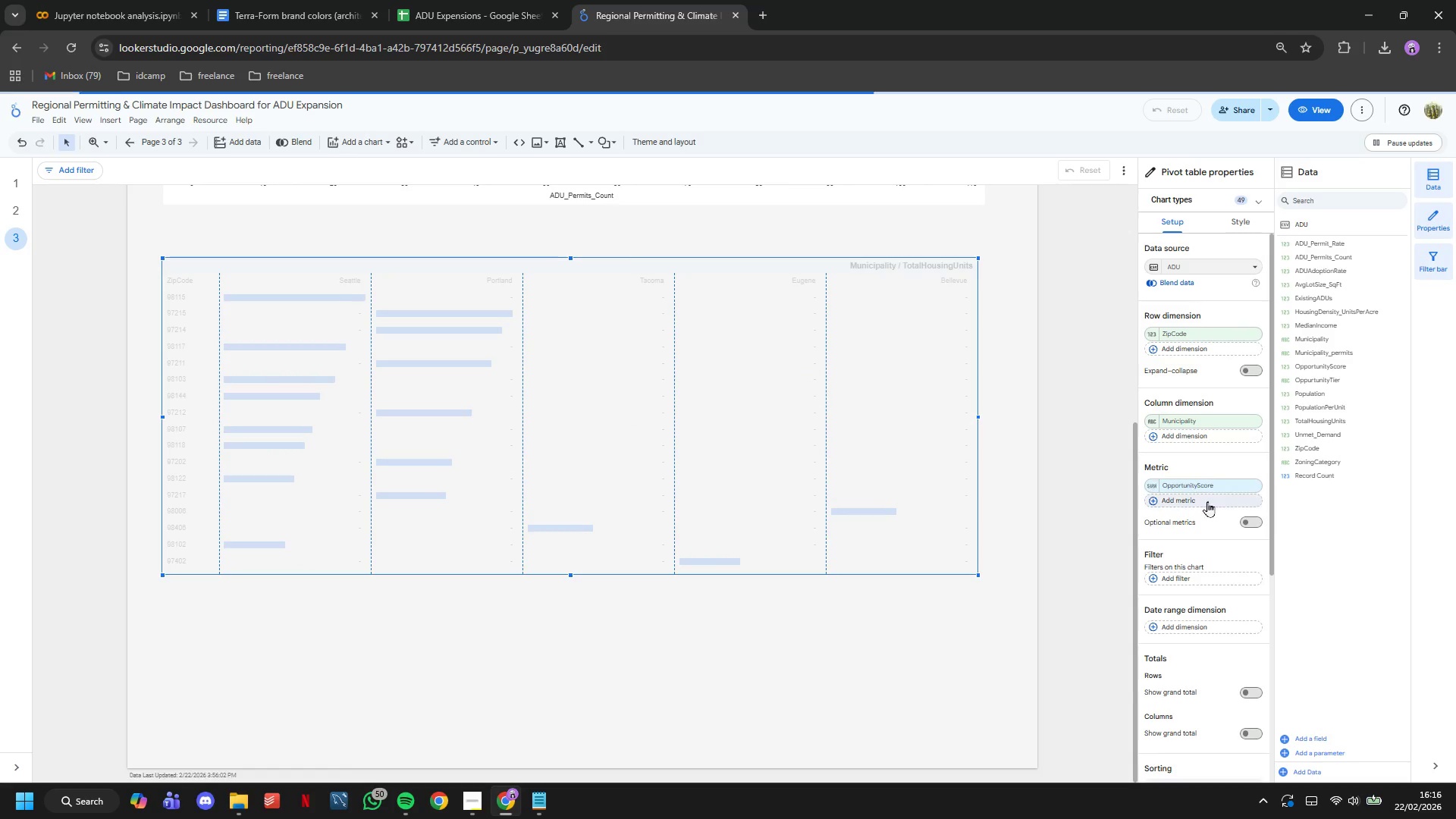 
left_click([1207, 503])
 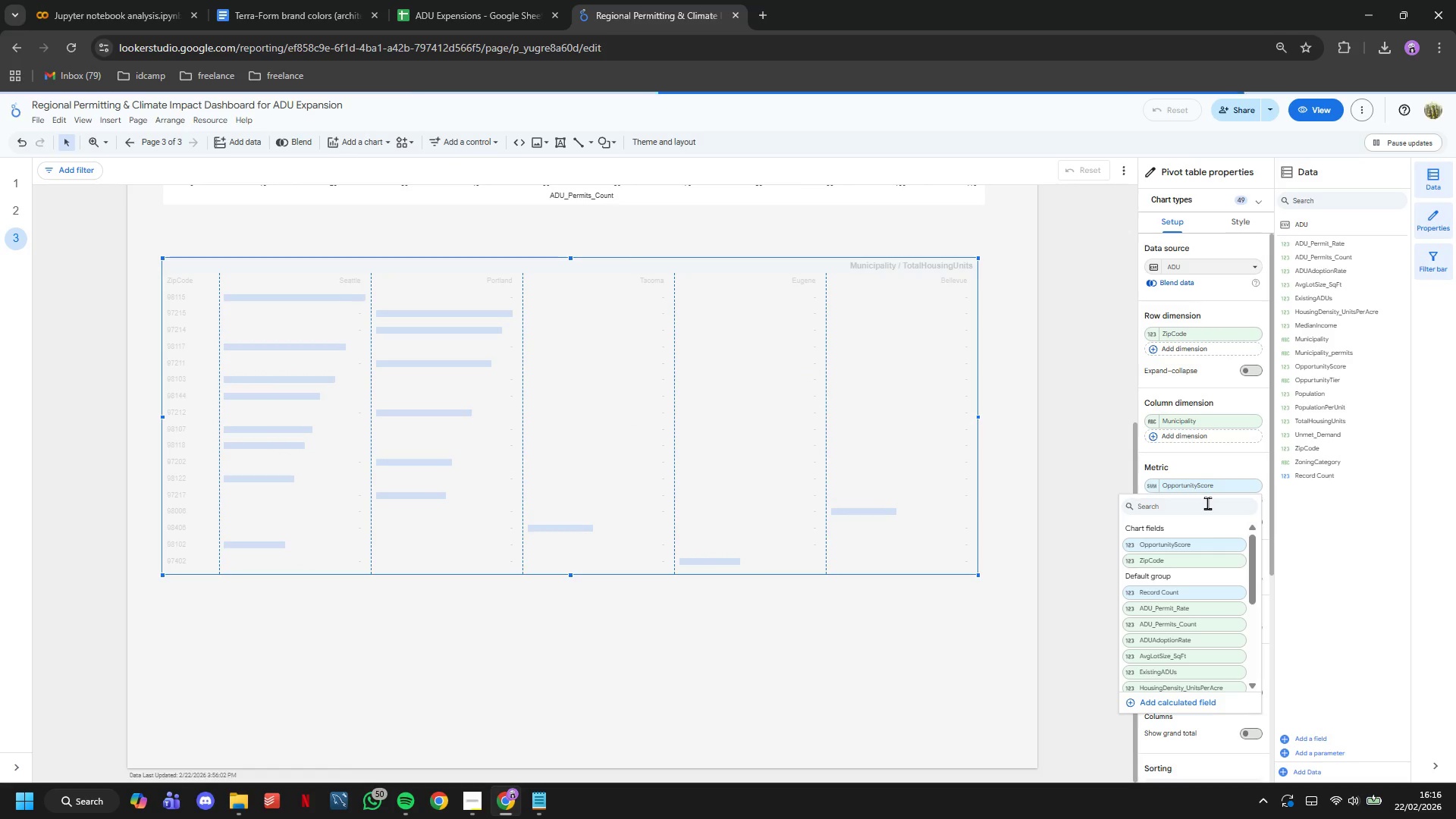 
type(,MEI)
key(Backspace)
key(Backspace)
key(Backspace)
type(mediaASU)
key(Backspace)
type(D)
 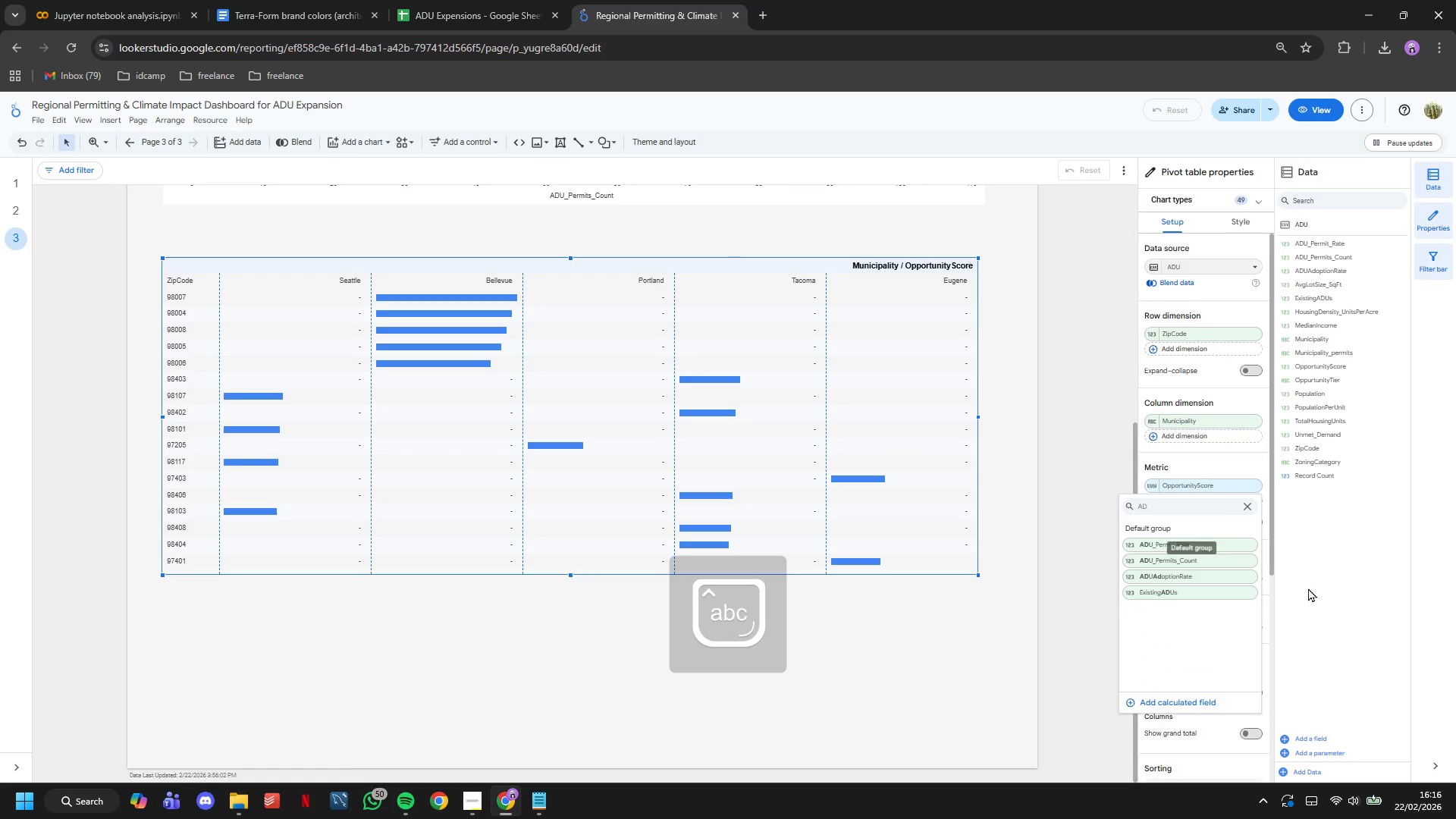 
key(CapsLock)
 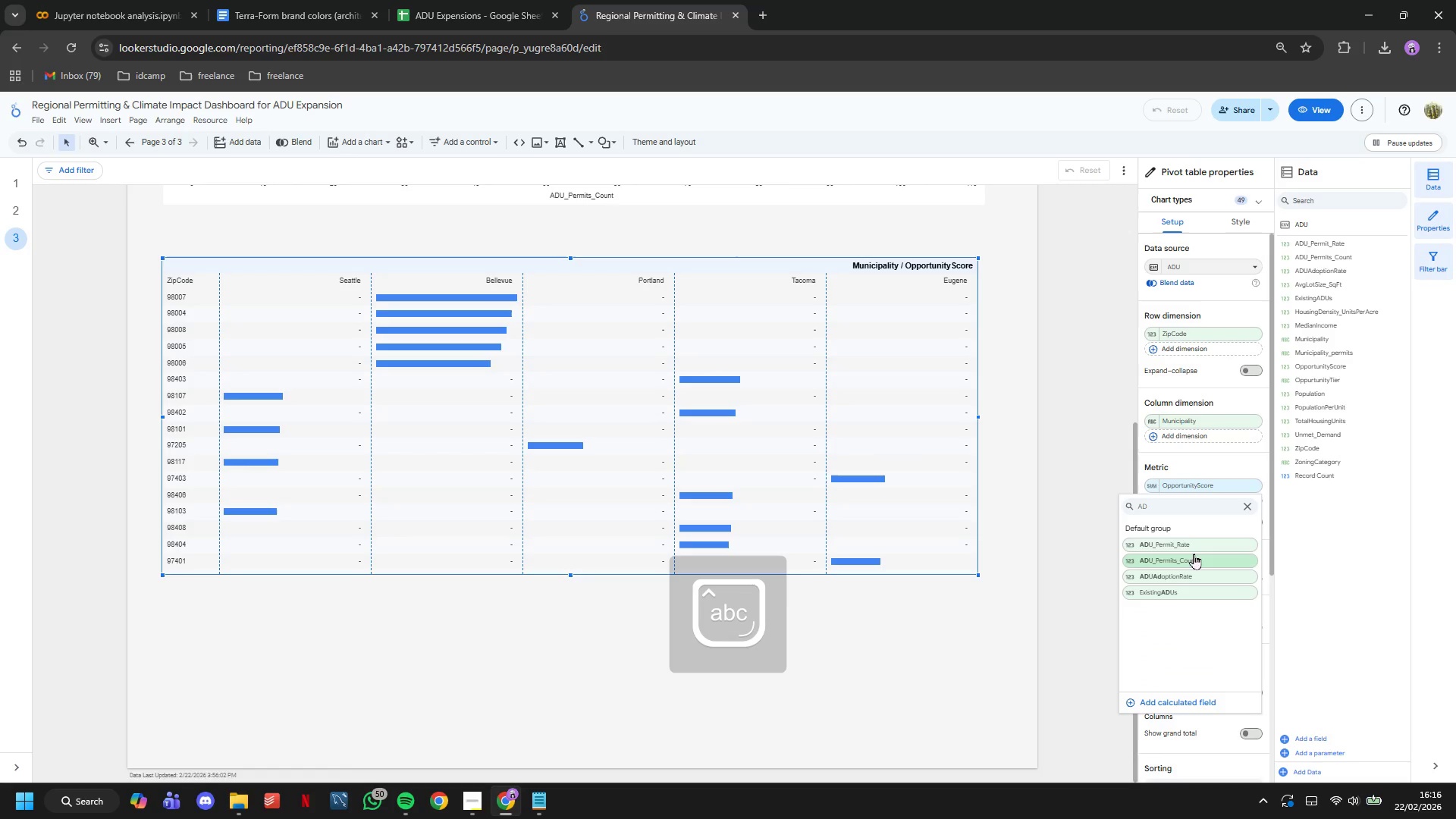 
left_click([1187, 543])
 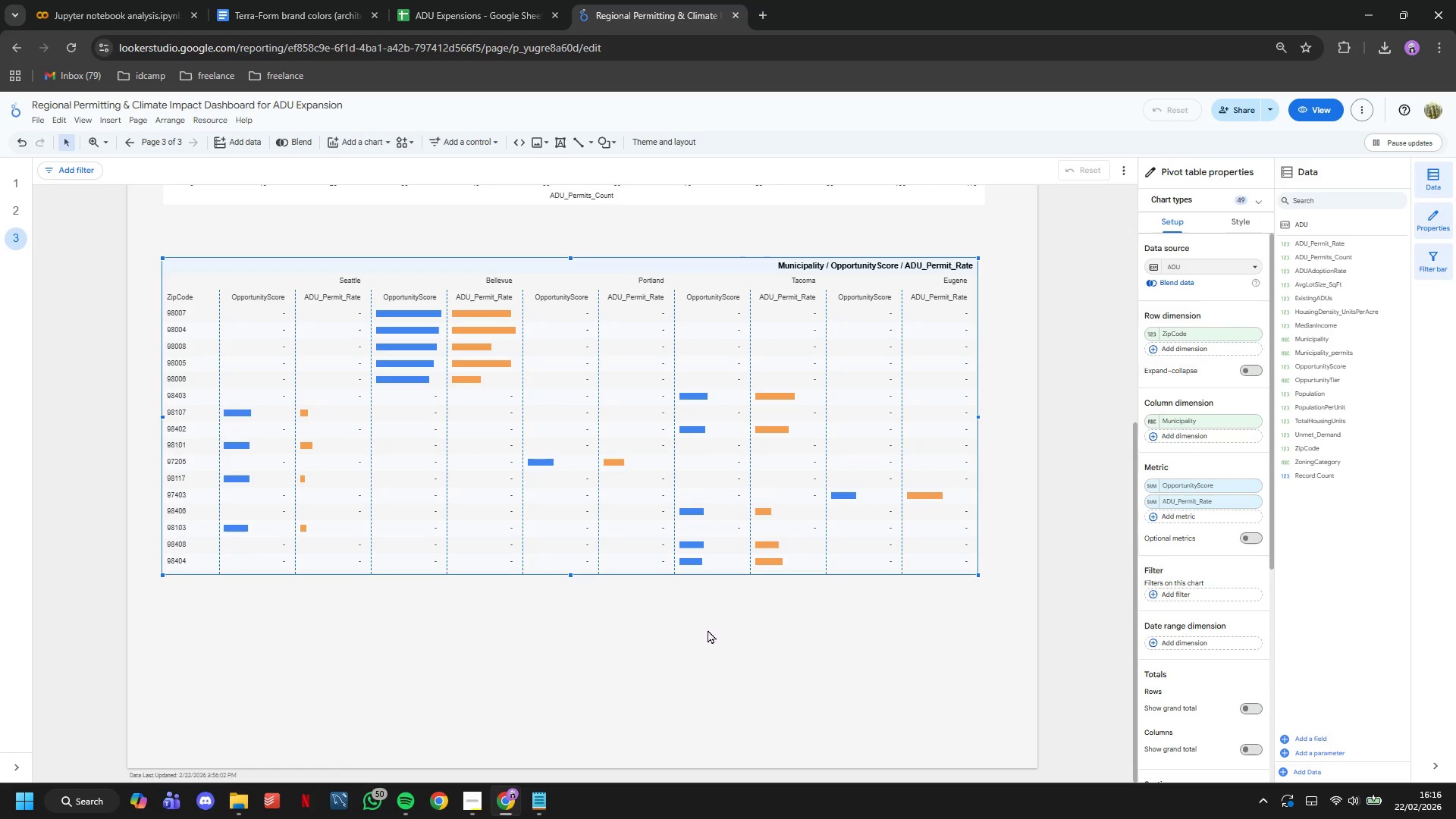 
wait(5.62)
 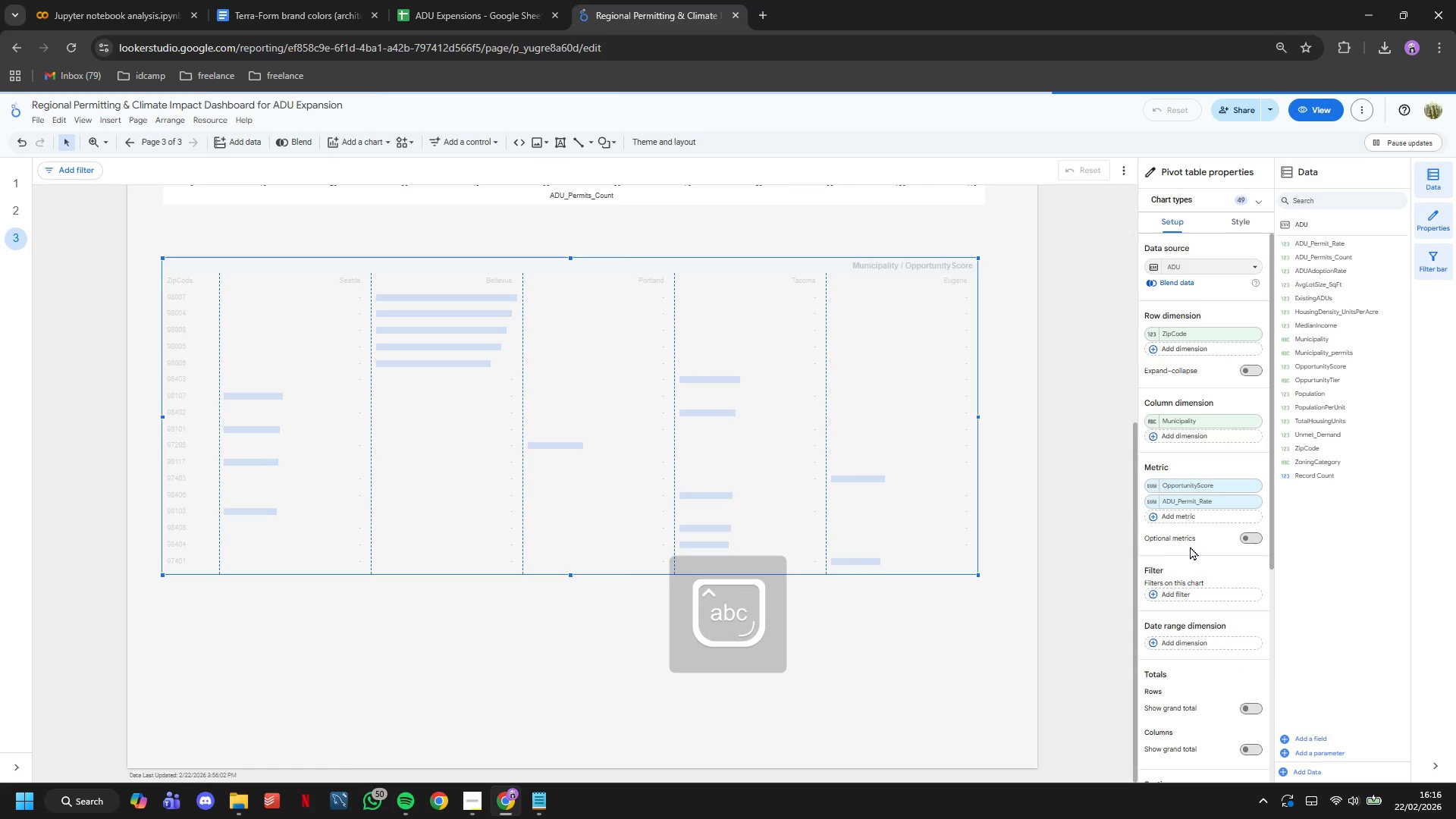 
scroll: coordinate [646, 451], scroll_direction: up, amount: 6.0
 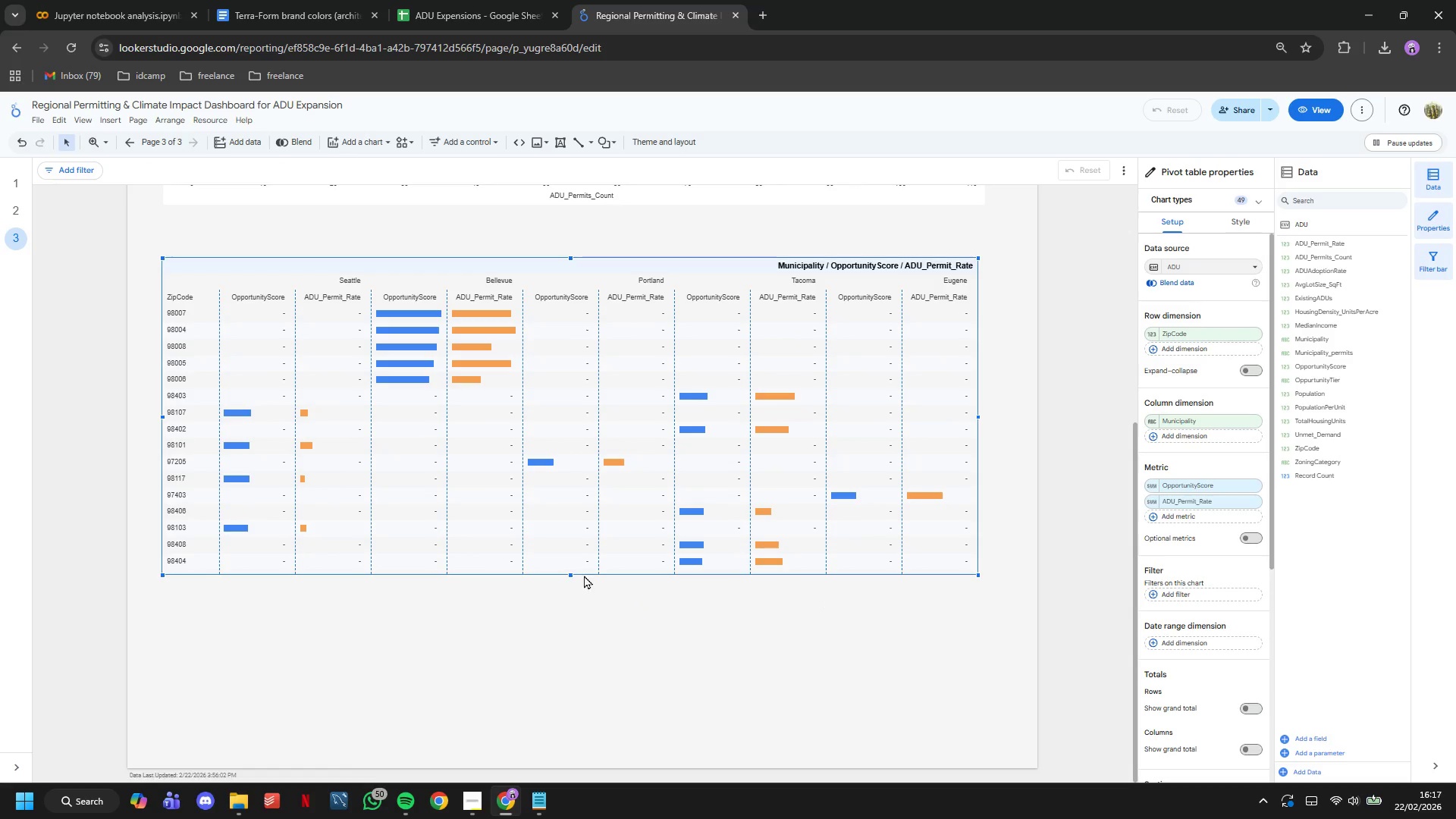 
left_click_drag(start_coordinate=[570, 573], to_coordinate=[581, 750])
 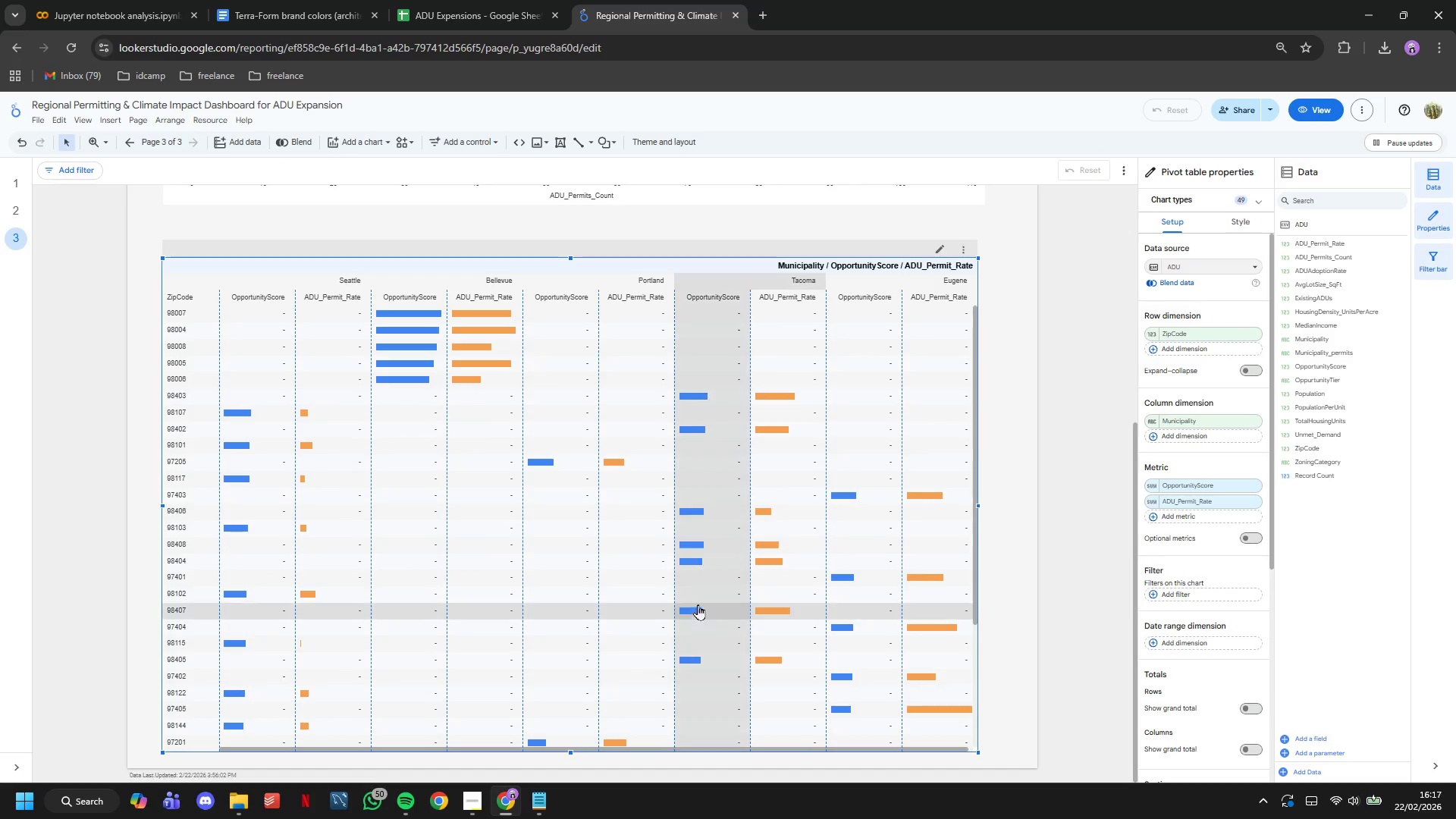 
scroll: coordinate [698, 601], scroll_direction: up, amount: 5.0
 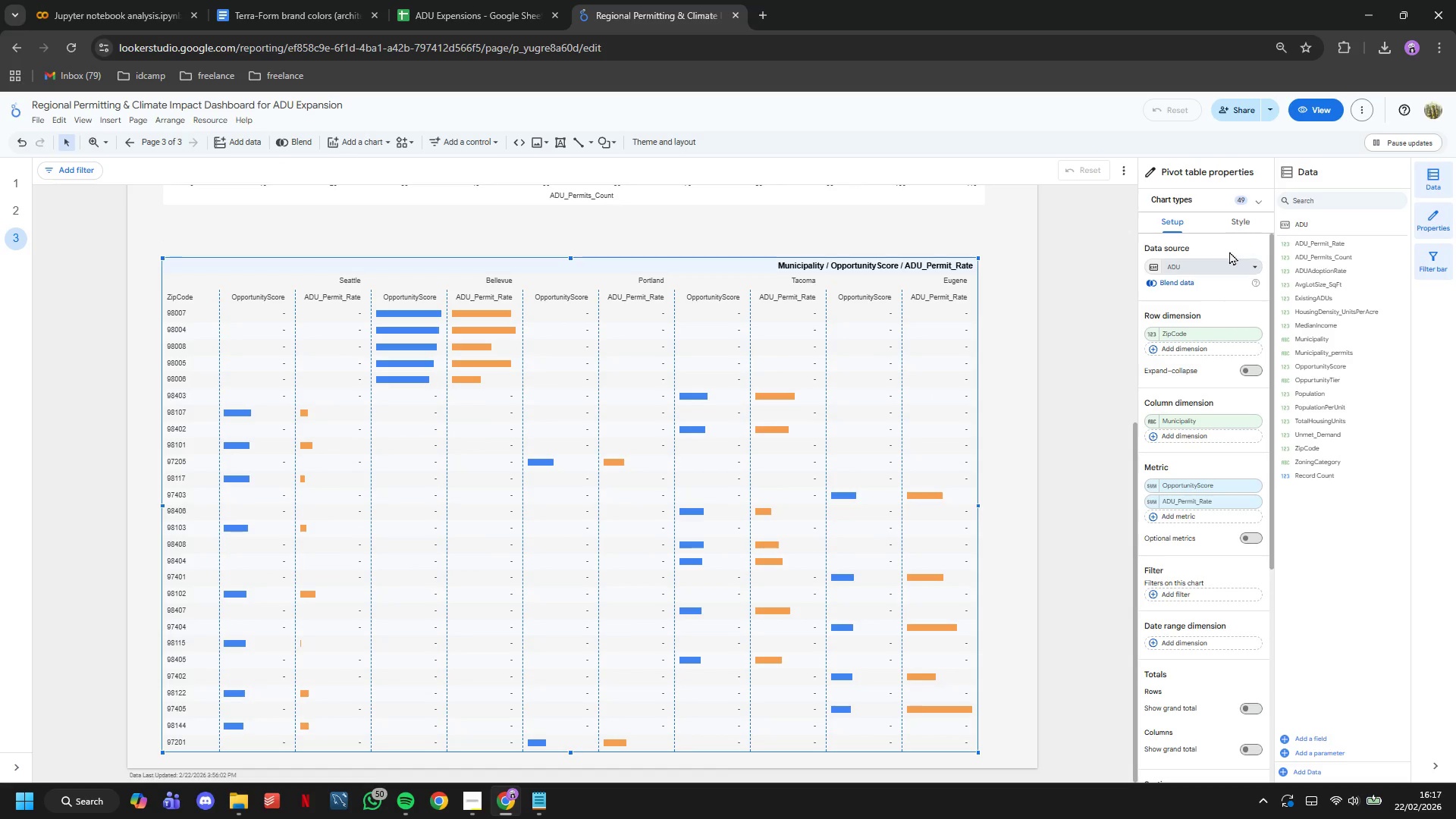 
left_click([1240, 228])
 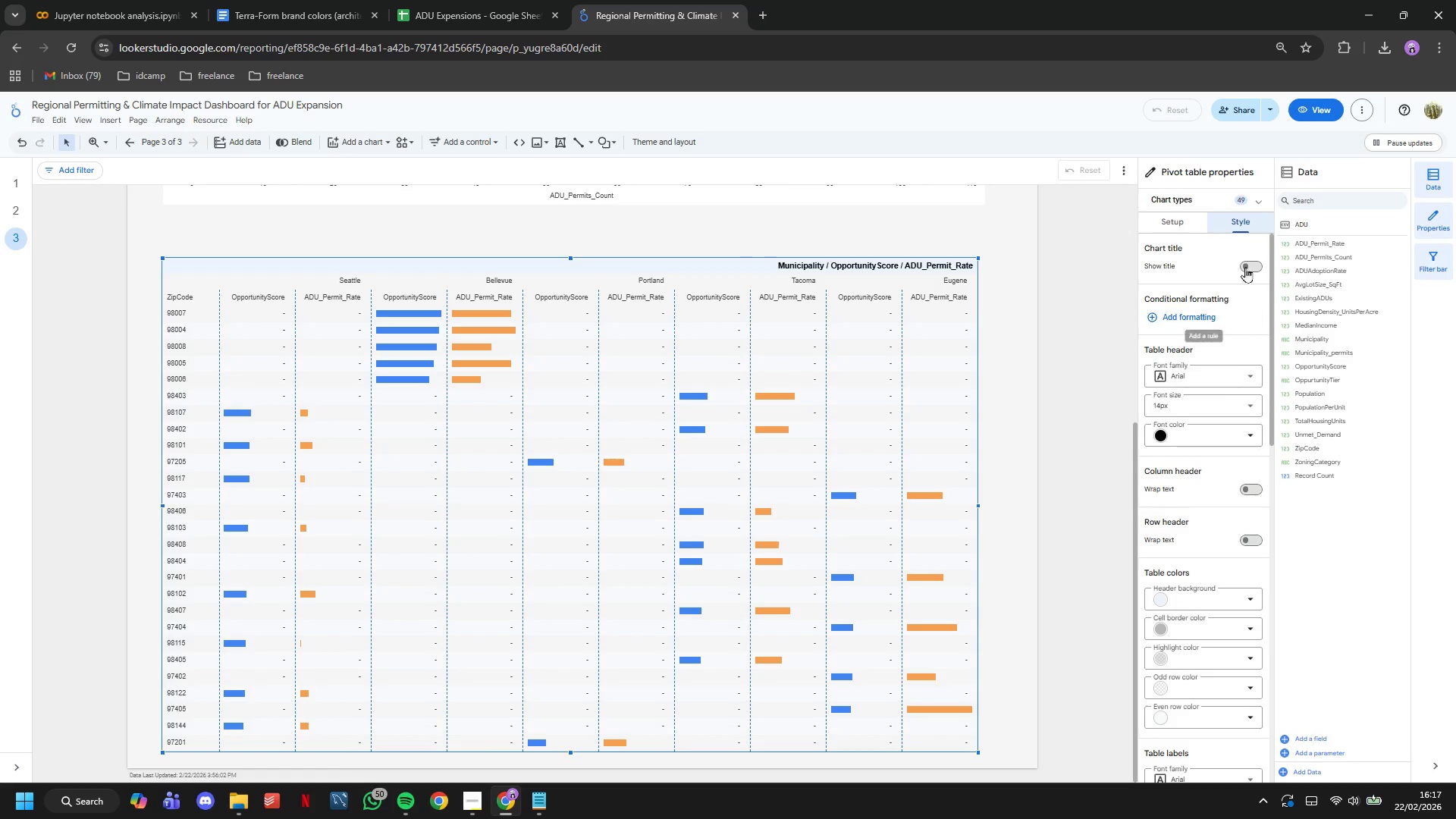 
left_click([1251, 261])
 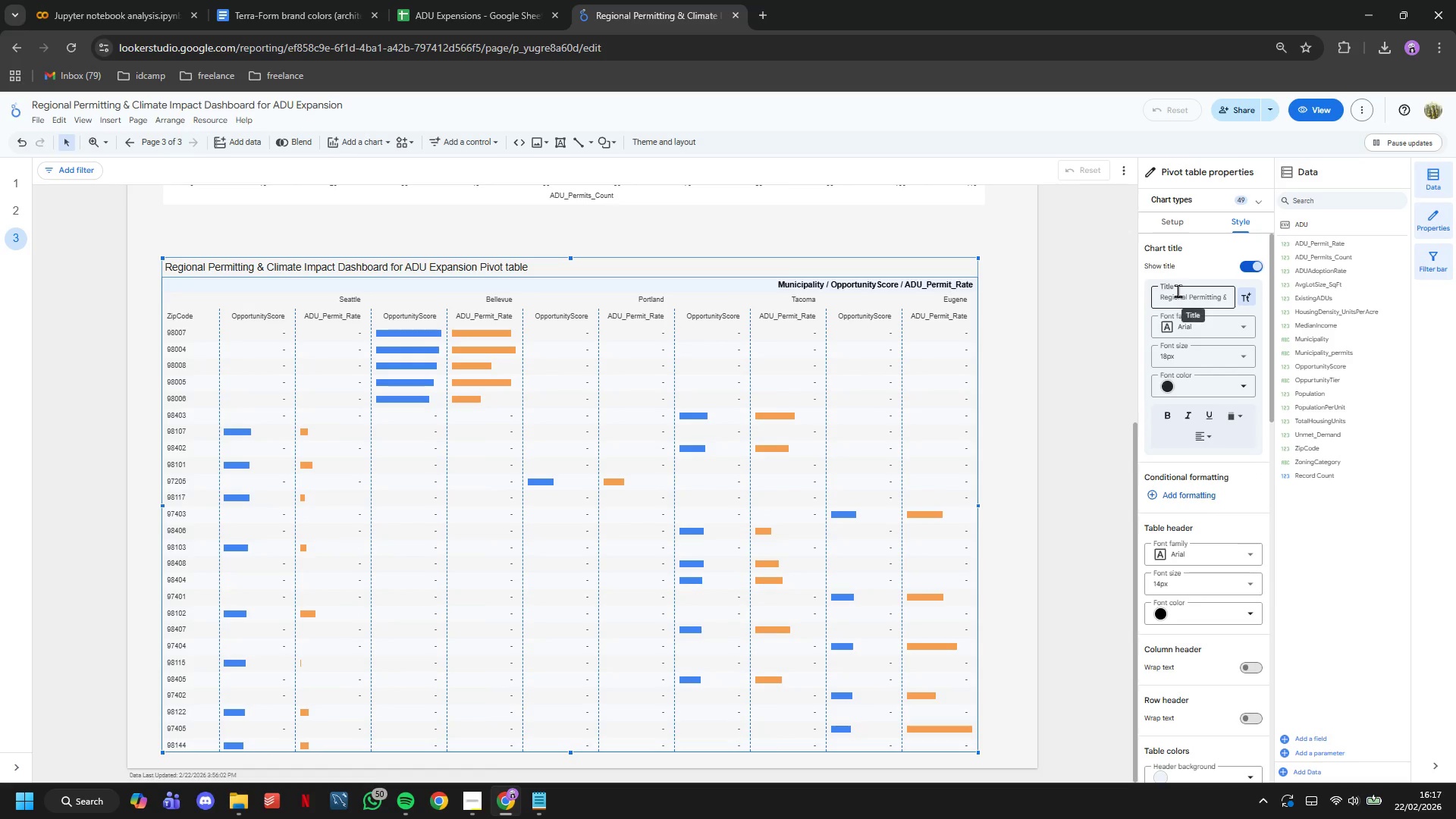 
double_click([1178, 290])
 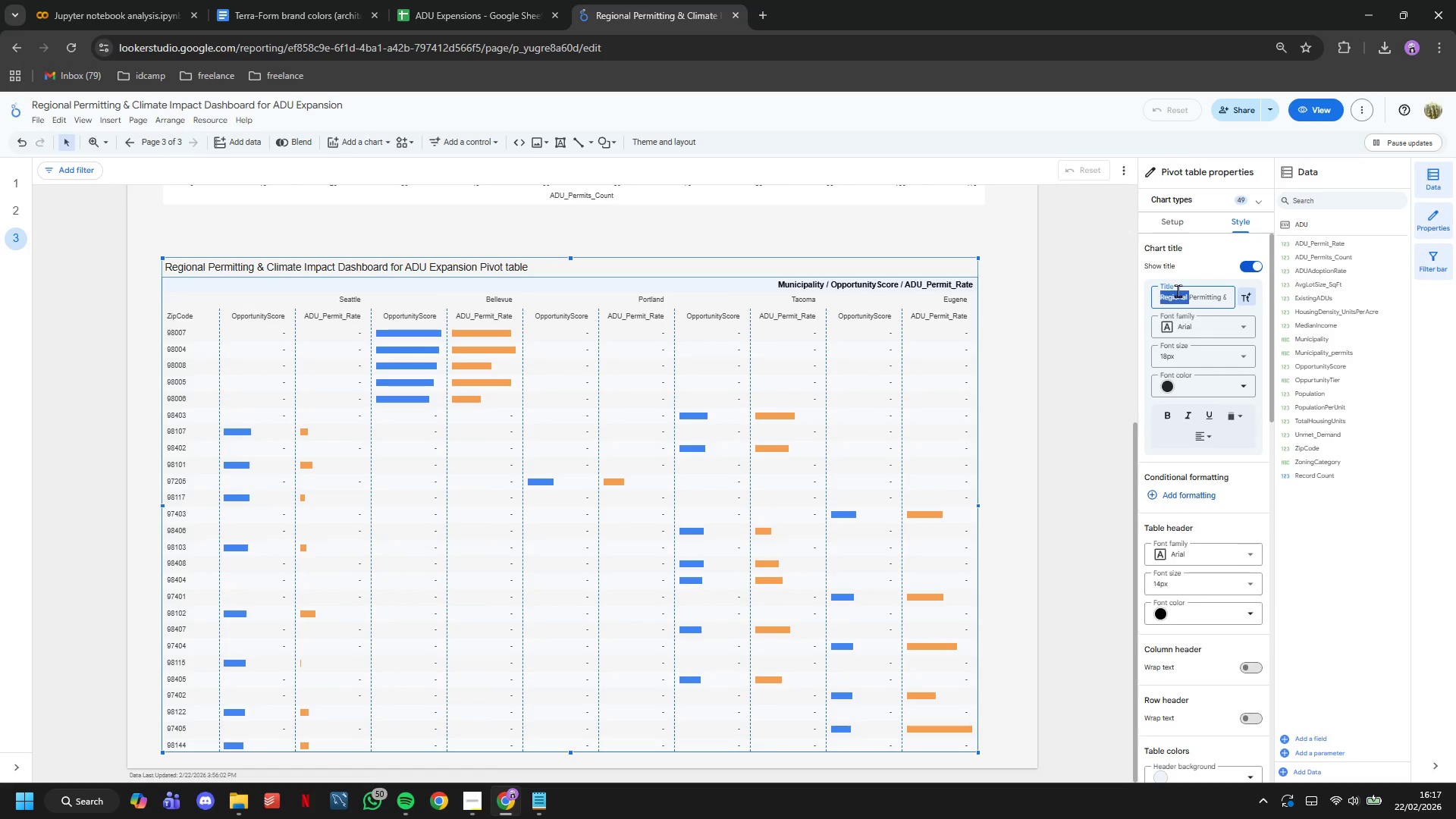 
triple_click([1178, 290])
 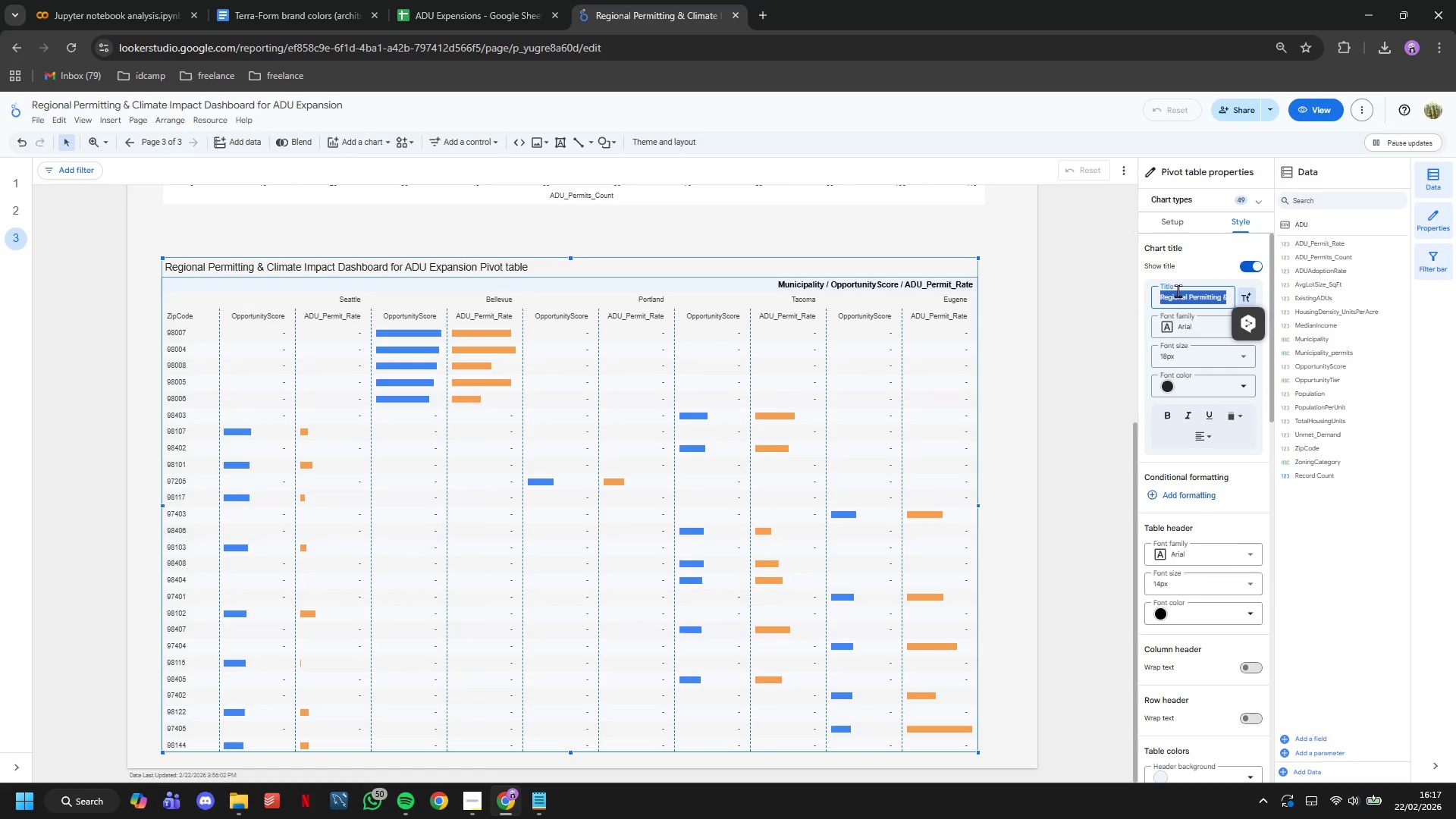 
type(Top 15 Expam)
key(Backspace)
type(nsions Oppurtunities)
 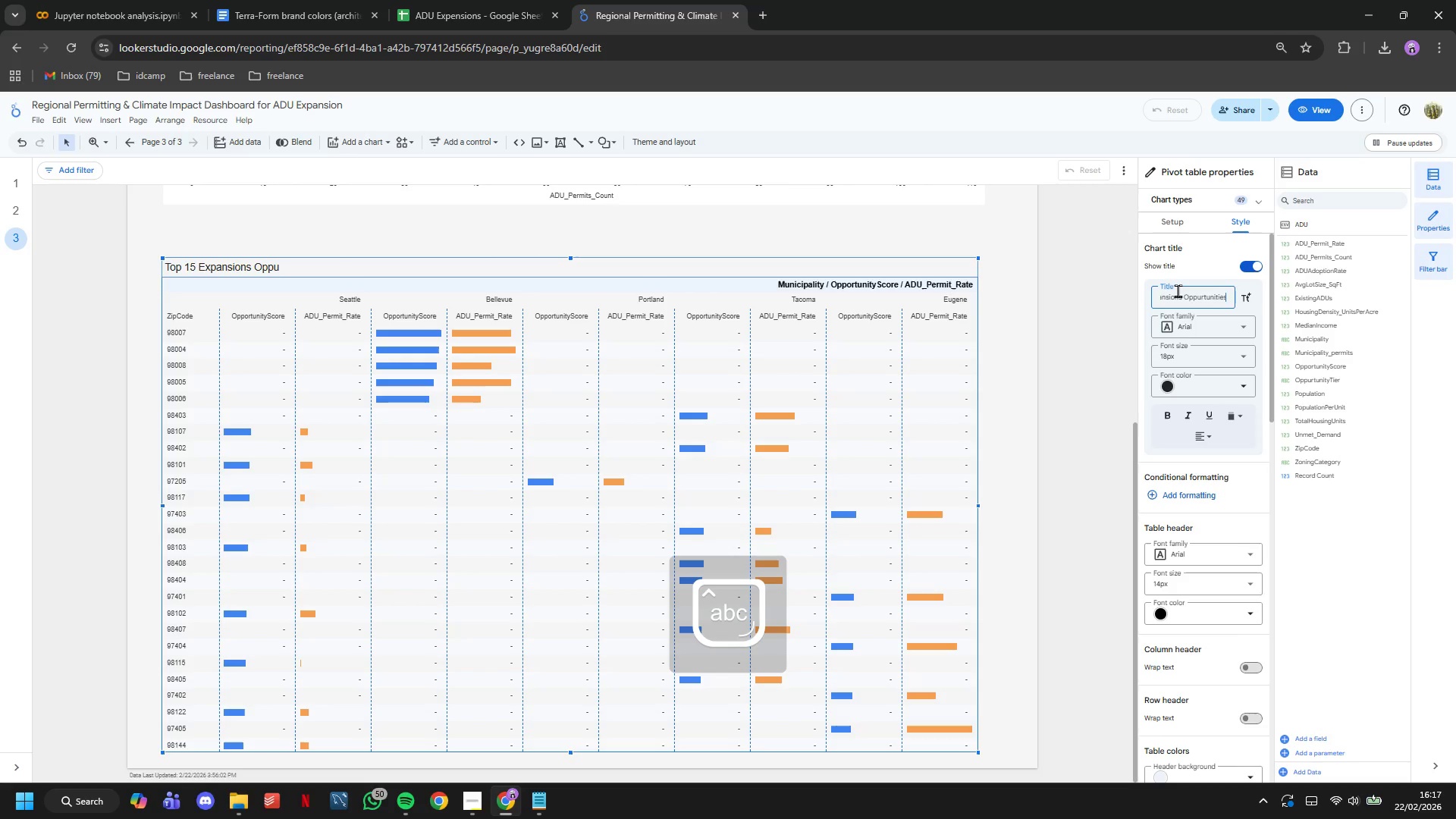 
key(Enter)
 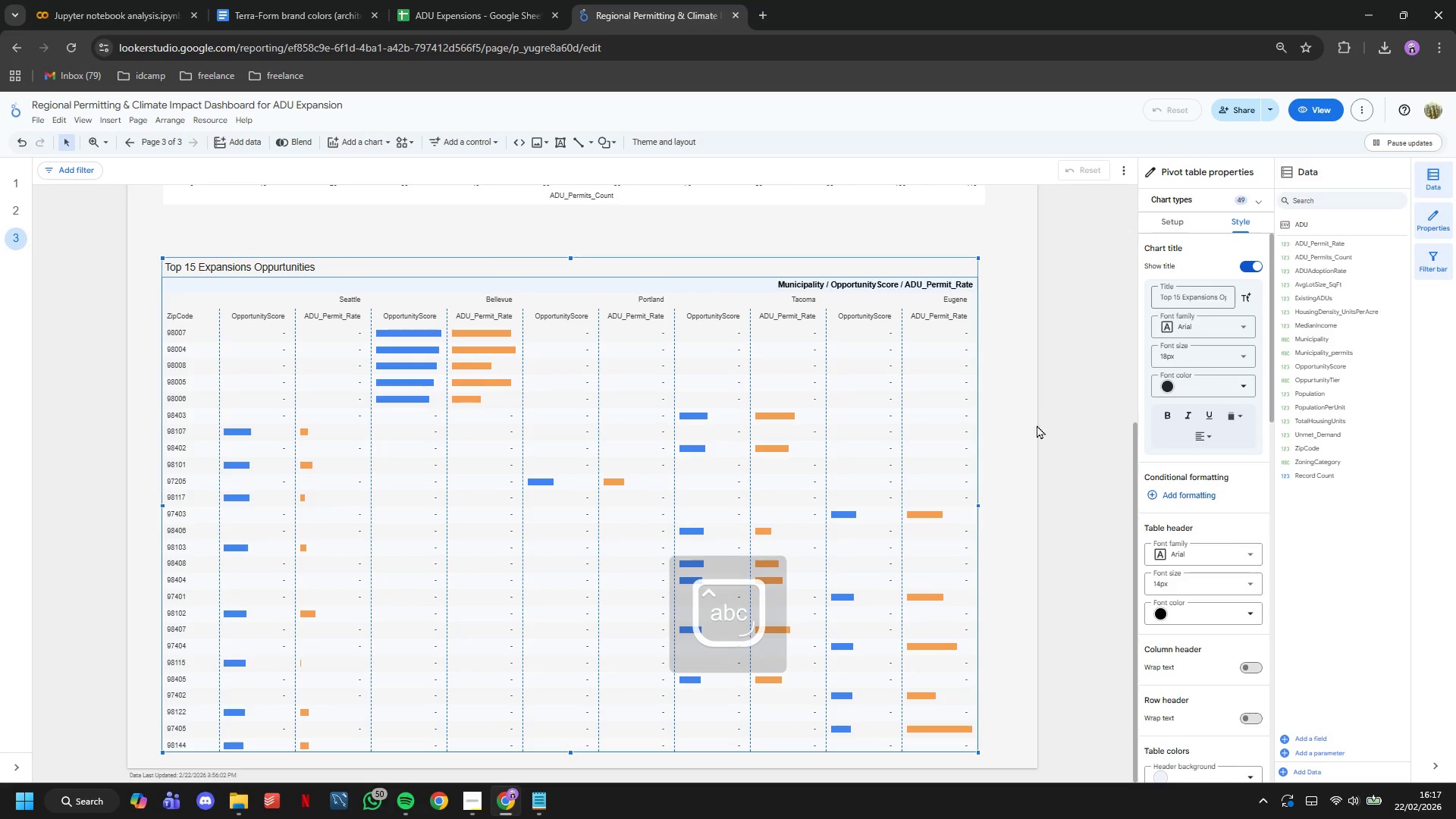 
left_click([1035, 426])
 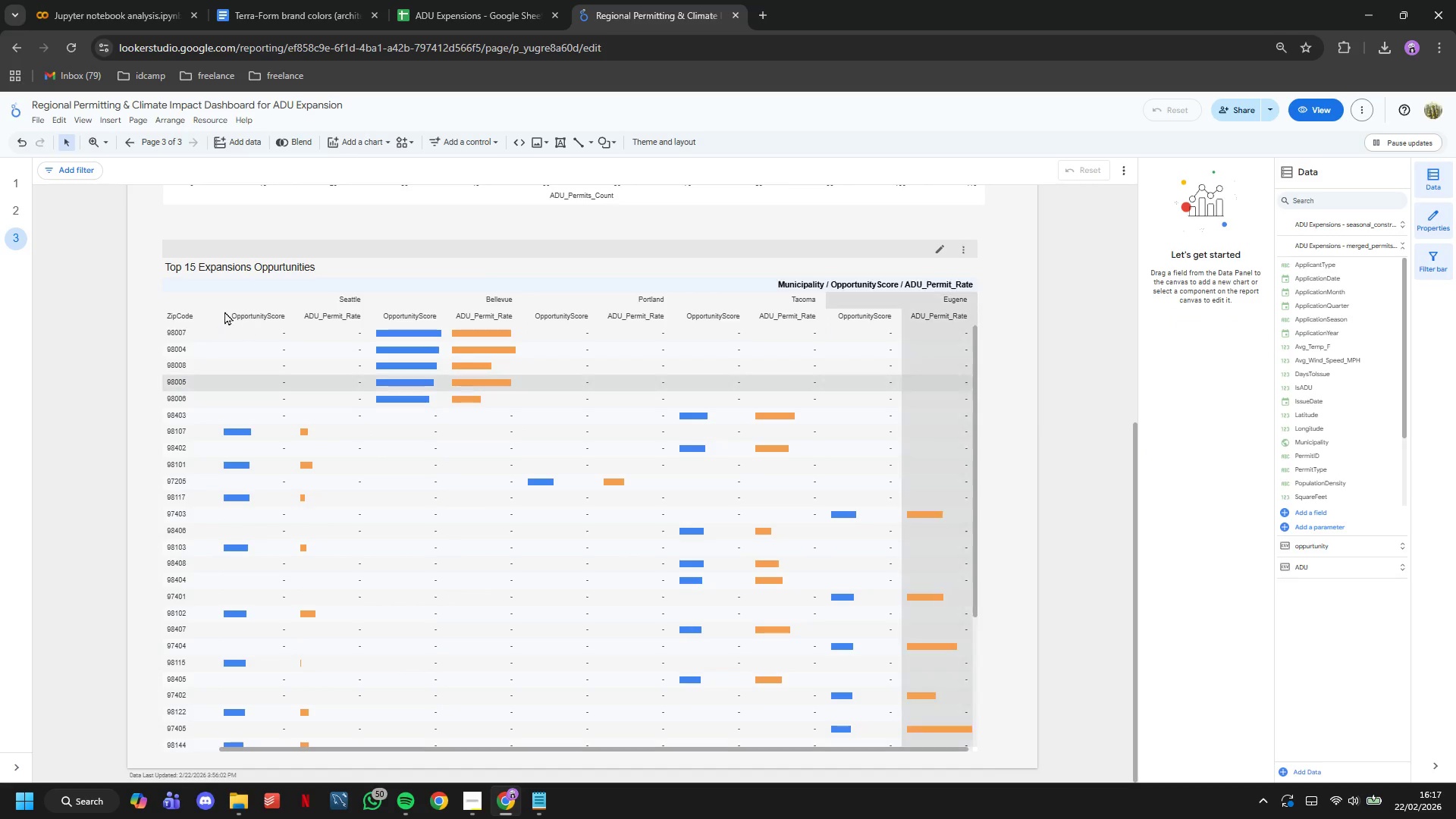 
left_click([269, 256])
 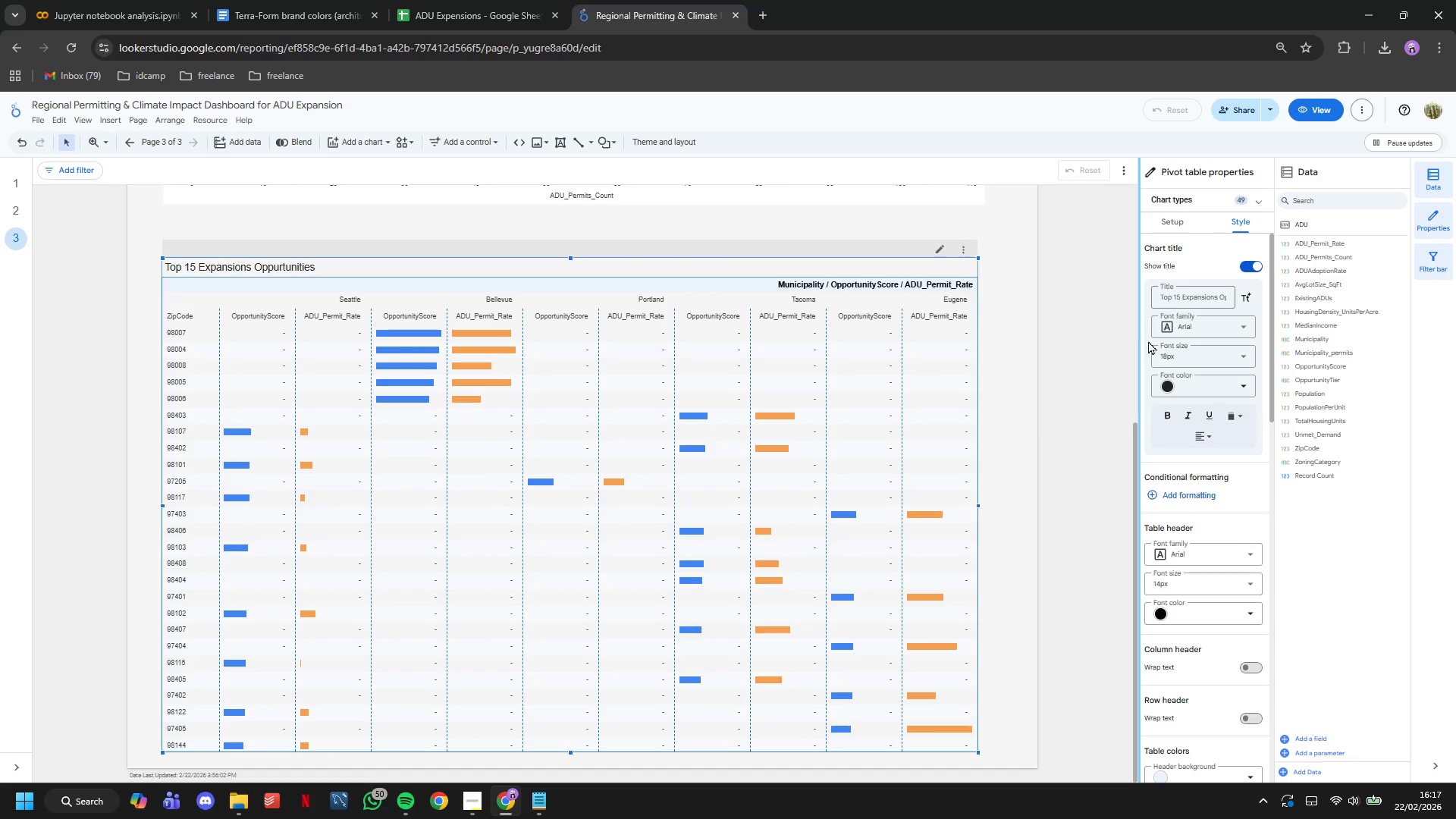 
left_click([1161, 418])
 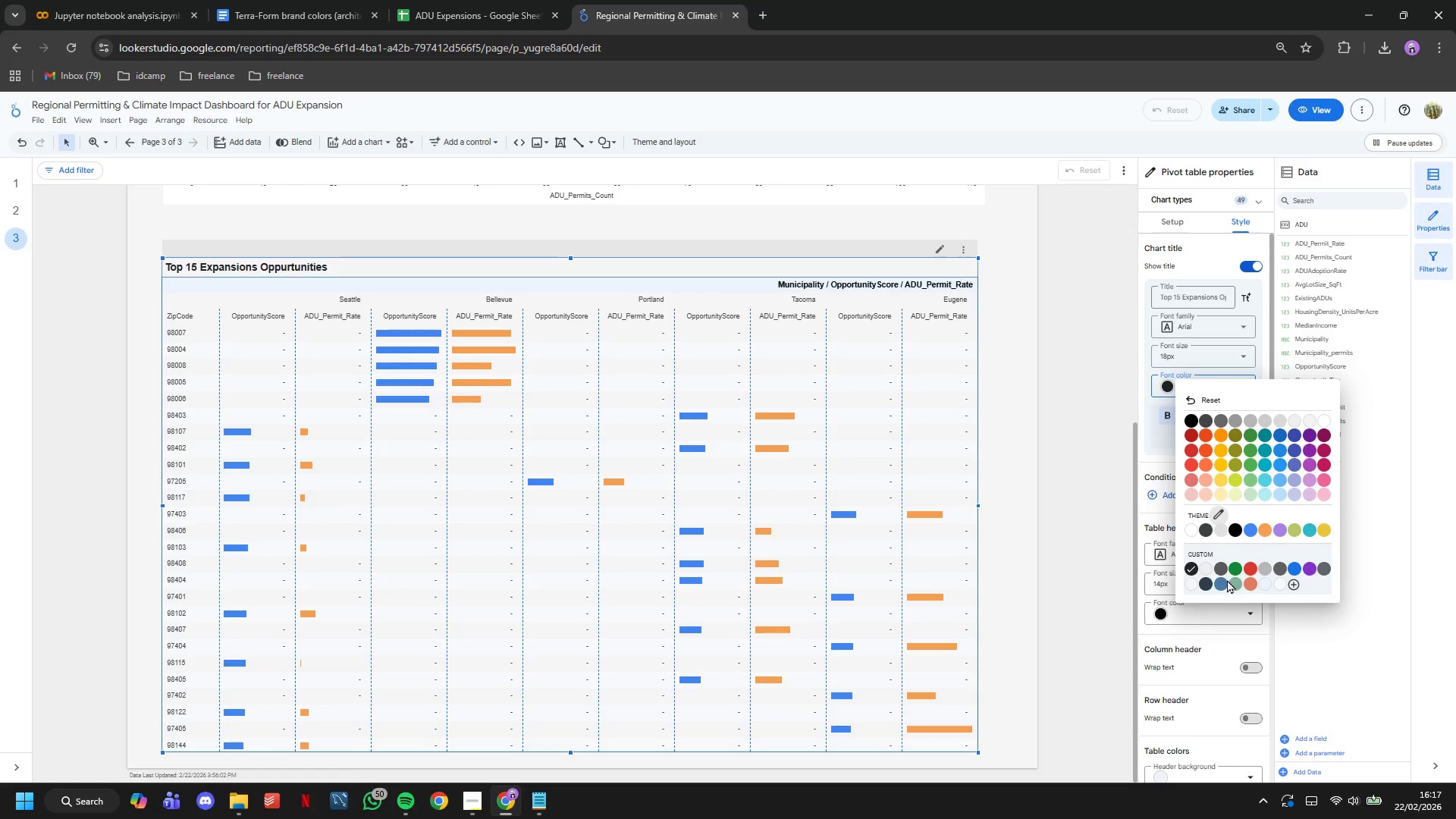 
left_click([1210, 583])
 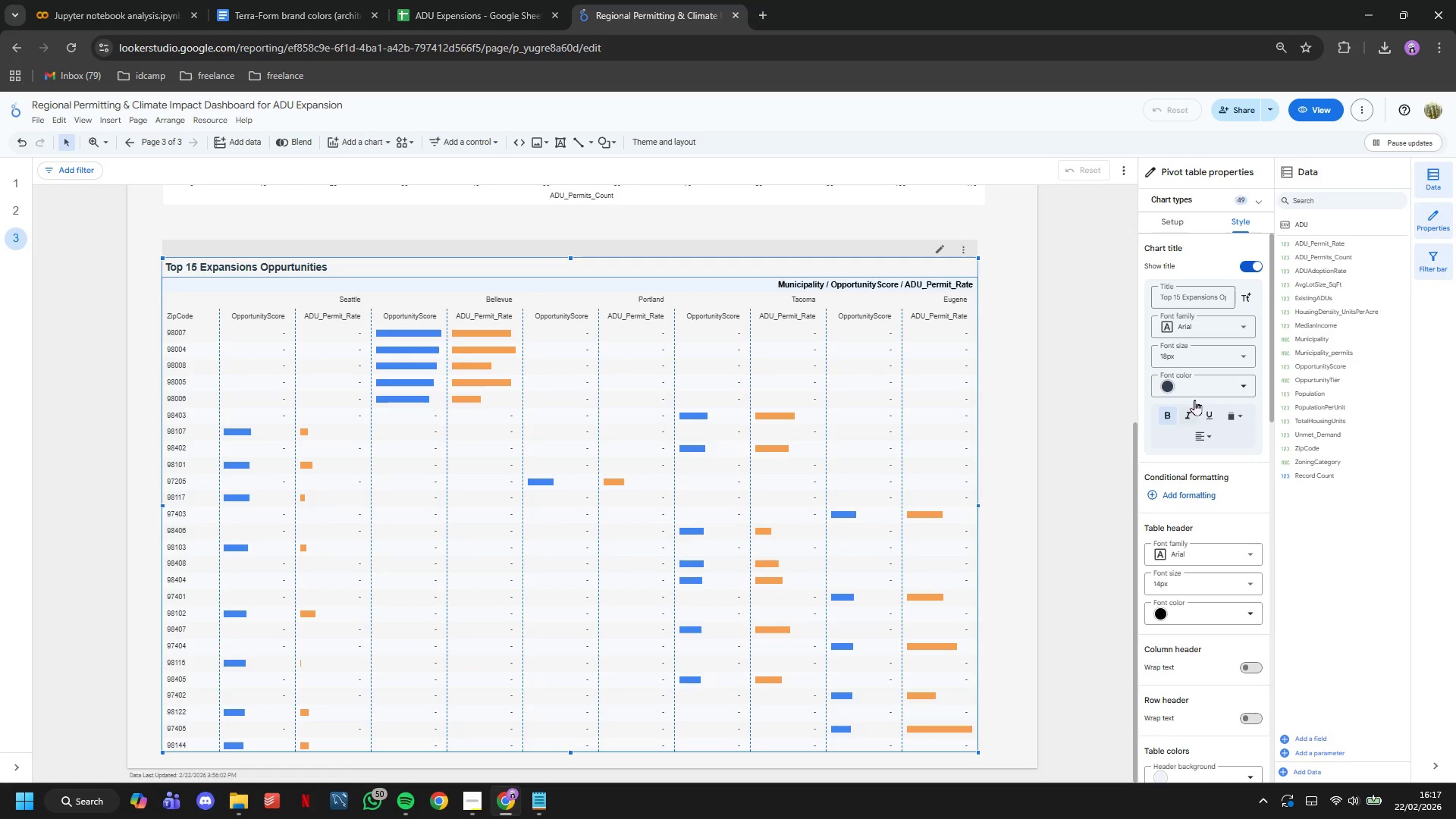 
left_click([1200, 353])
 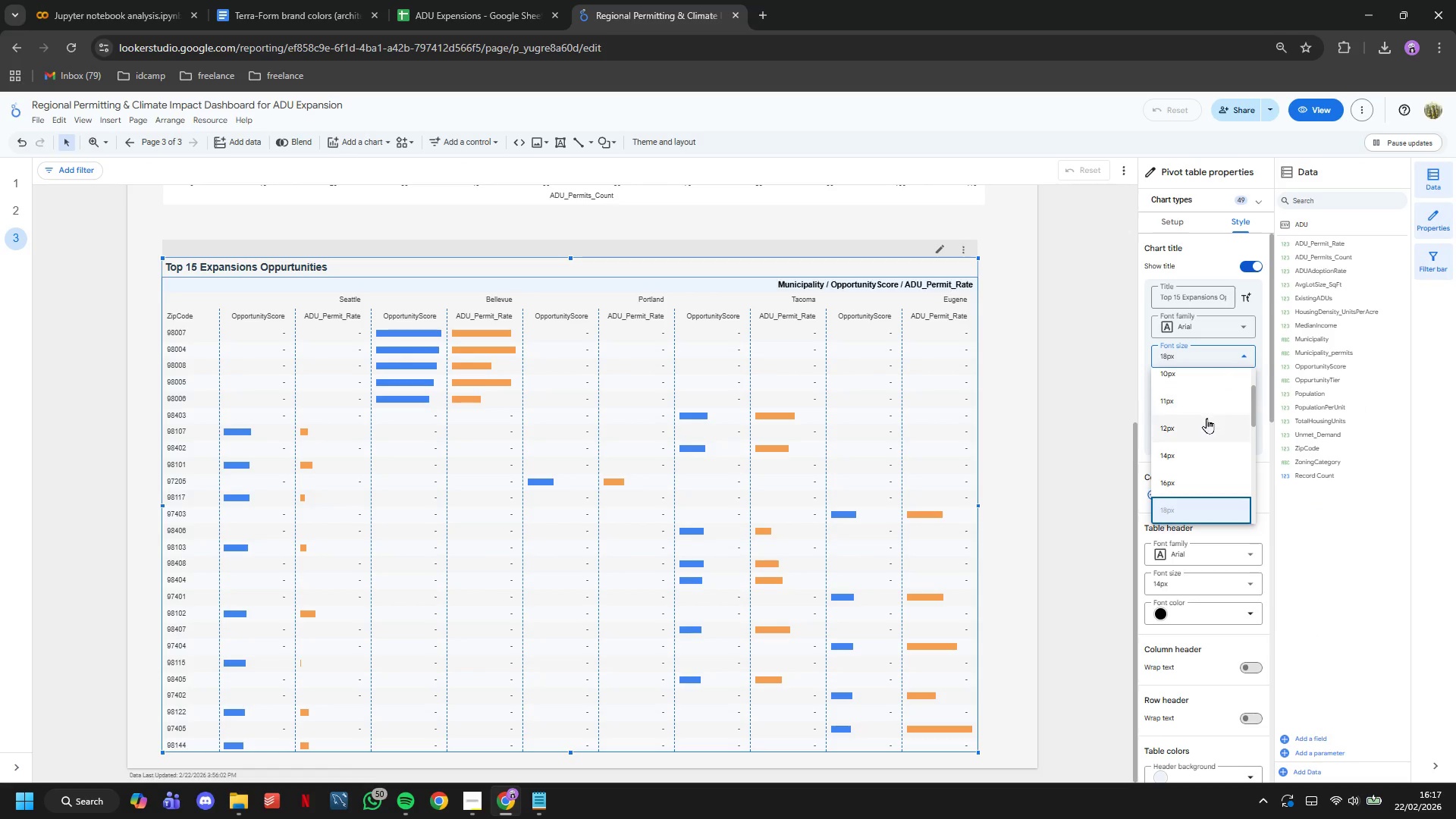 
scroll: coordinate [1207, 419], scroll_direction: down, amount: 1.0
 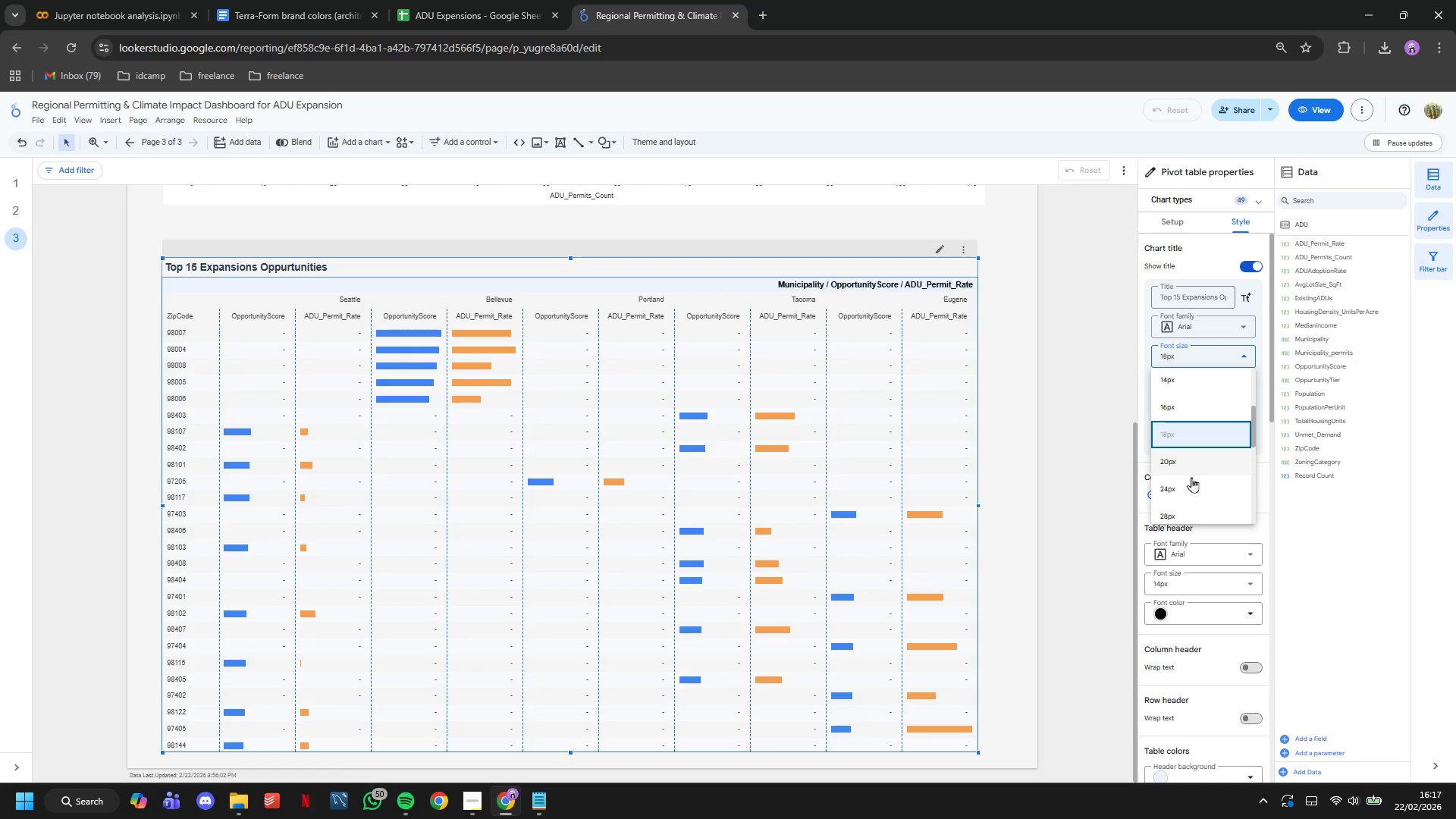 
left_click([1191, 484])
 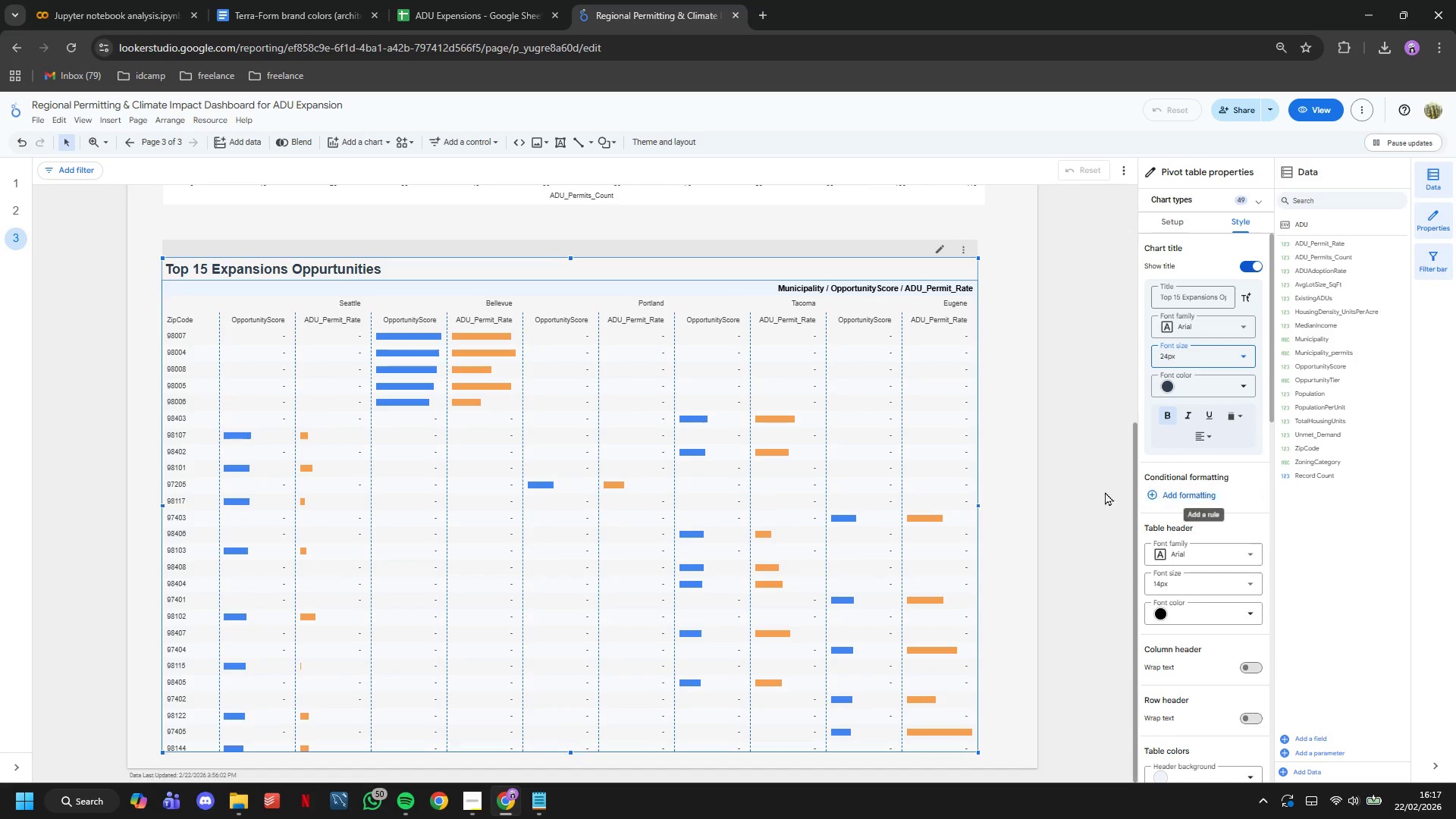 
left_click([1057, 480])
 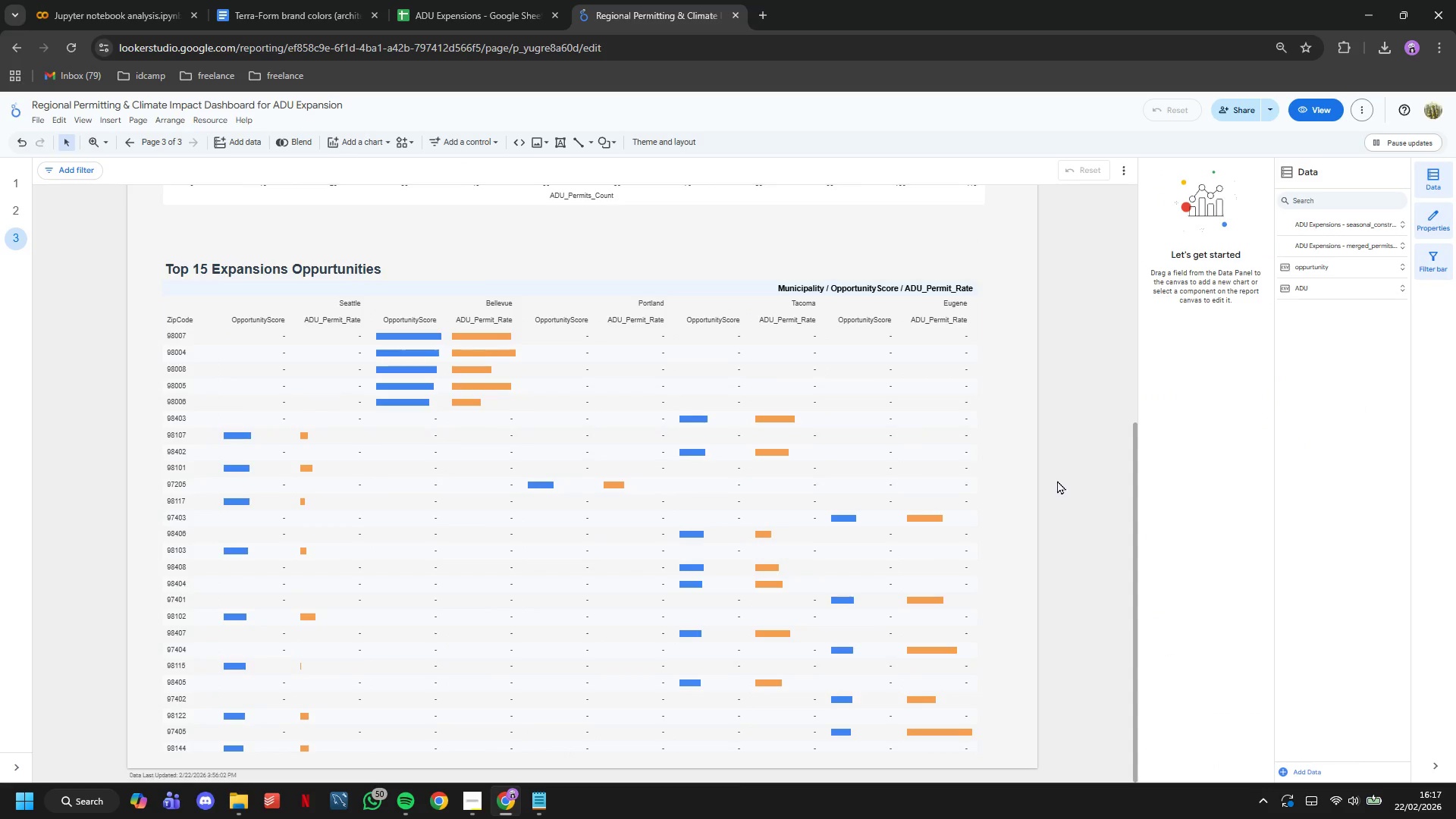 
scroll: coordinate [1057, 480], scroll_direction: up, amount: 4.0
 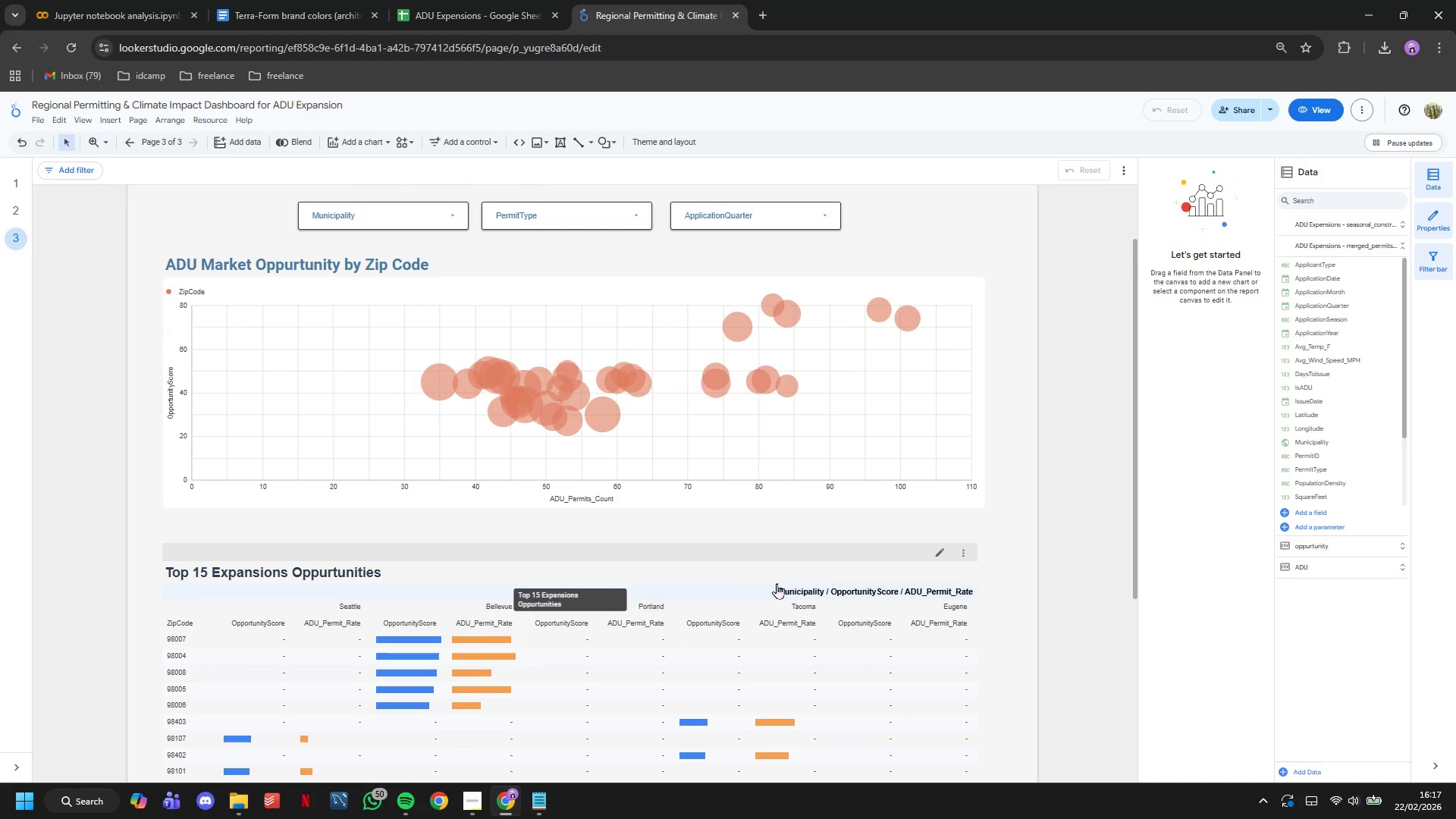 
left_click_drag(start_coordinate=[764, 585], to_coordinate=[766, 550])
 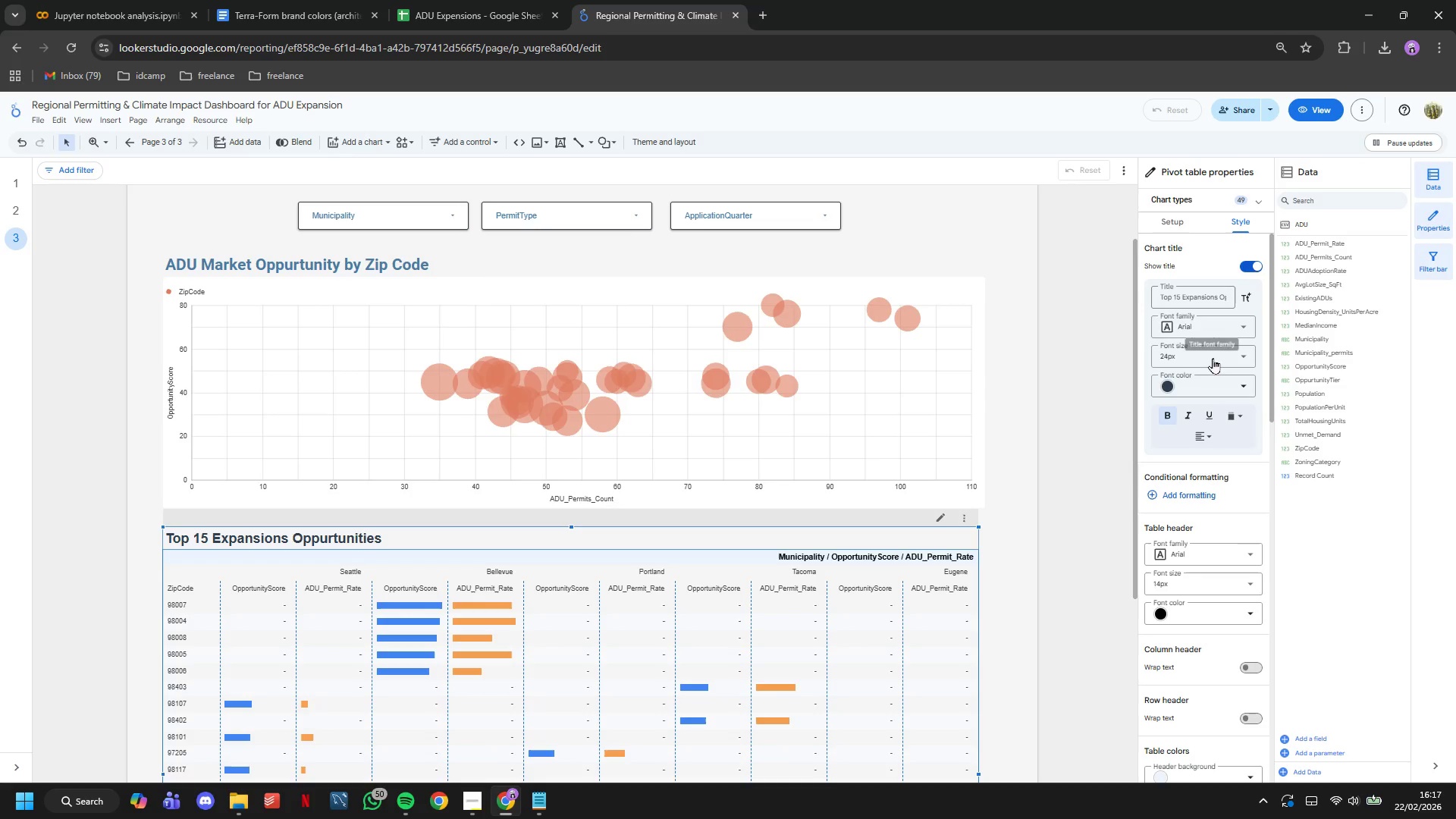 
left_click([1214, 389])
 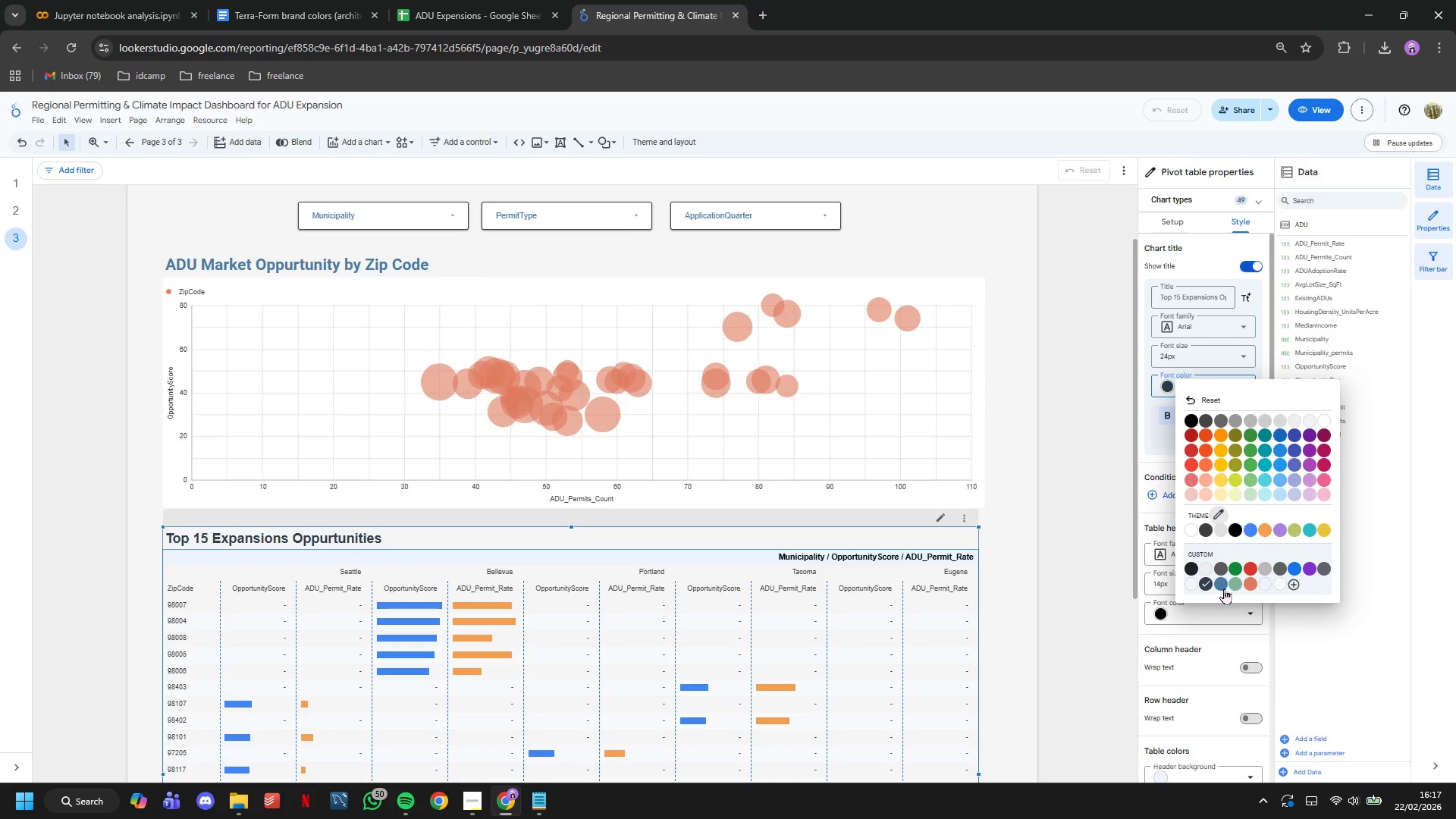 
left_click([1221, 583])
 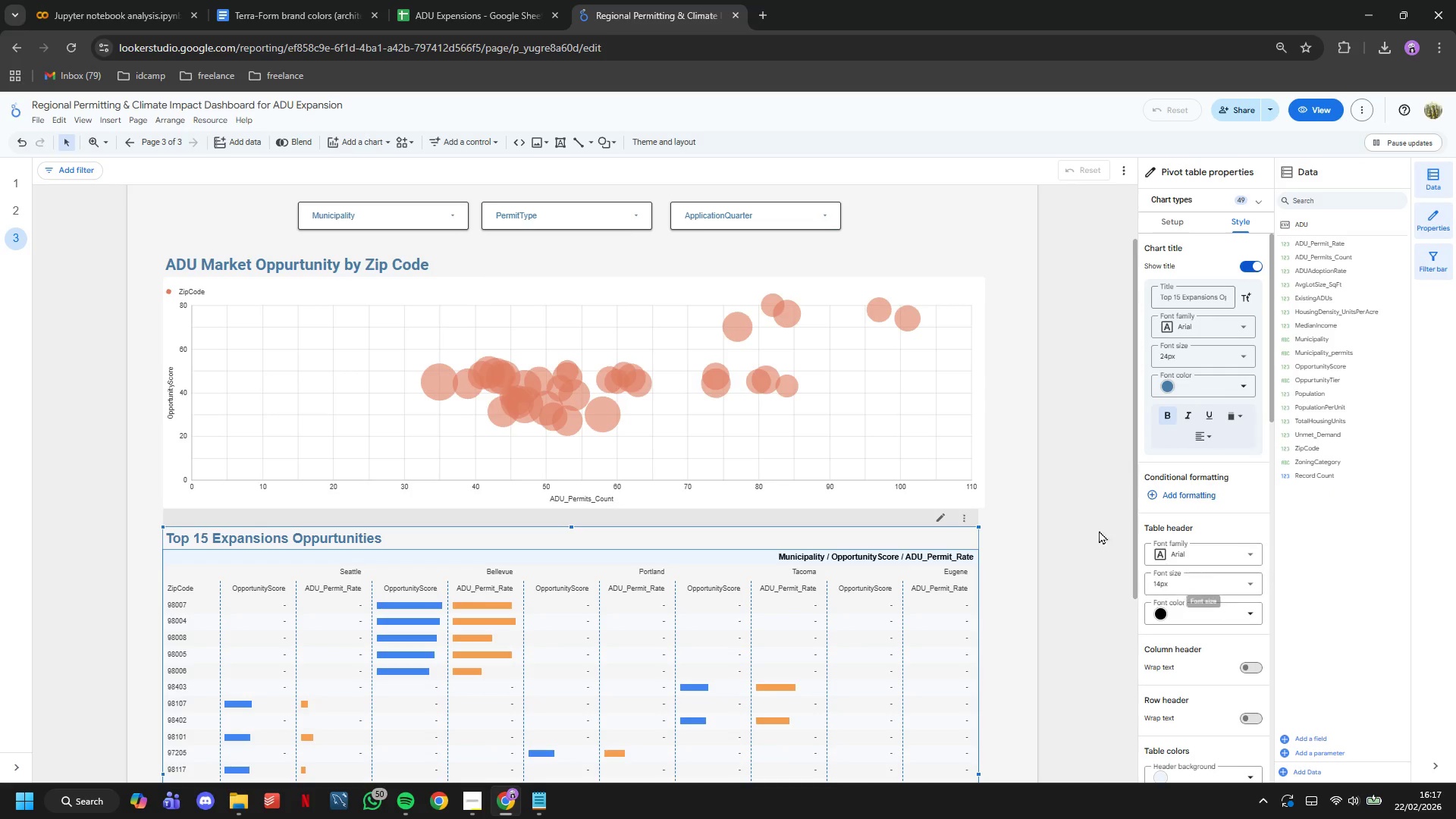 
left_click([1073, 508])
 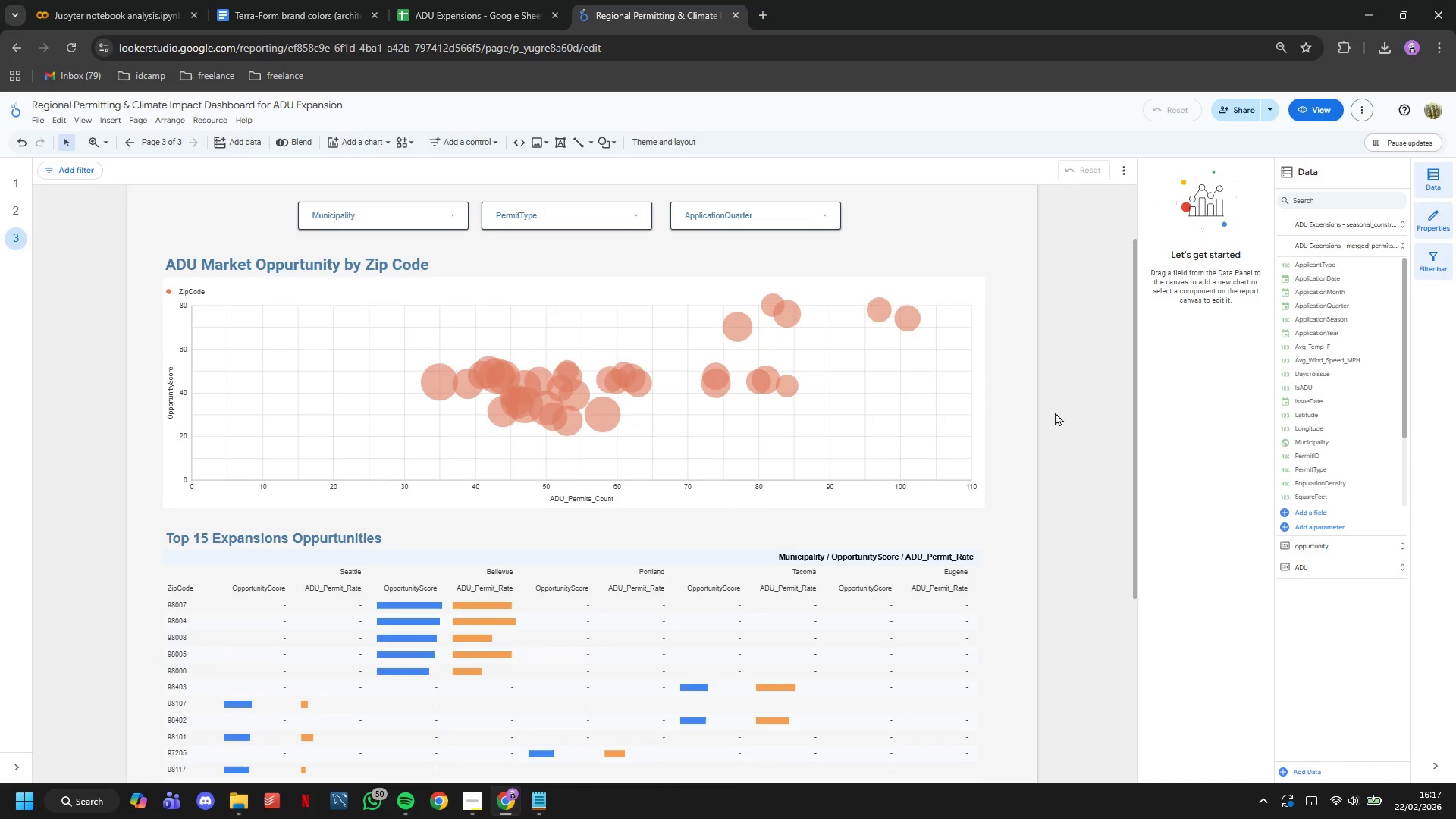 
left_click([979, 344])
 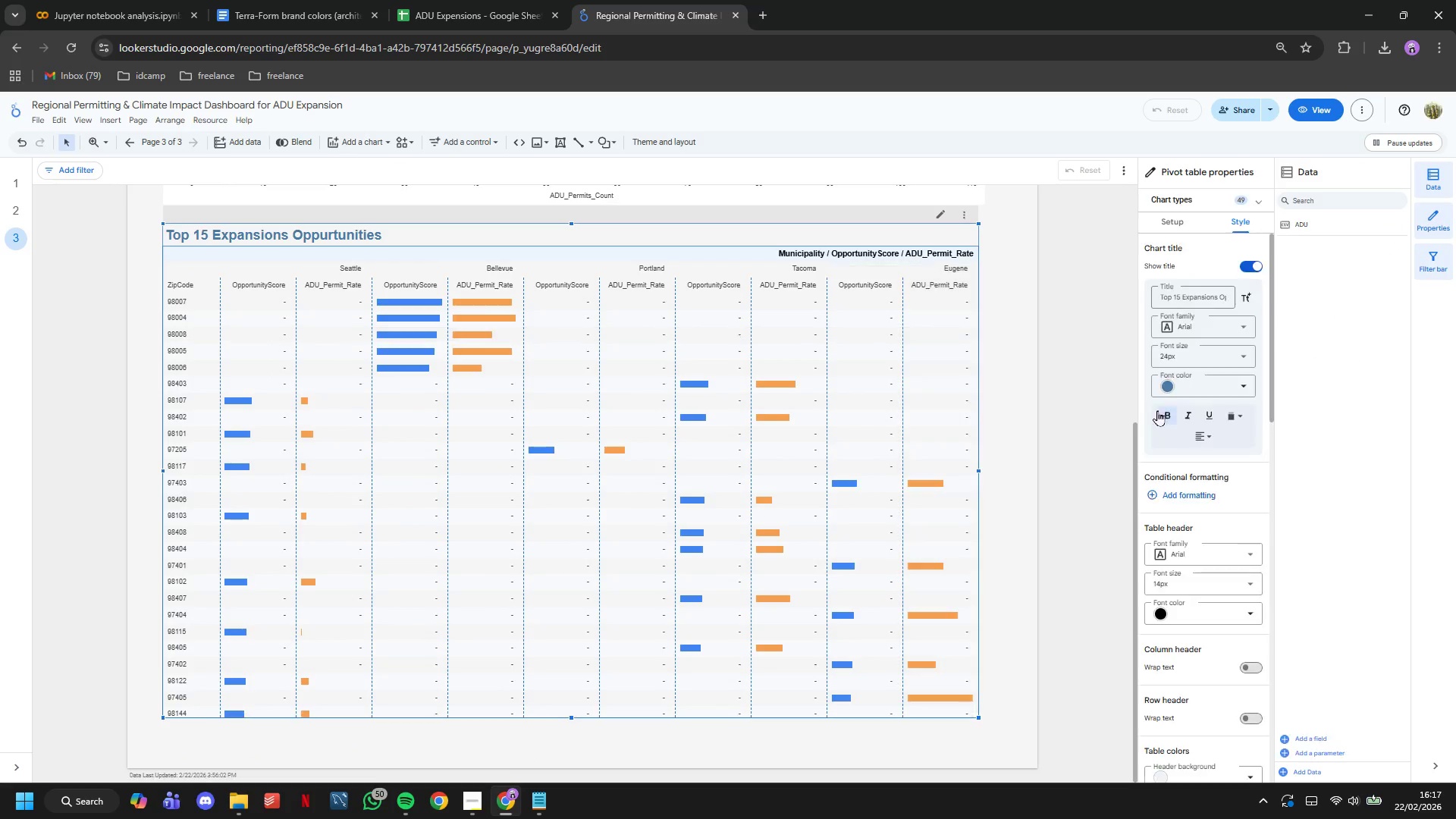 
scroll: coordinate [1230, 543], scroll_direction: down, amount: 19.0
 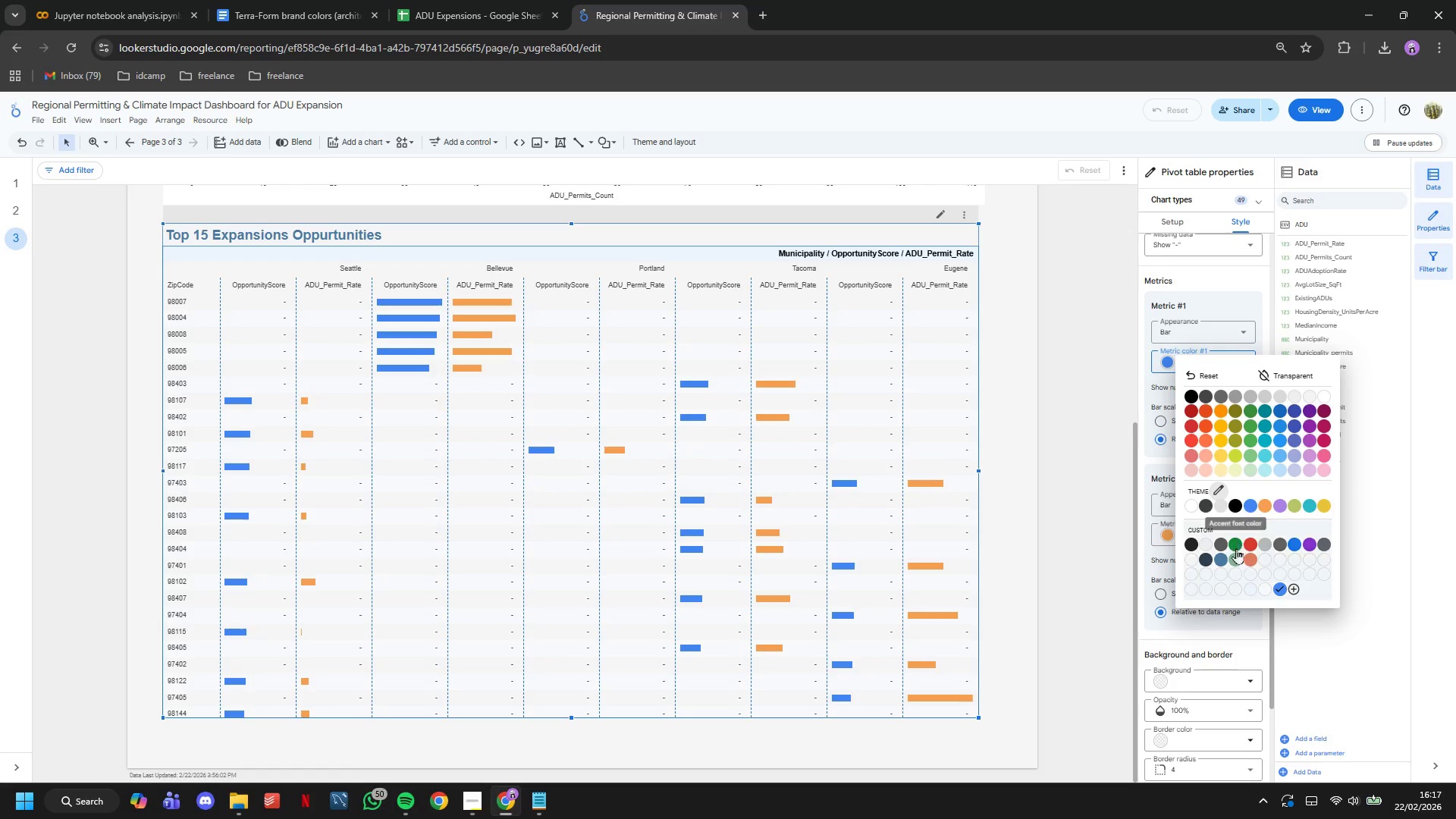 
left_click([1238, 563])
 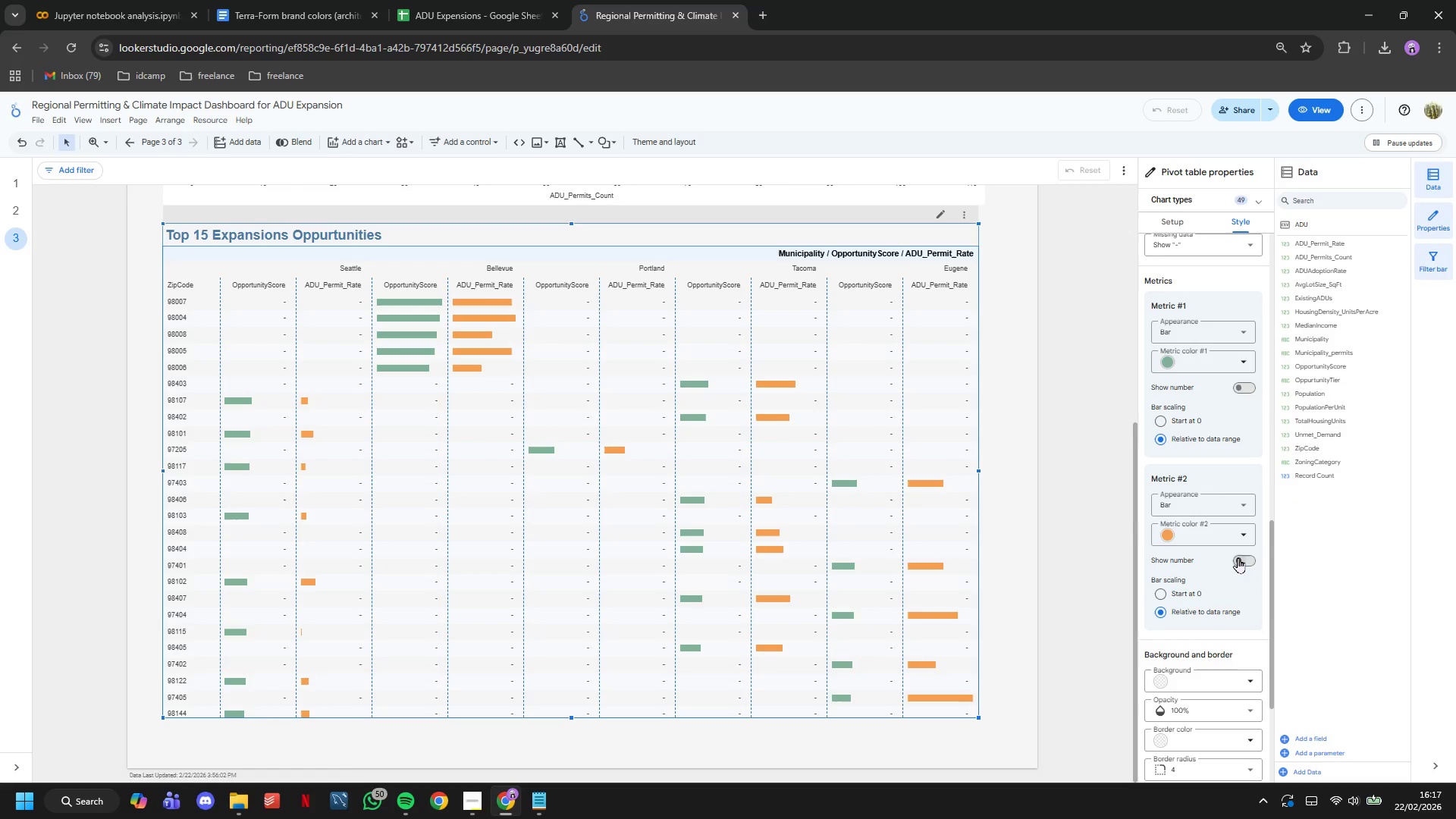 
scroll: coordinate [1221, 491], scroll_direction: down, amount: 4.0
 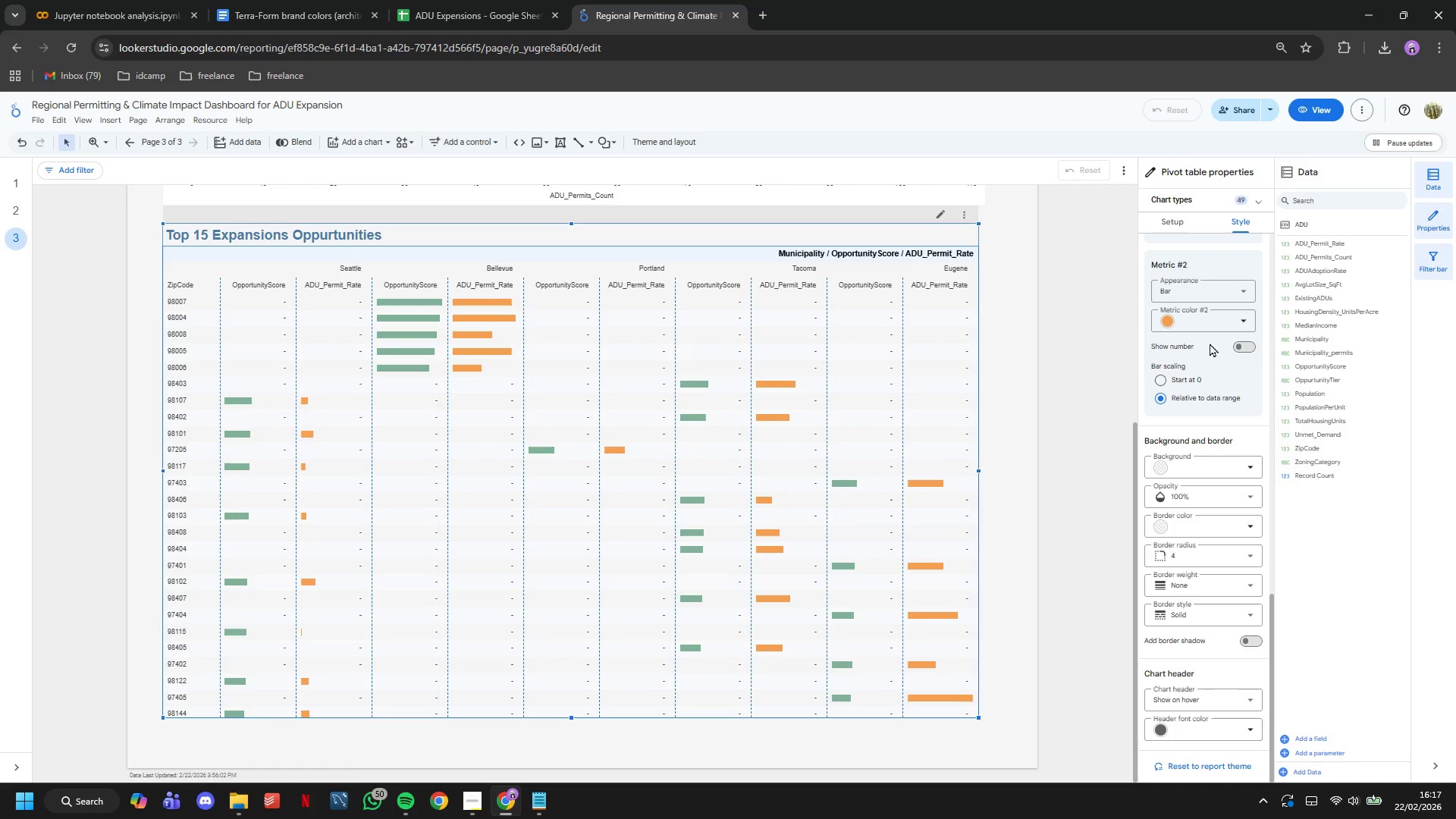 
left_click([1203, 319])
 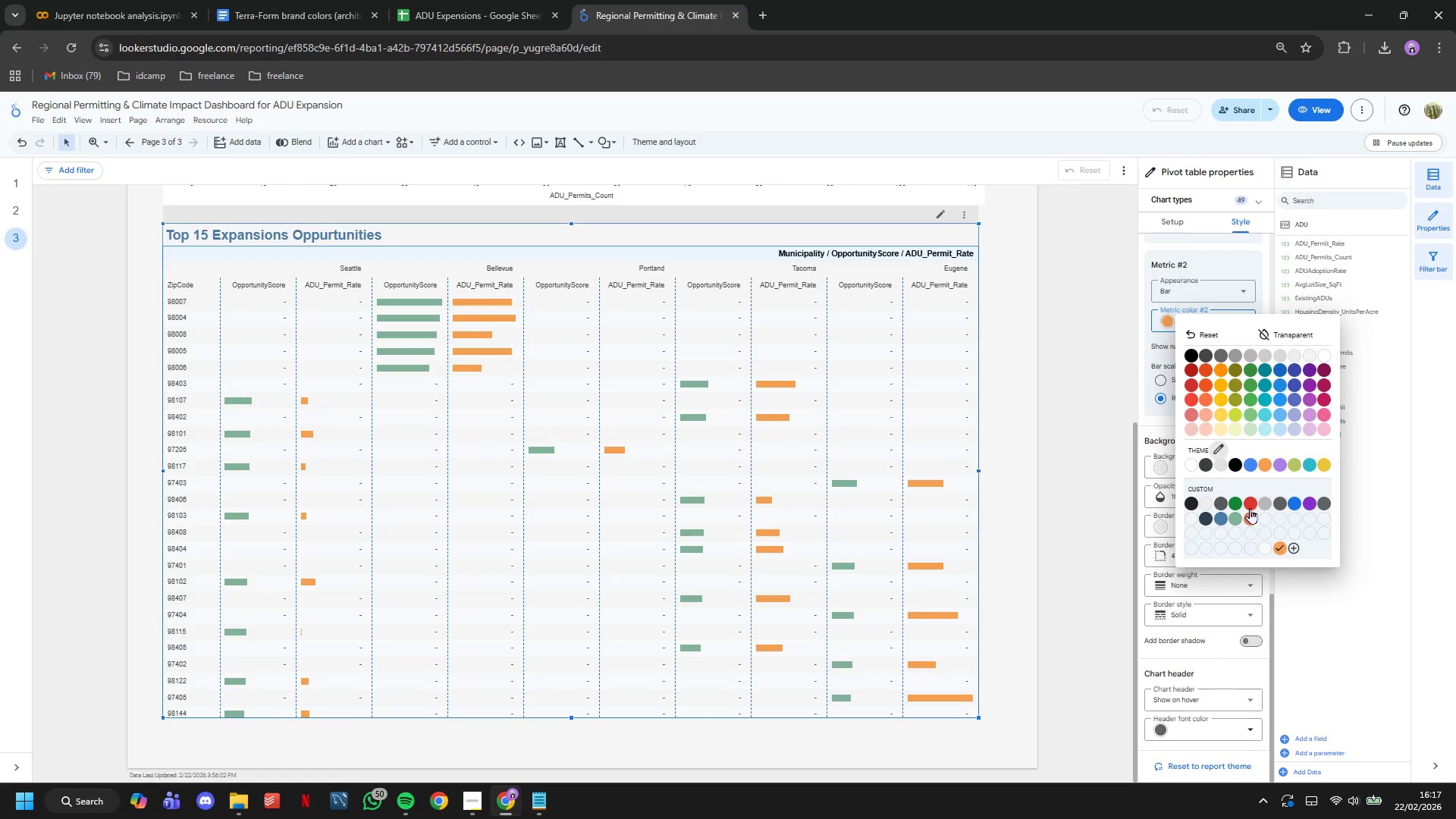 
left_click([1250, 516])
 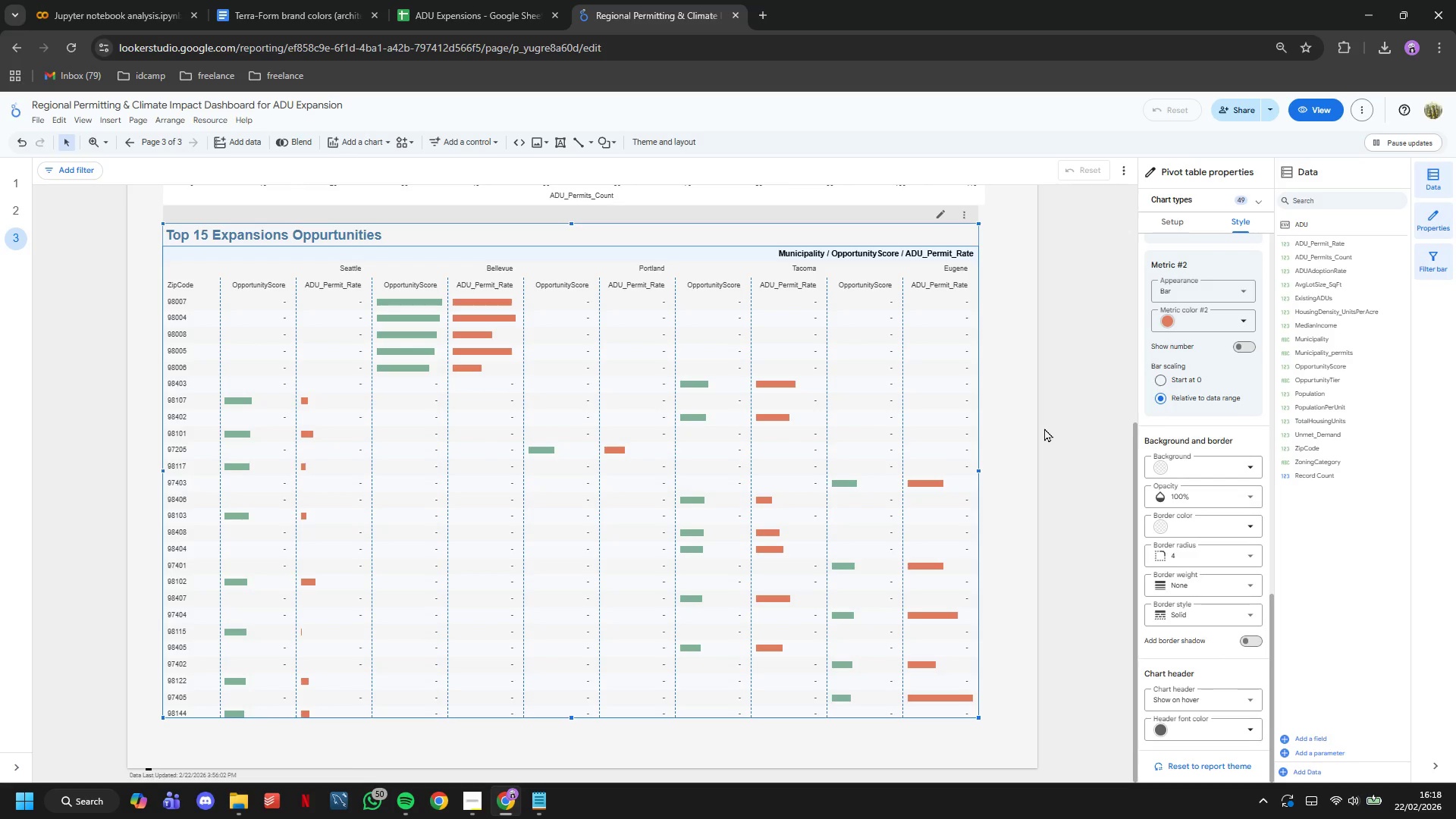 
scroll: coordinate [1197, 585], scroll_direction: down, amount: 6.0
 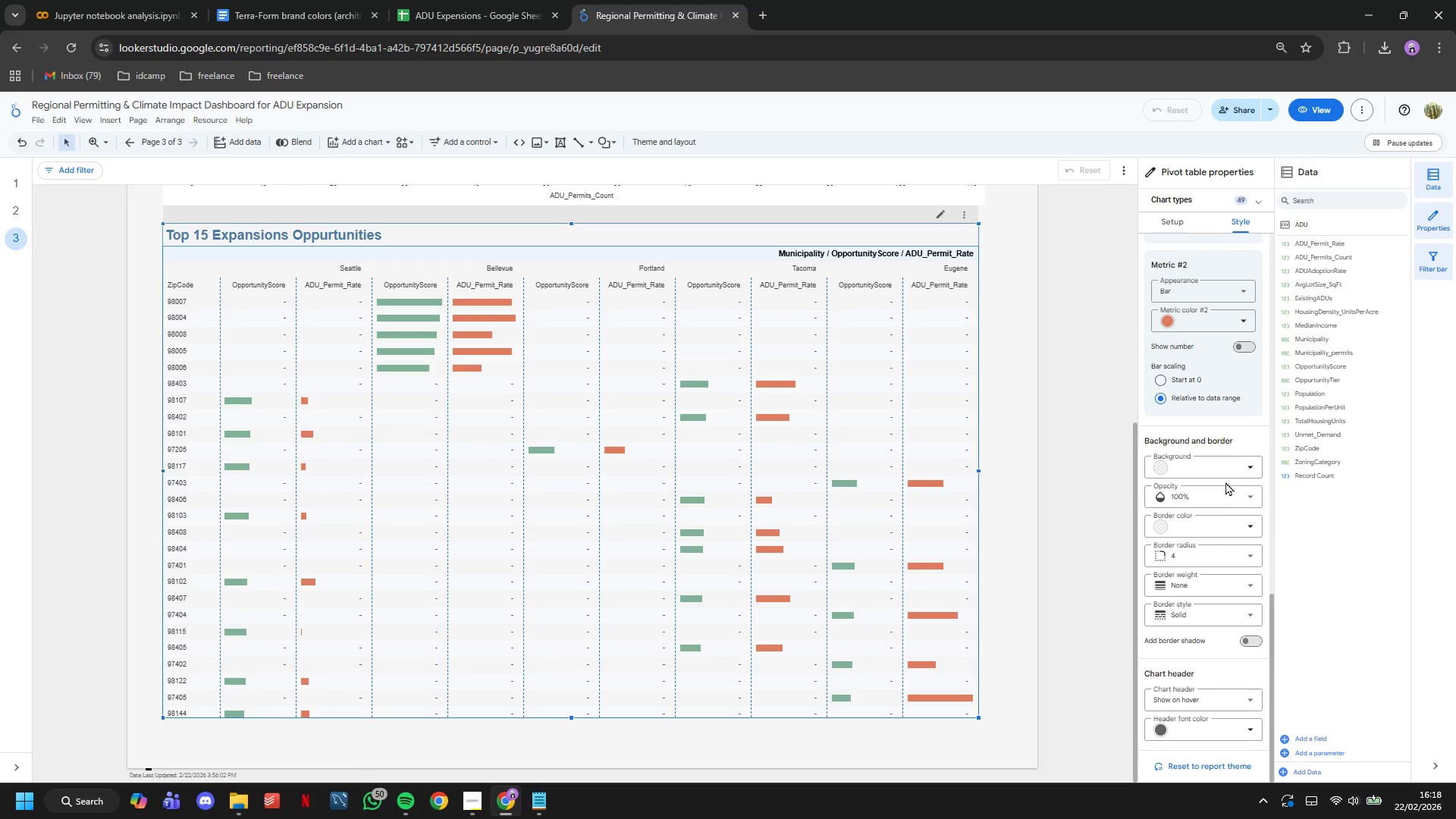 
left_click([1225, 472])
 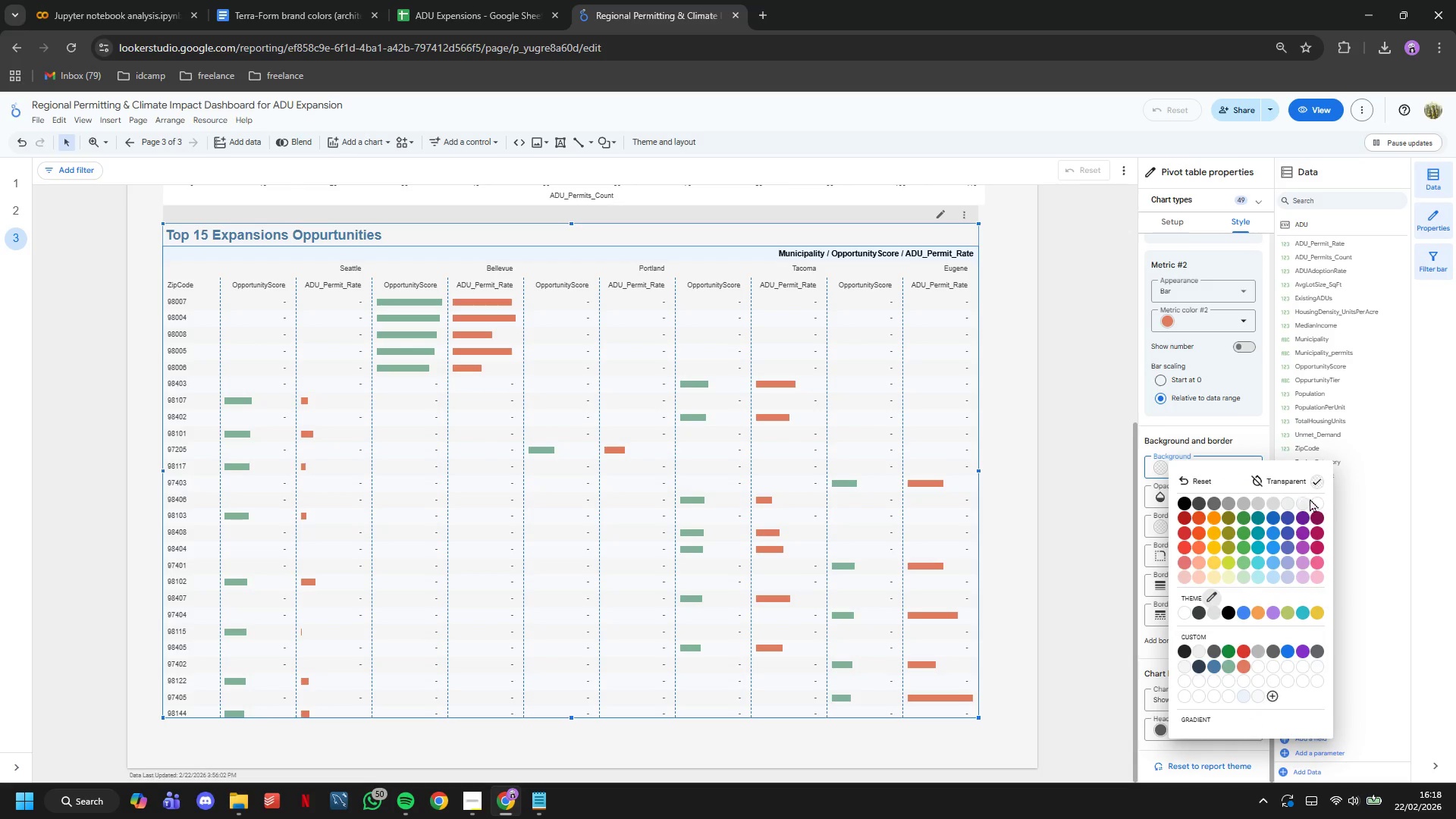 
left_click([1319, 500])
 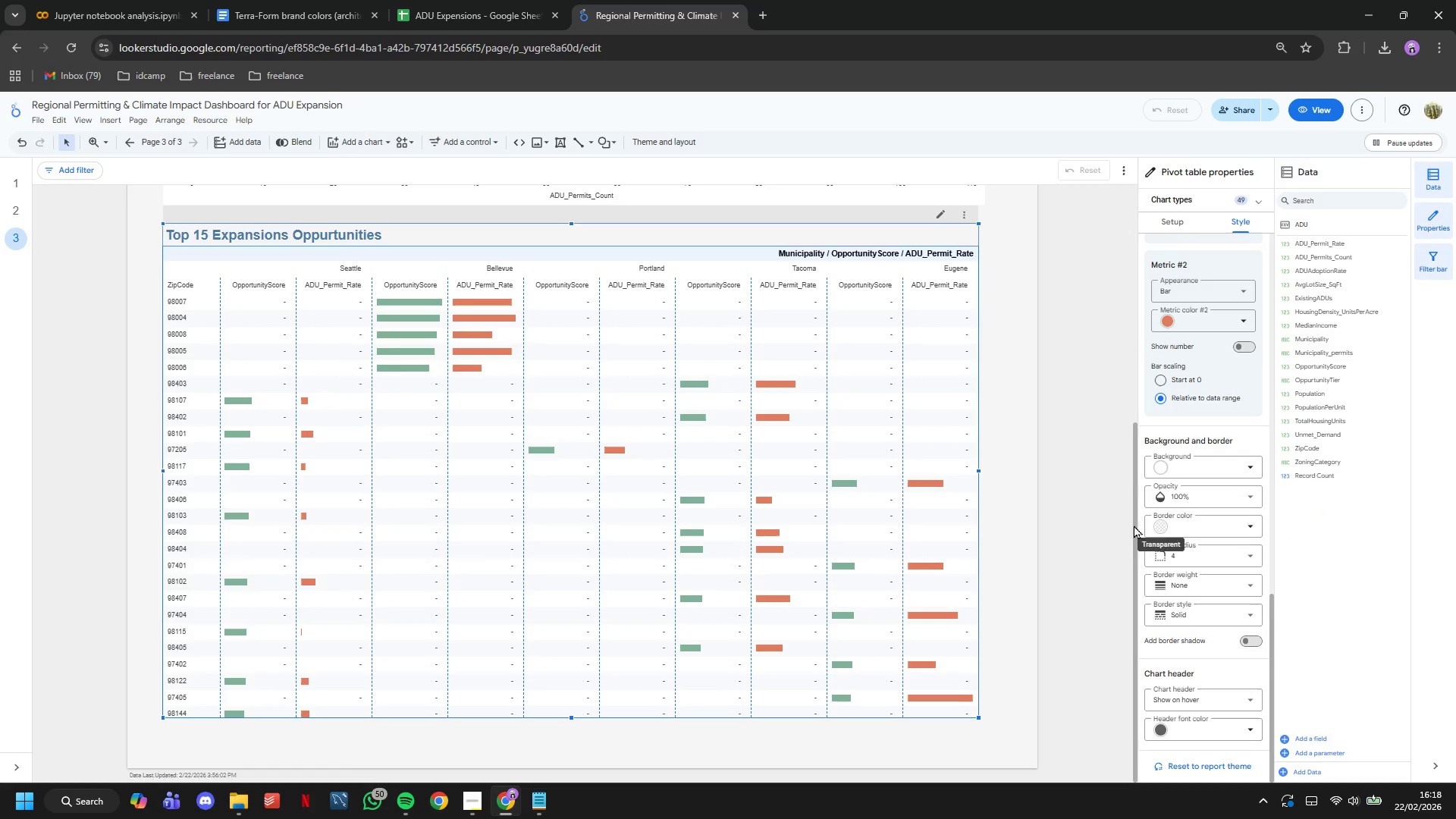 
left_click([1112, 513])
 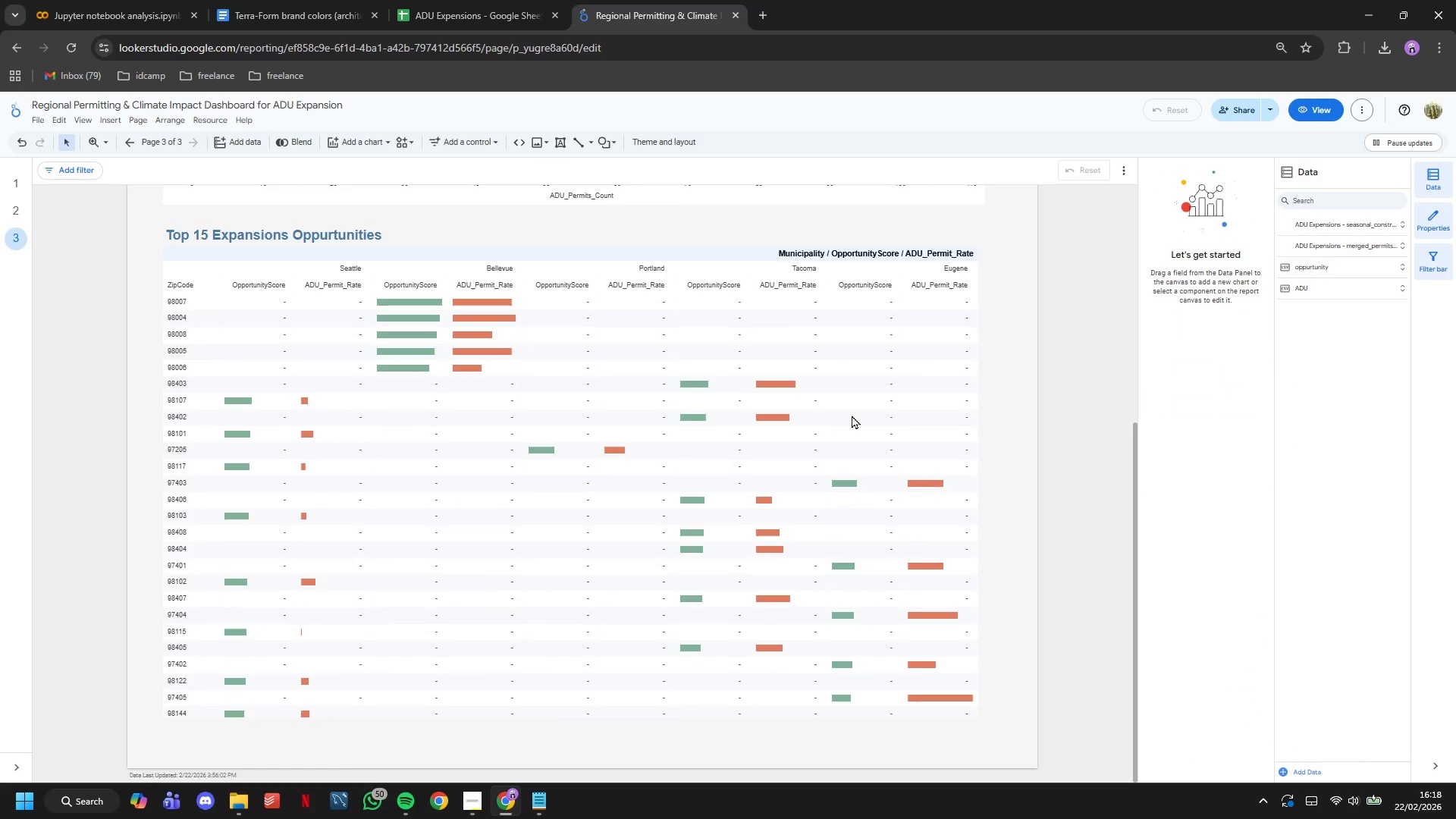 
scroll: coordinate [852, 429], scroll_direction: down, amount: 1.0
 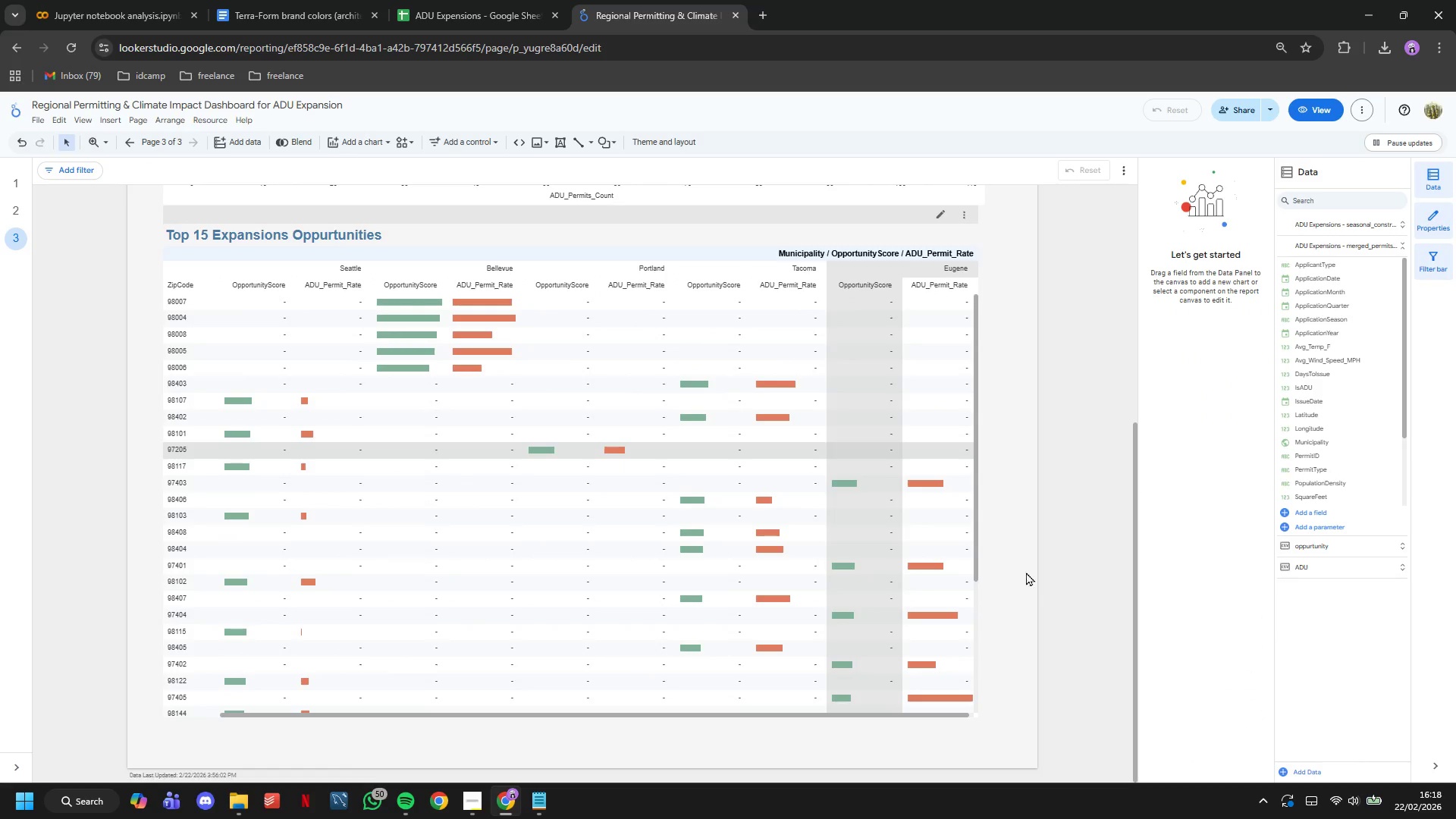 
left_click([1031, 577])
 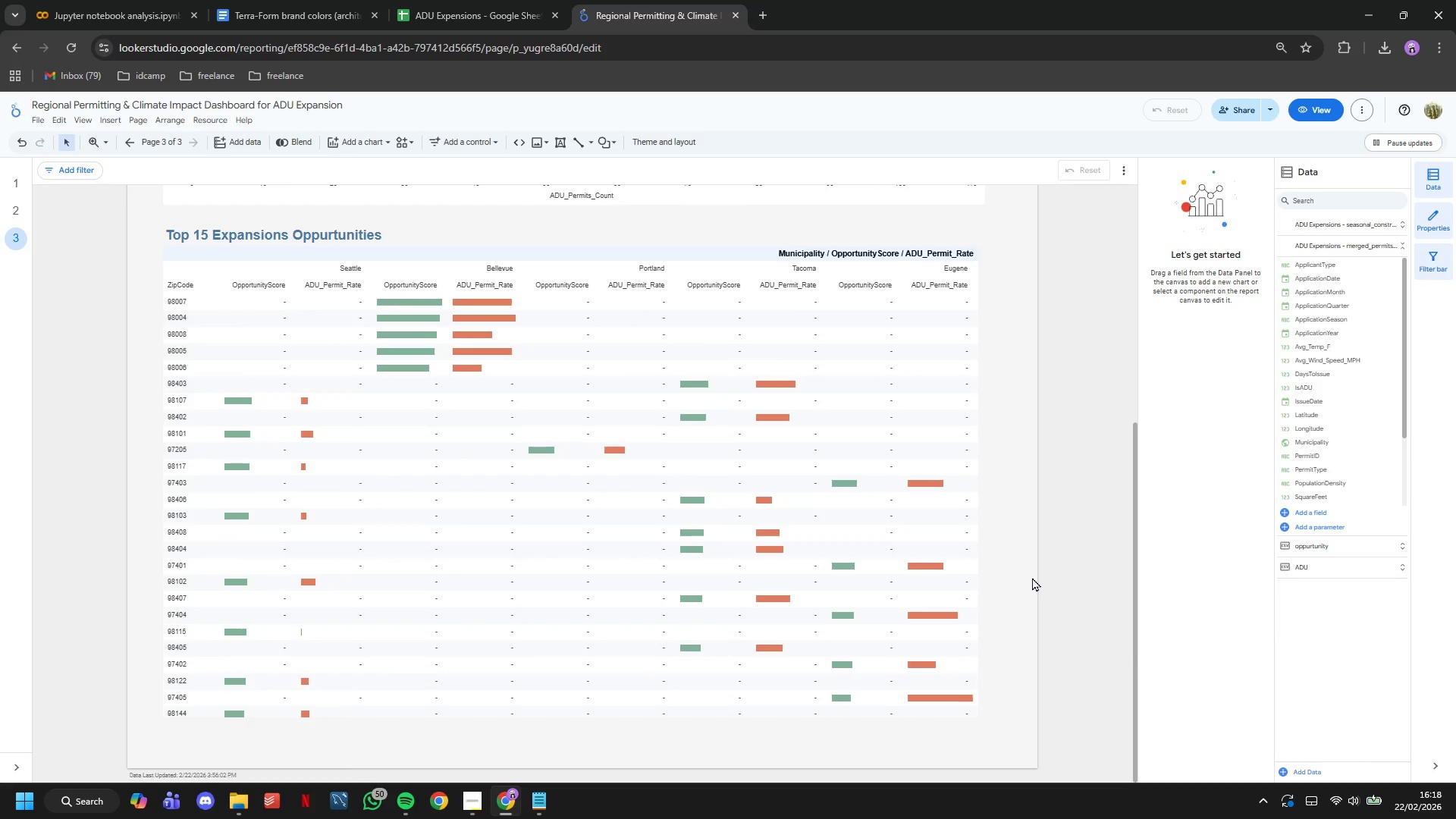 
scroll: coordinate [1032, 577], scroll_direction: up, amount: 9.0
 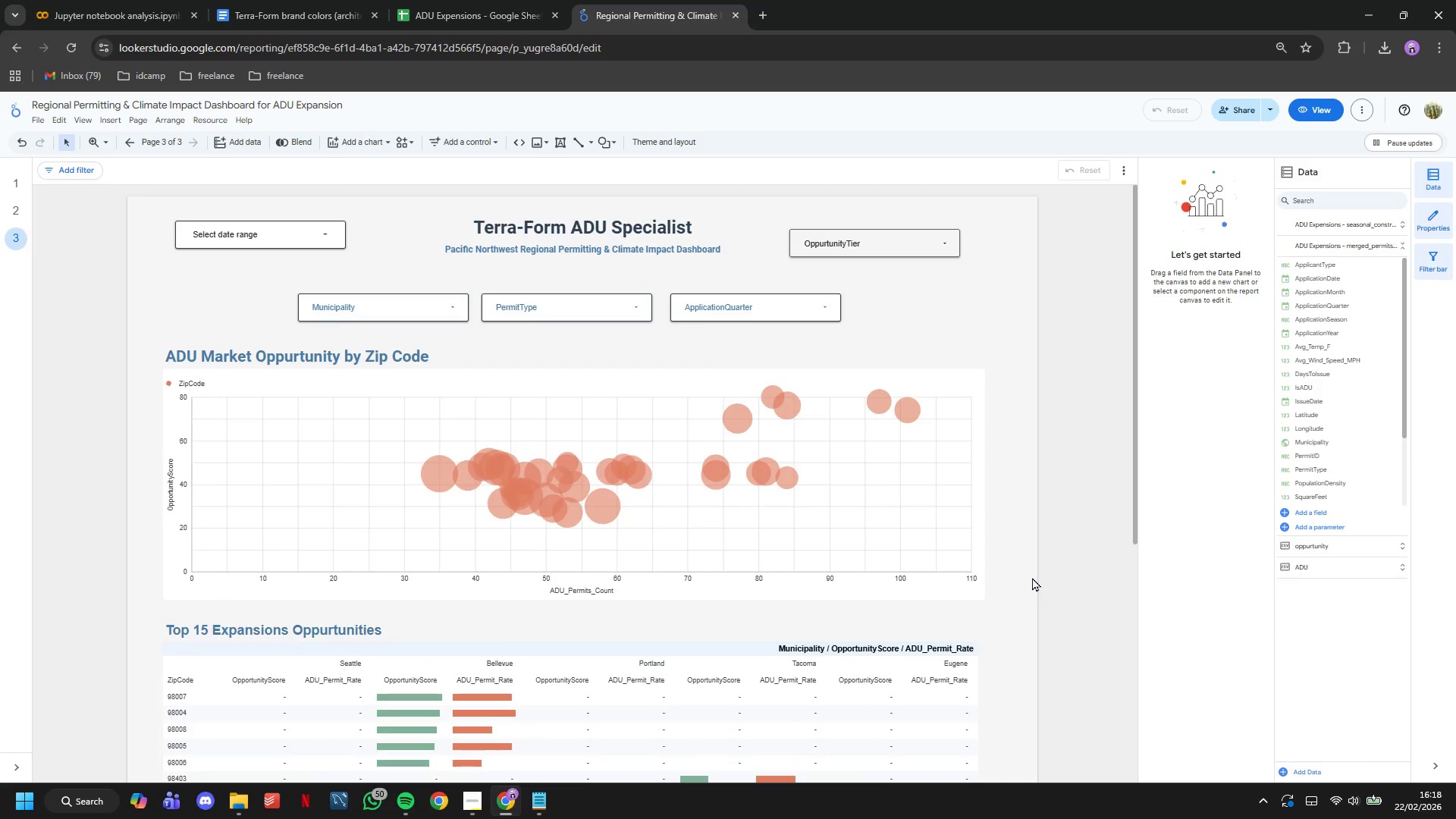 
scroll: coordinate [1033, 596], scroll_direction: down, amount: 7.0
 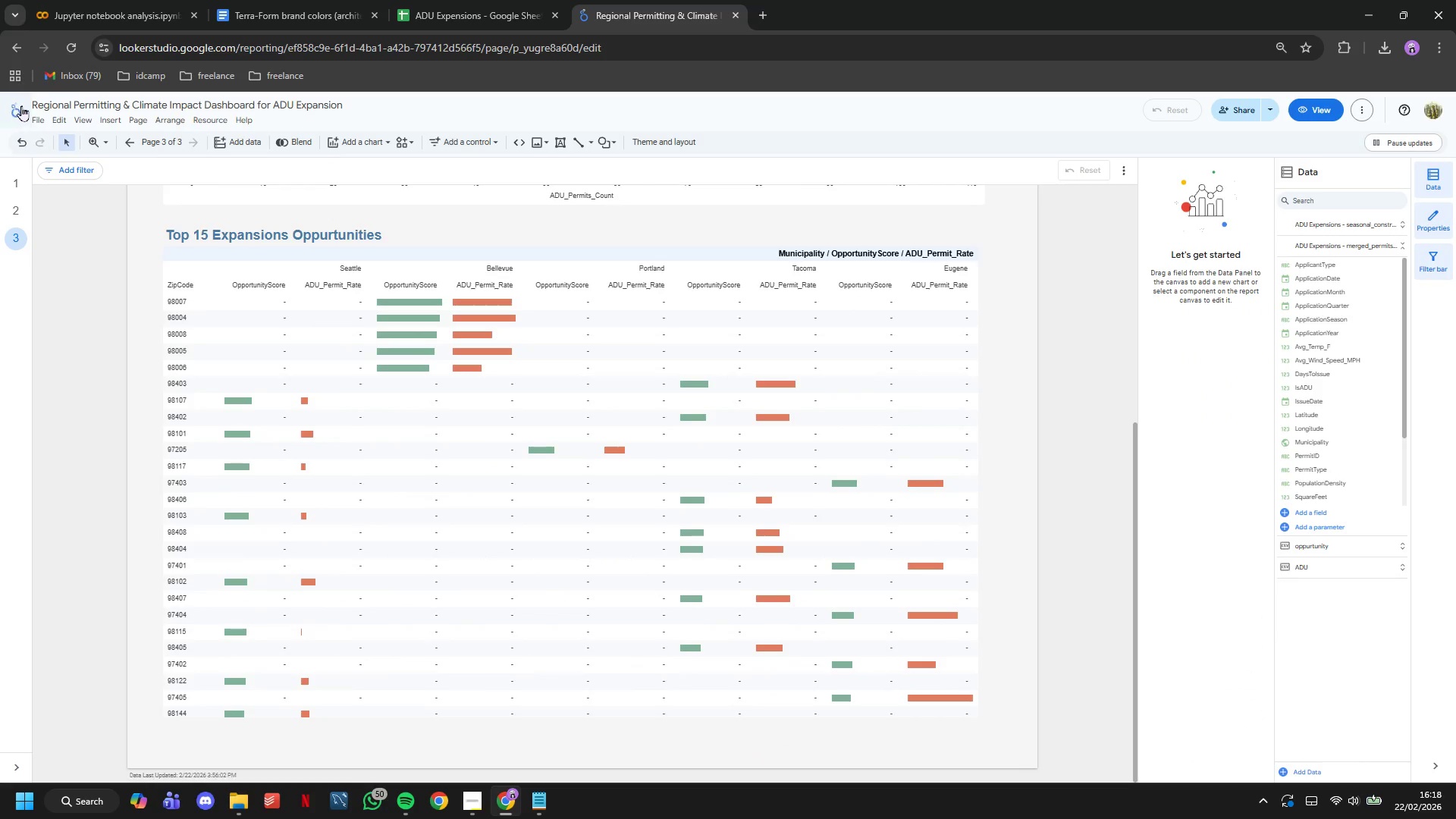 
left_click([34, 120])
 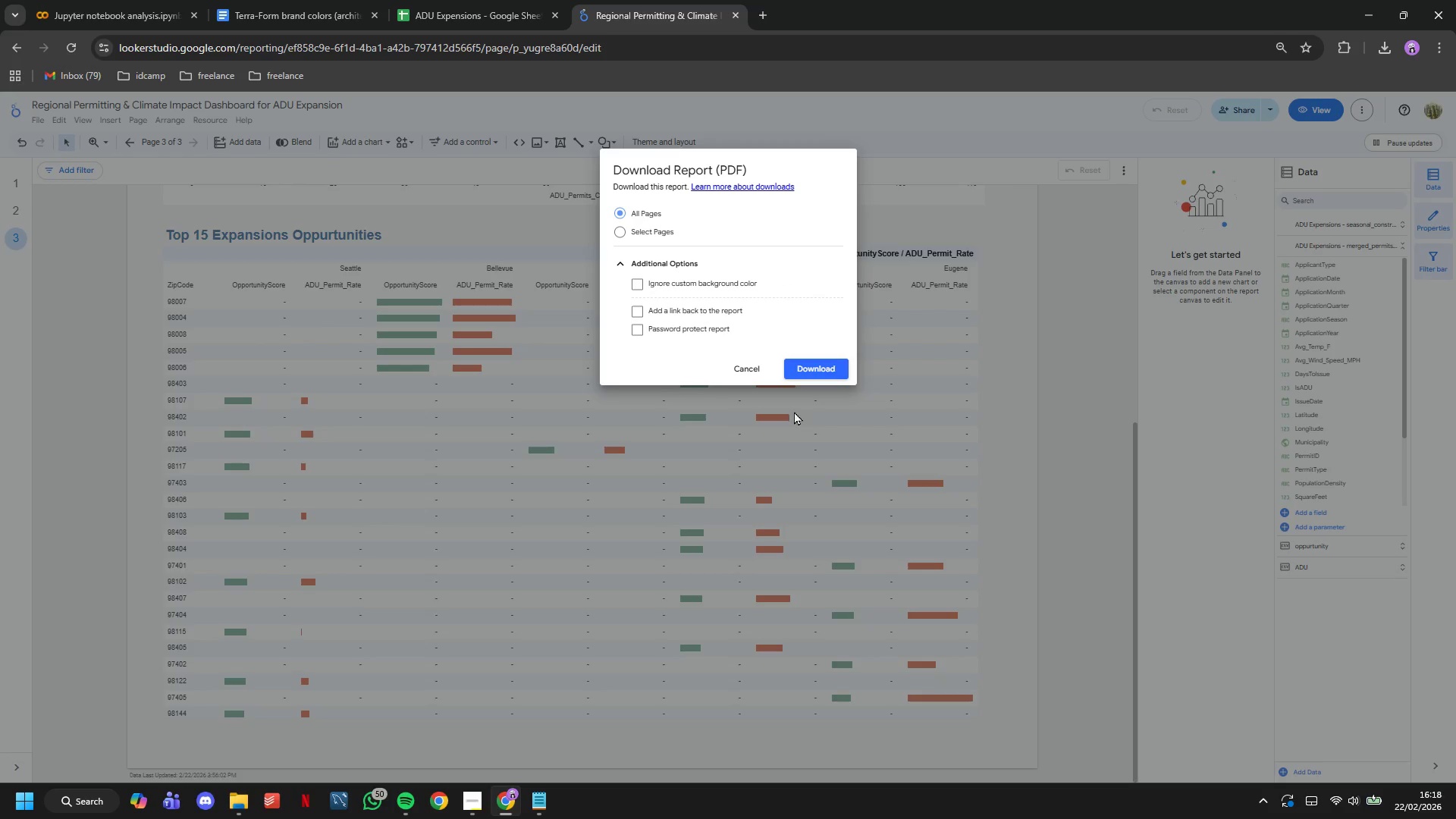 
left_click([813, 375])
 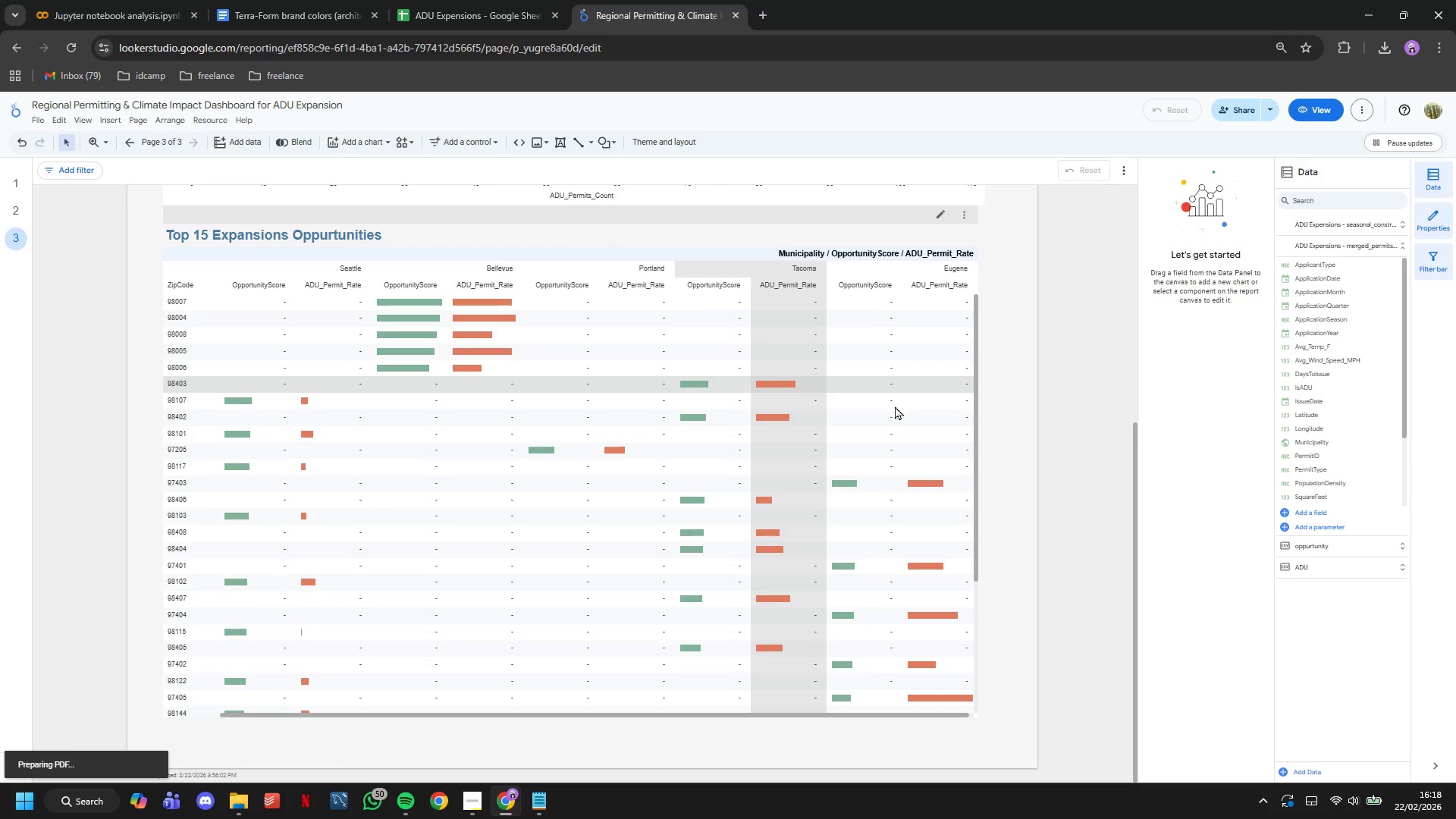 
scroll: coordinate [991, 435], scroll_direction: up, amount: 8.0
 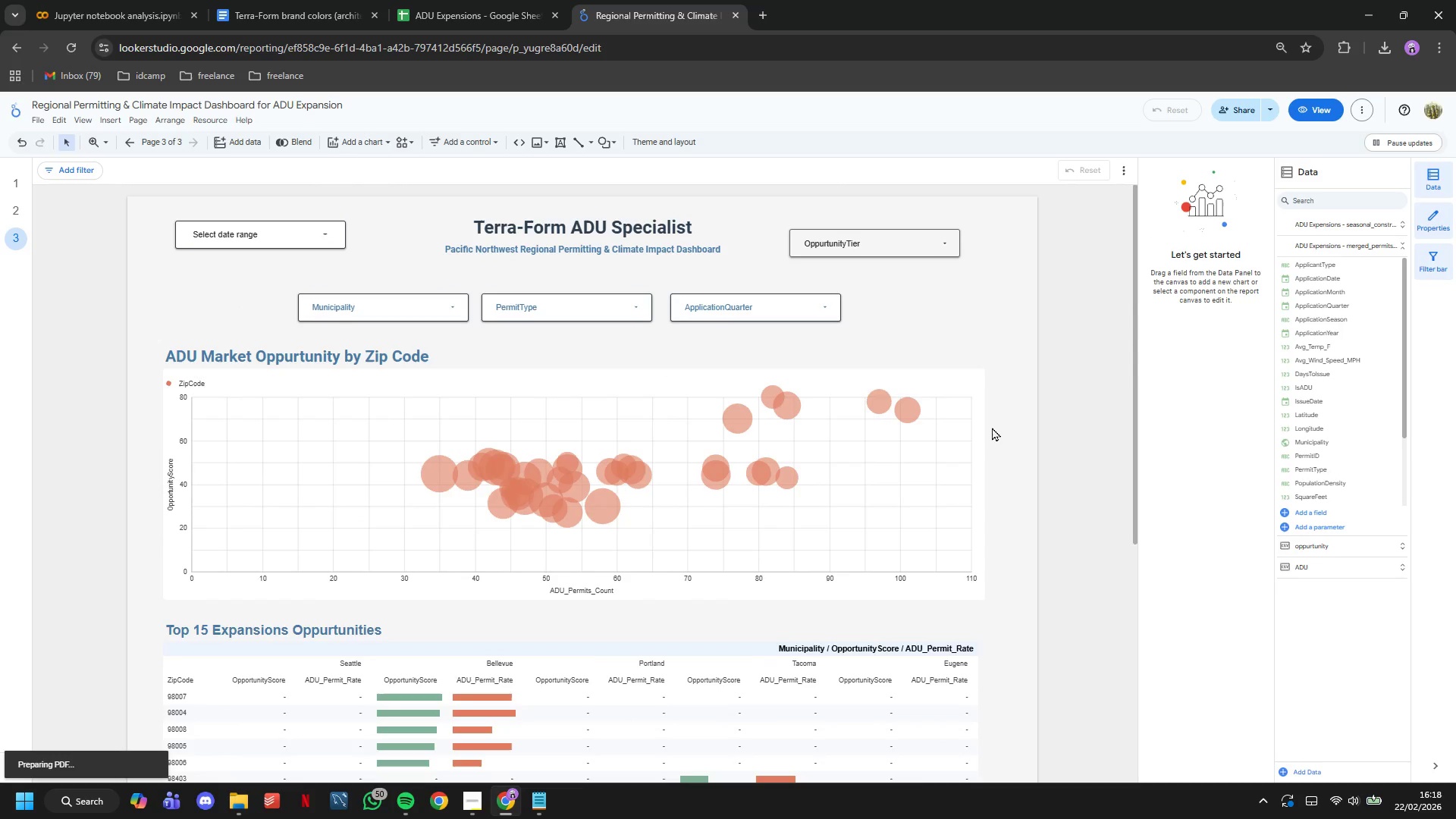 
scroll: coordinate [978, 429], scroll_direction: down, amount: 8.0
 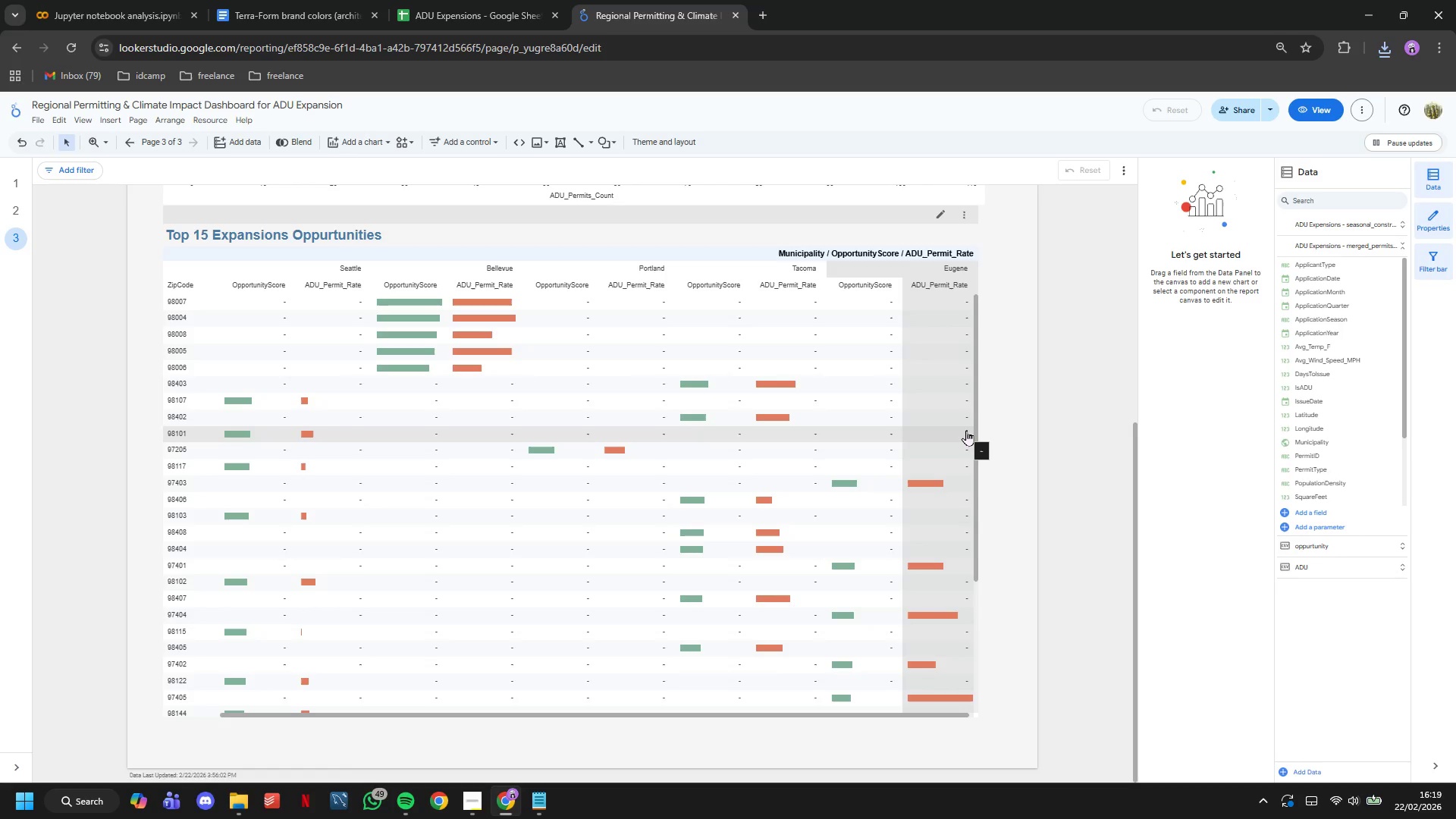 
wait(52.72)
 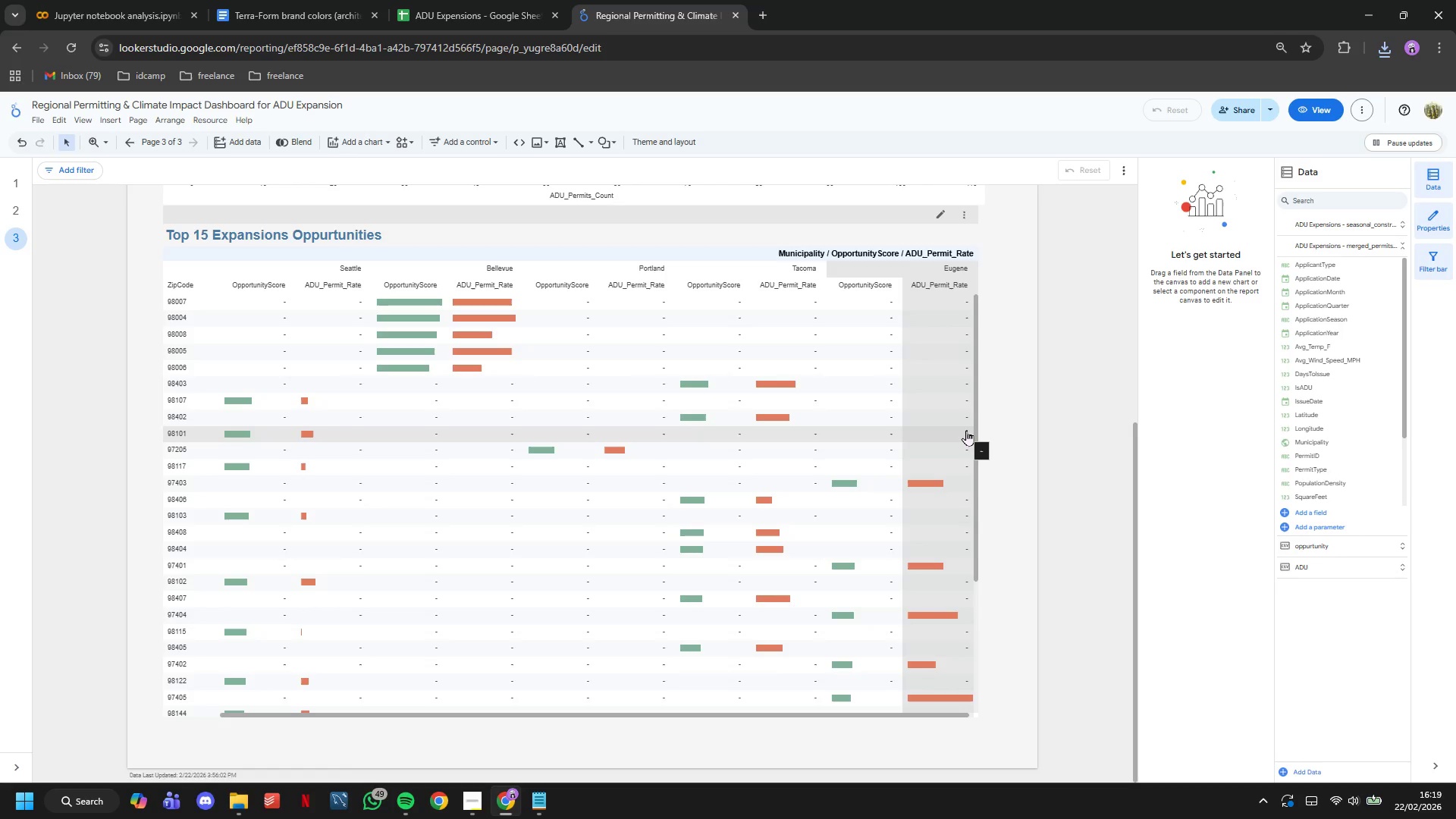 
scroll: coordinate [1037, 447], scroll_direction: up, amount: 9.0
 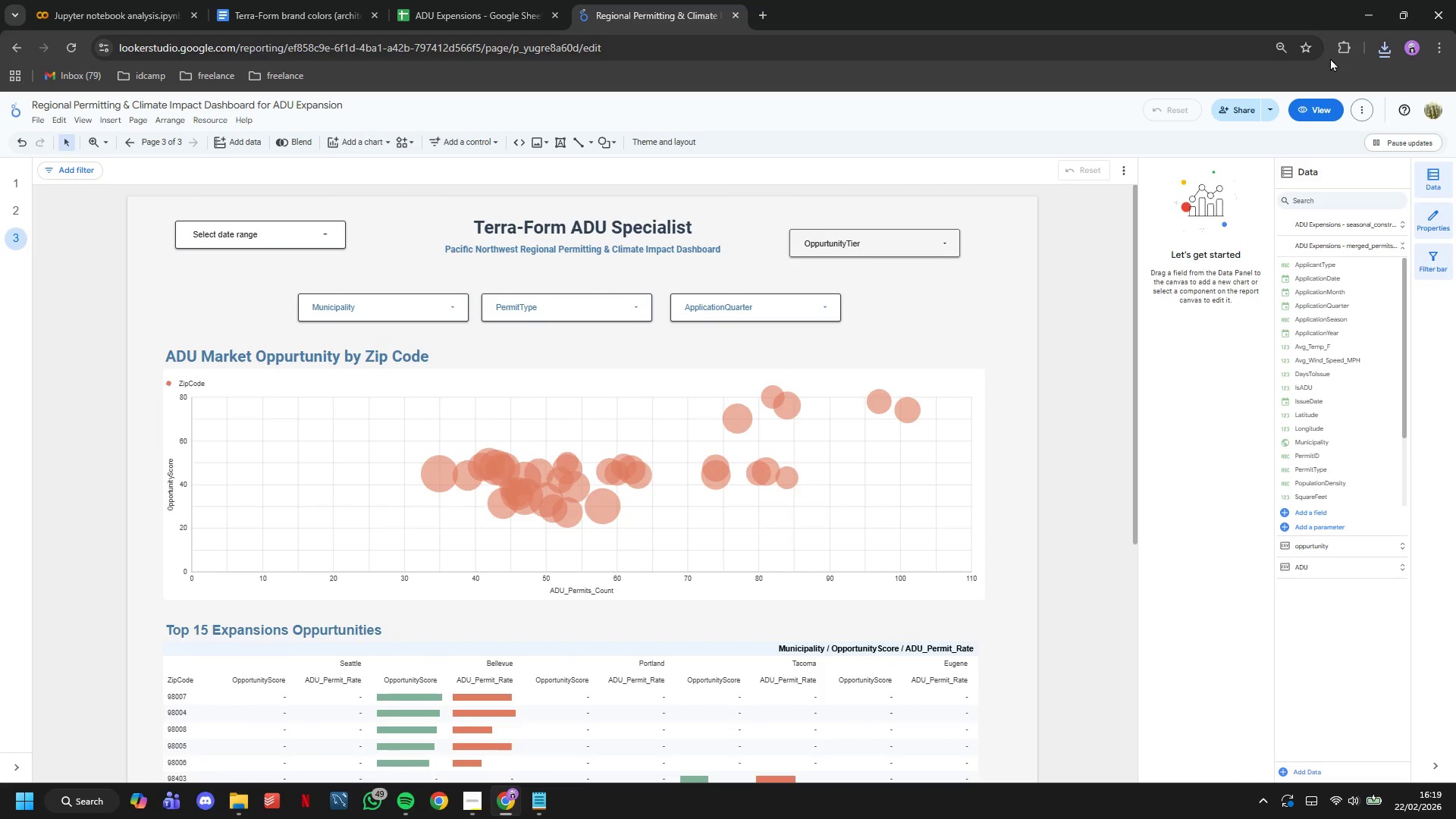 
left_click([1385, 49])
 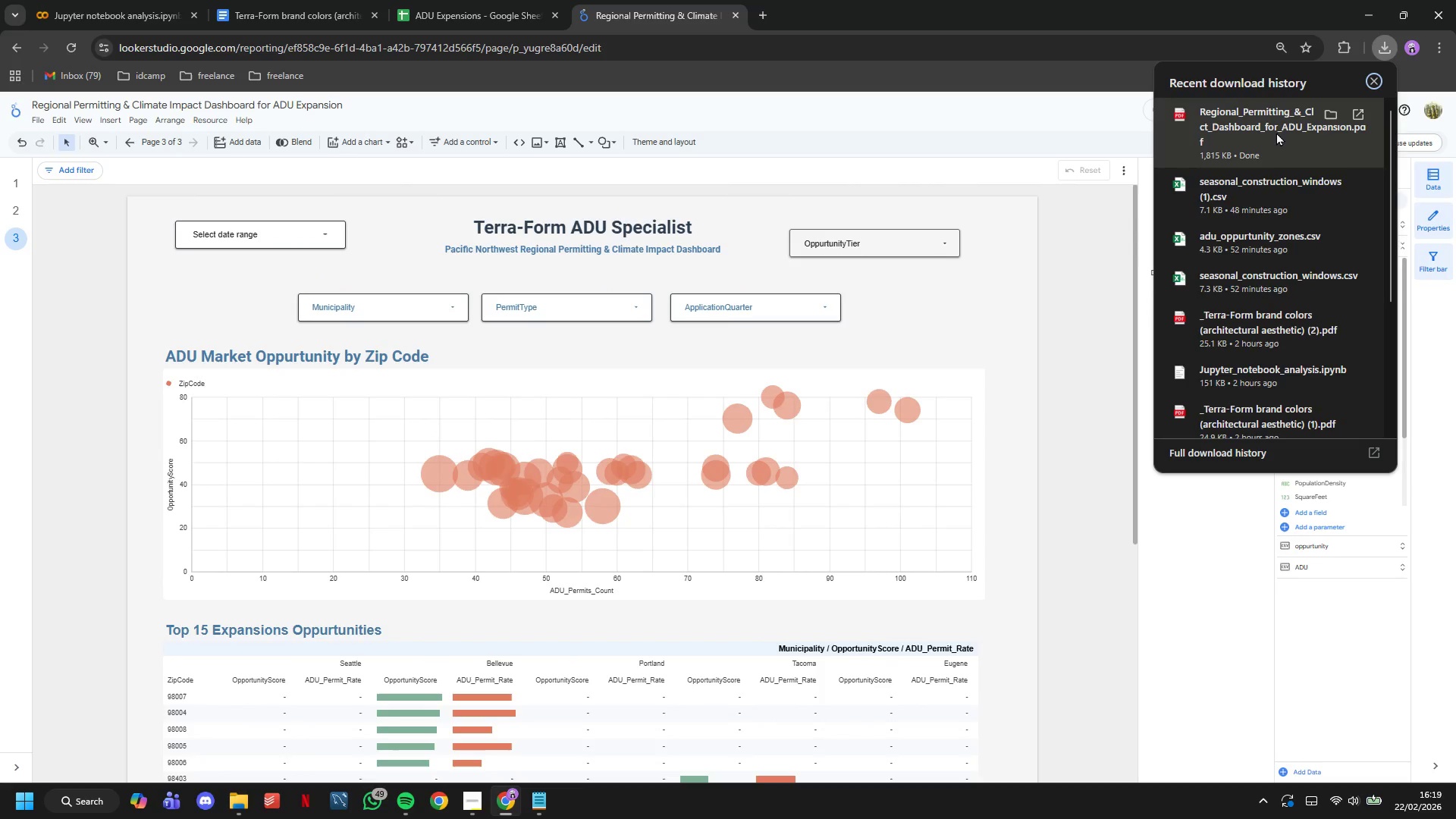 
left_click([1276, 132])
 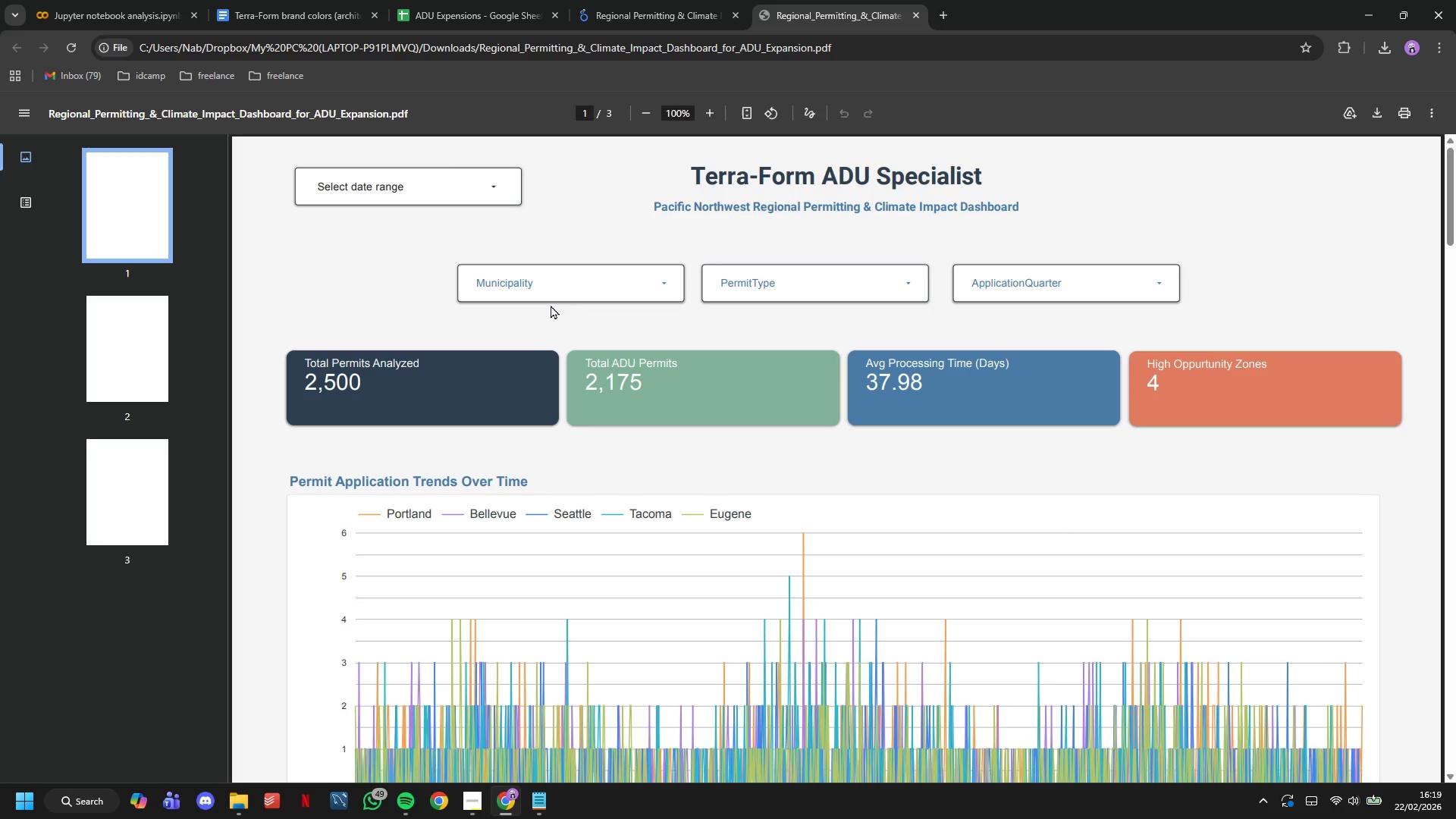 
scroll: coordinate [566, 312], scroll_direction: down, amount: 15.0
 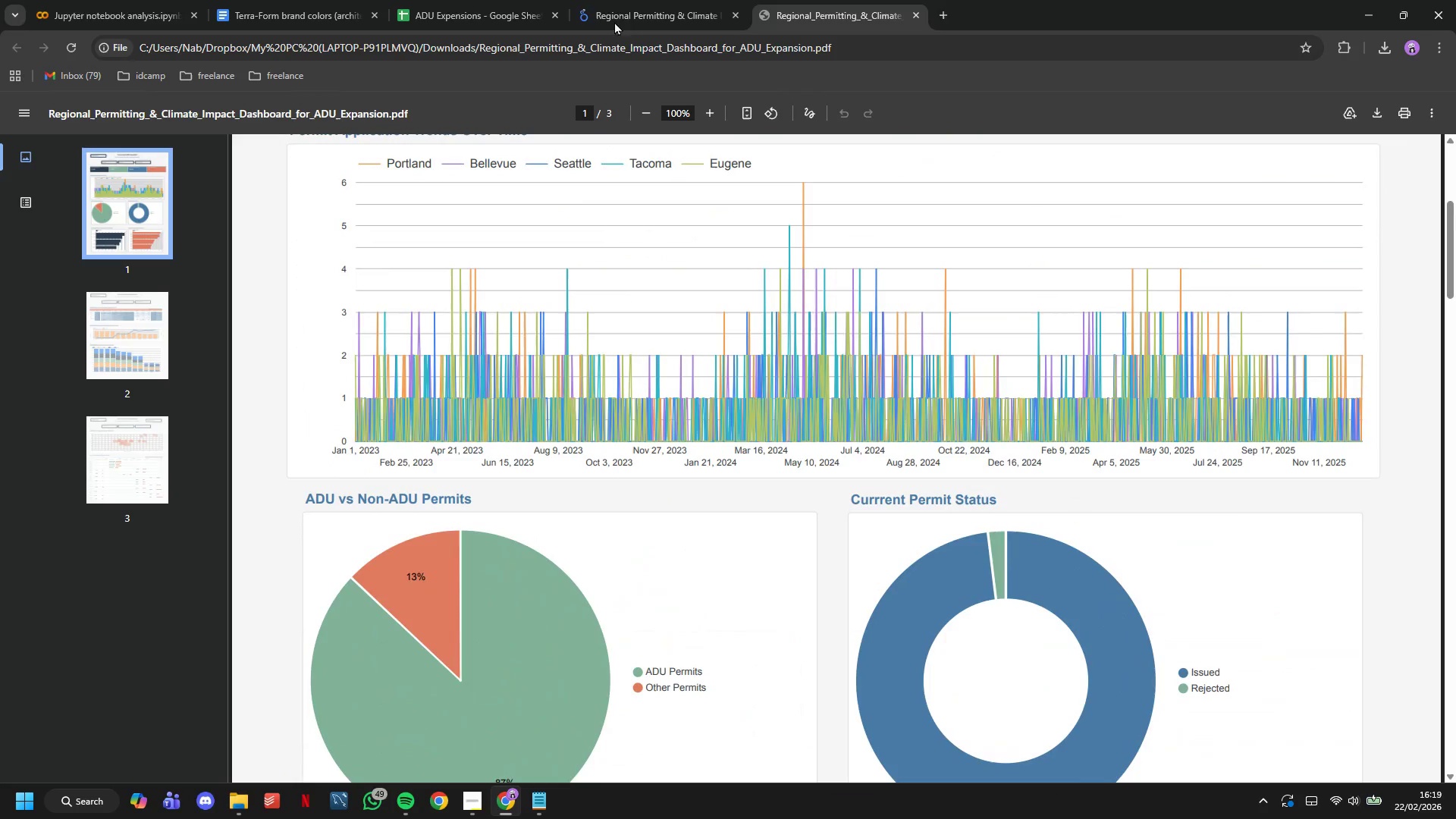 
left_click([623, 0])
 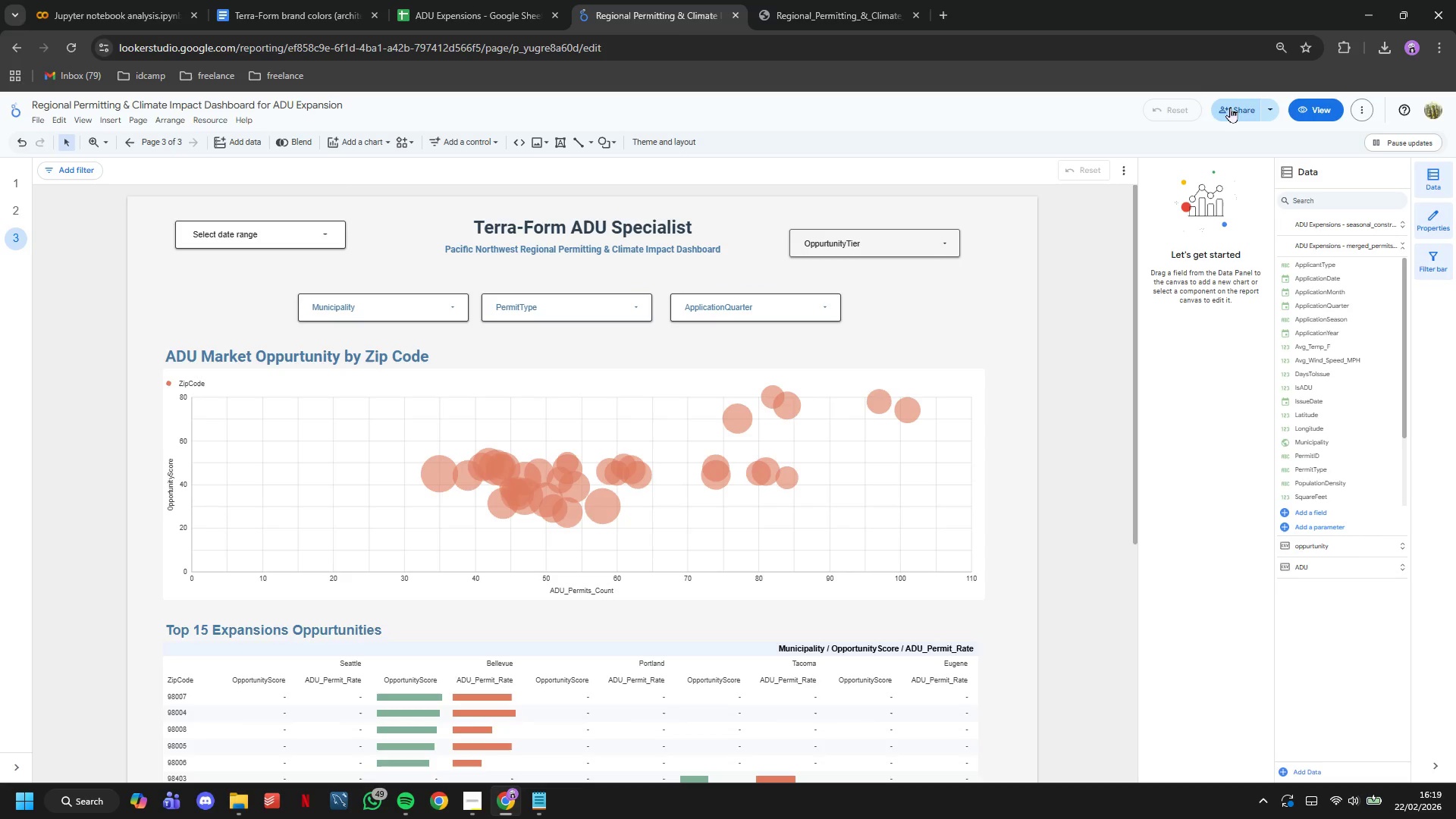 
left_click([1230, 107])
 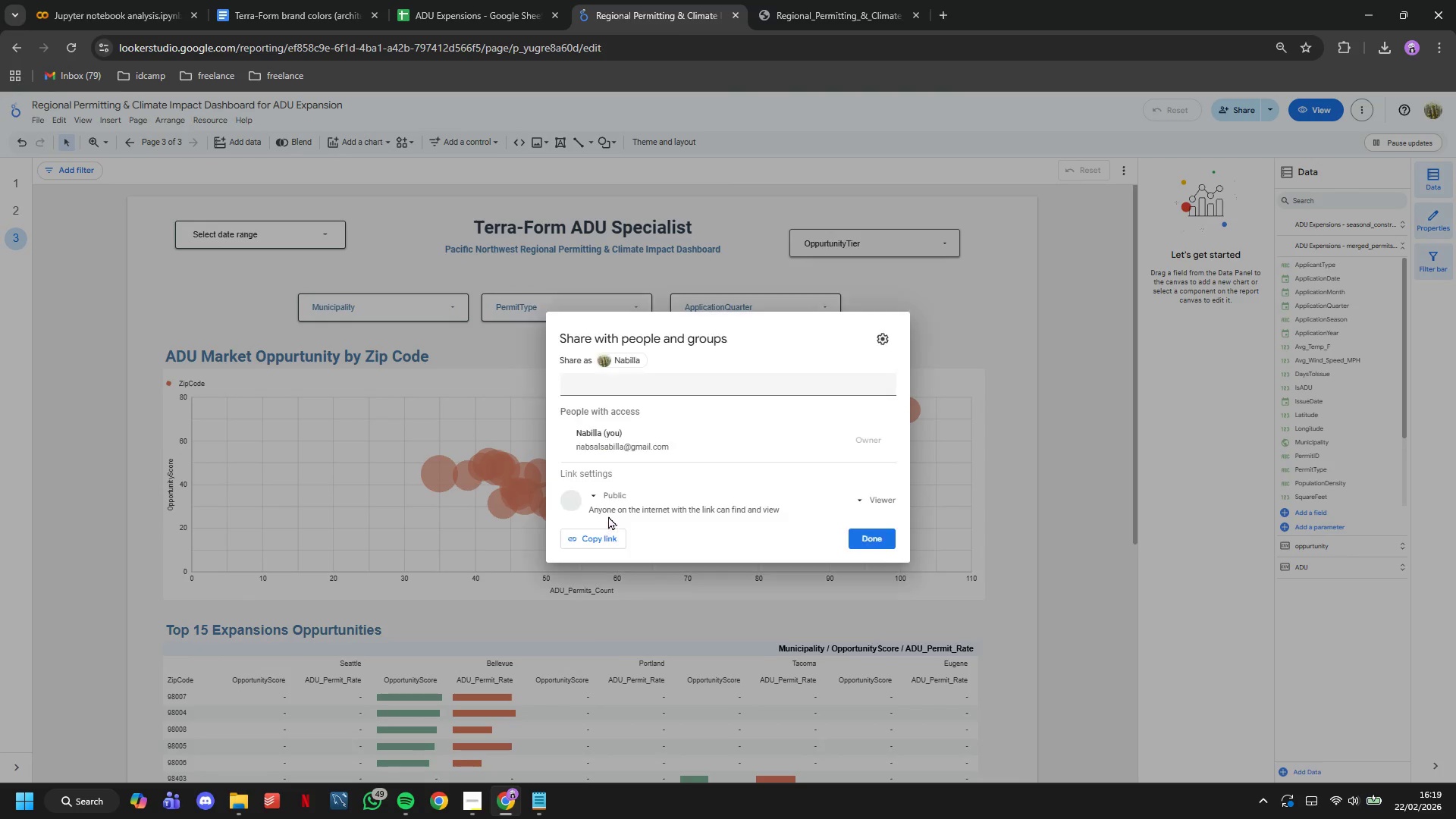 
left_click([606, 533])
 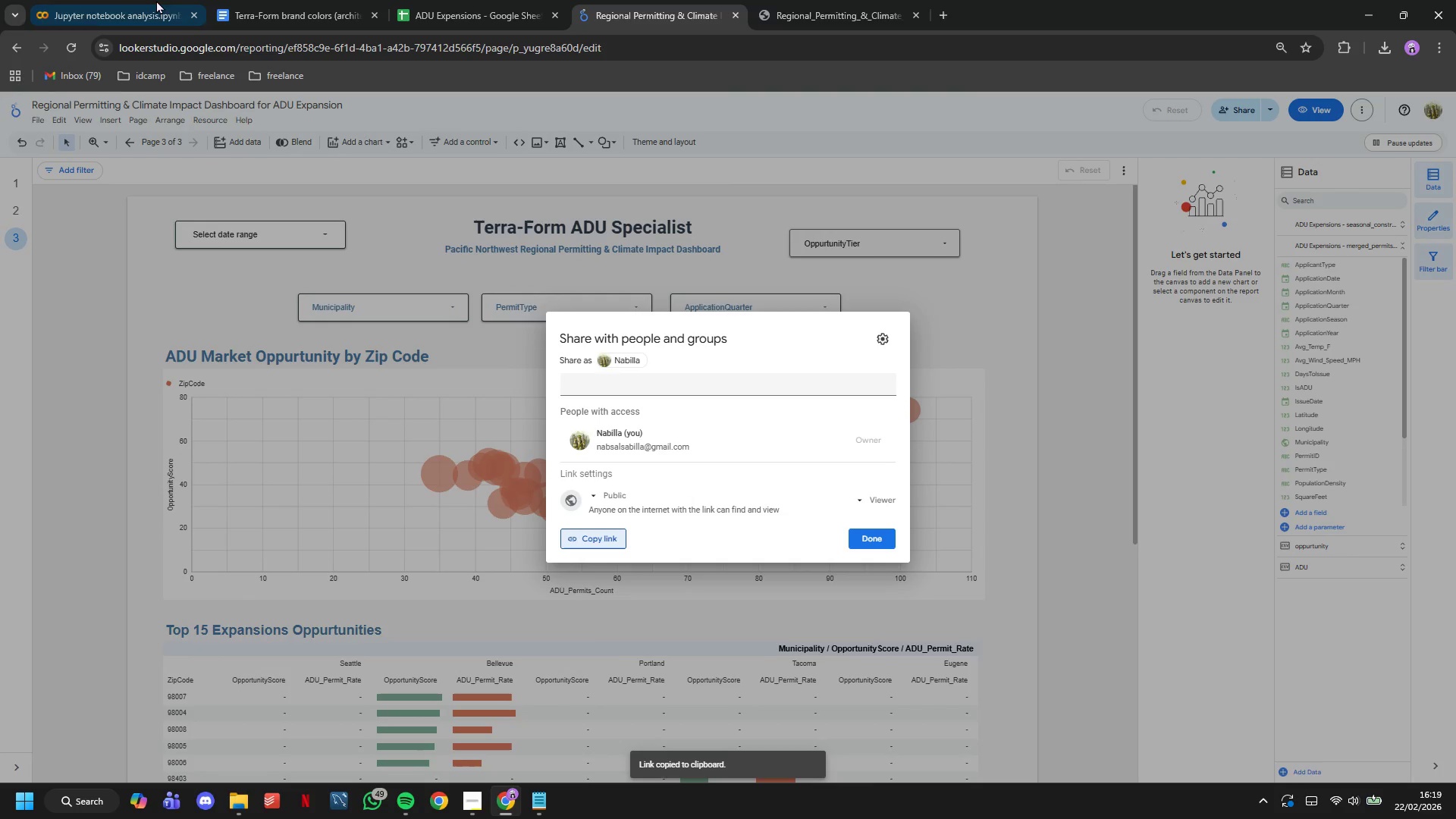 
left_click([155, 0])
 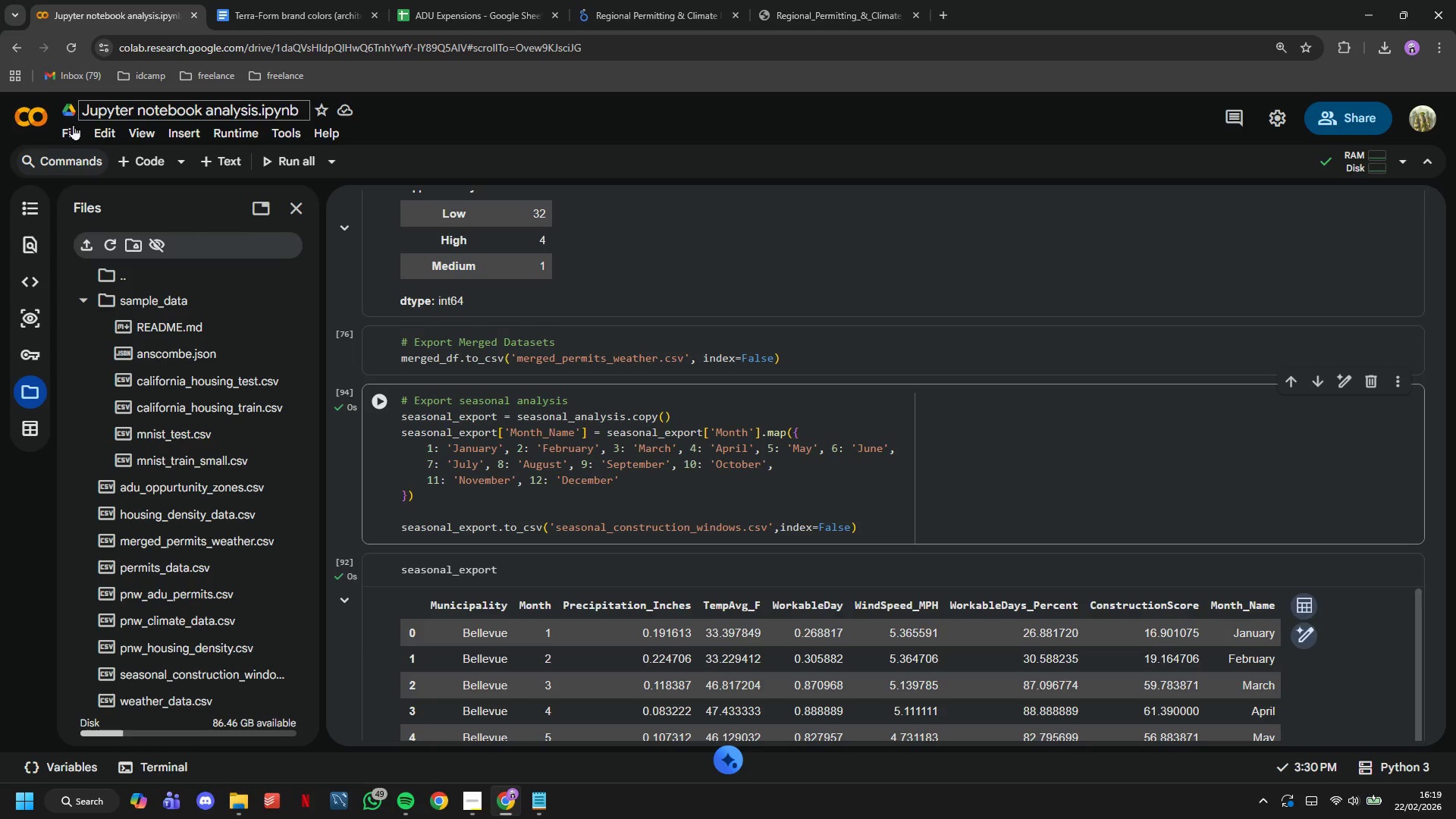 